 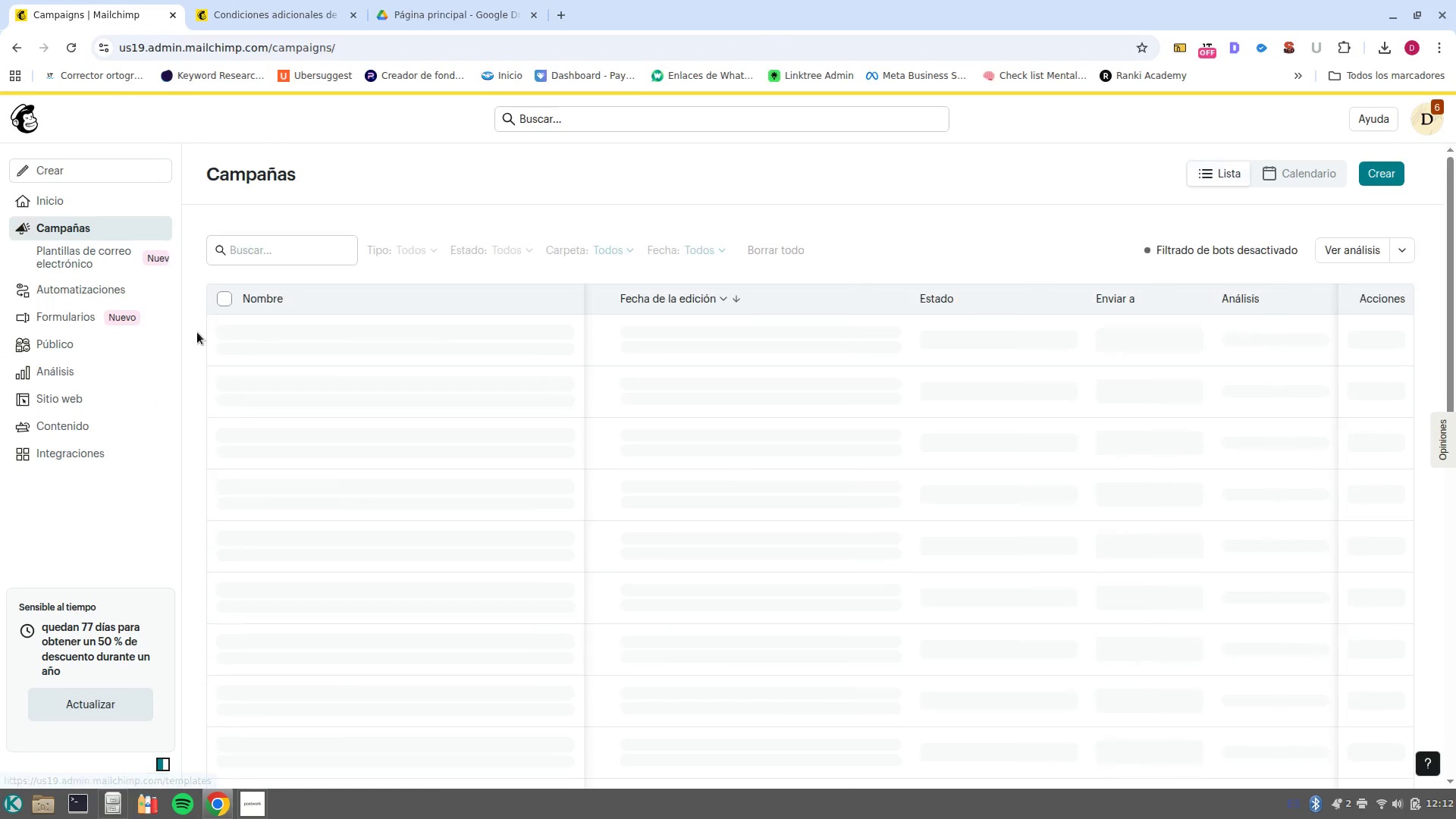 
left_click([1379, 340])
 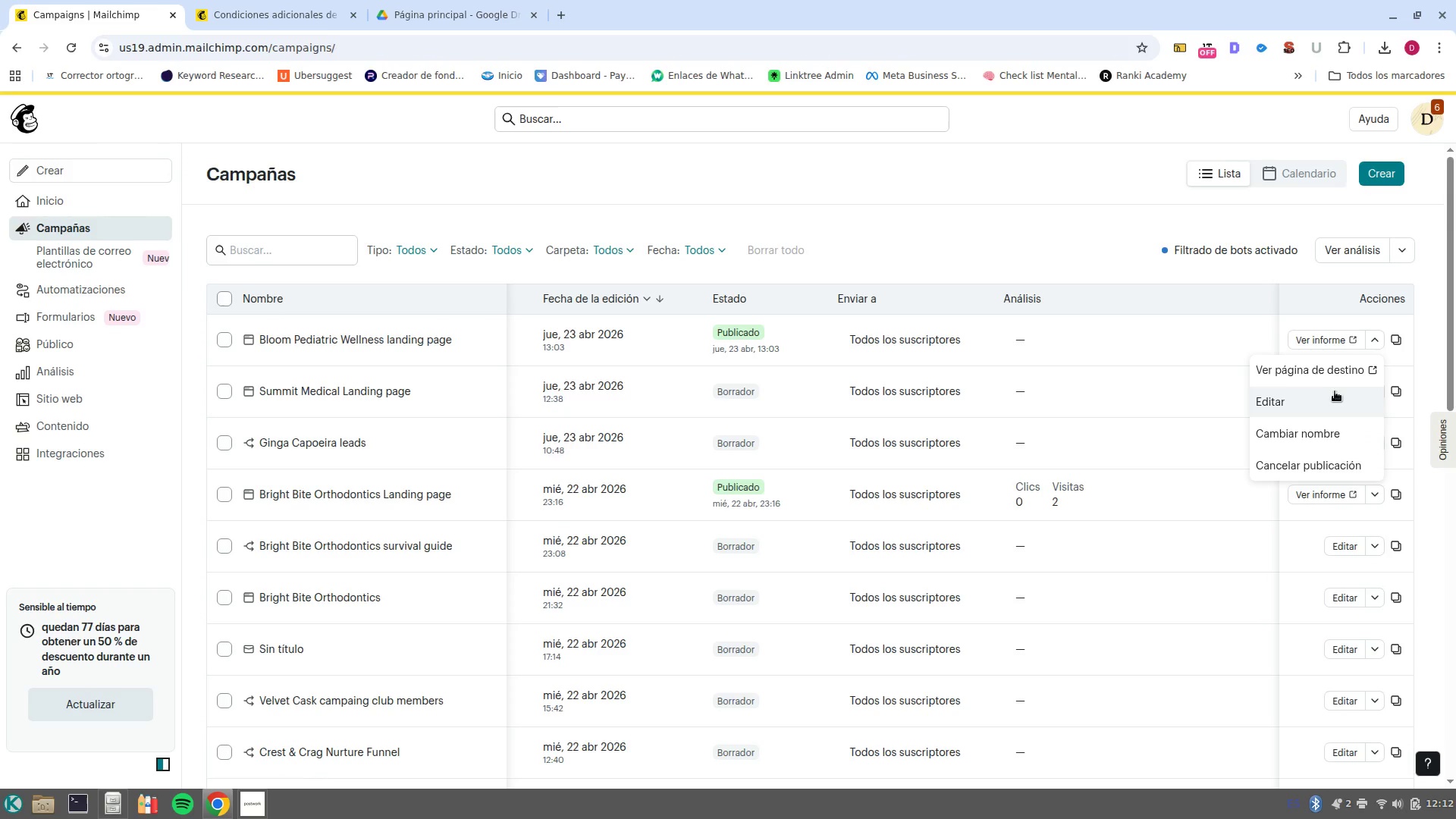 
left_click([1329, 397])
 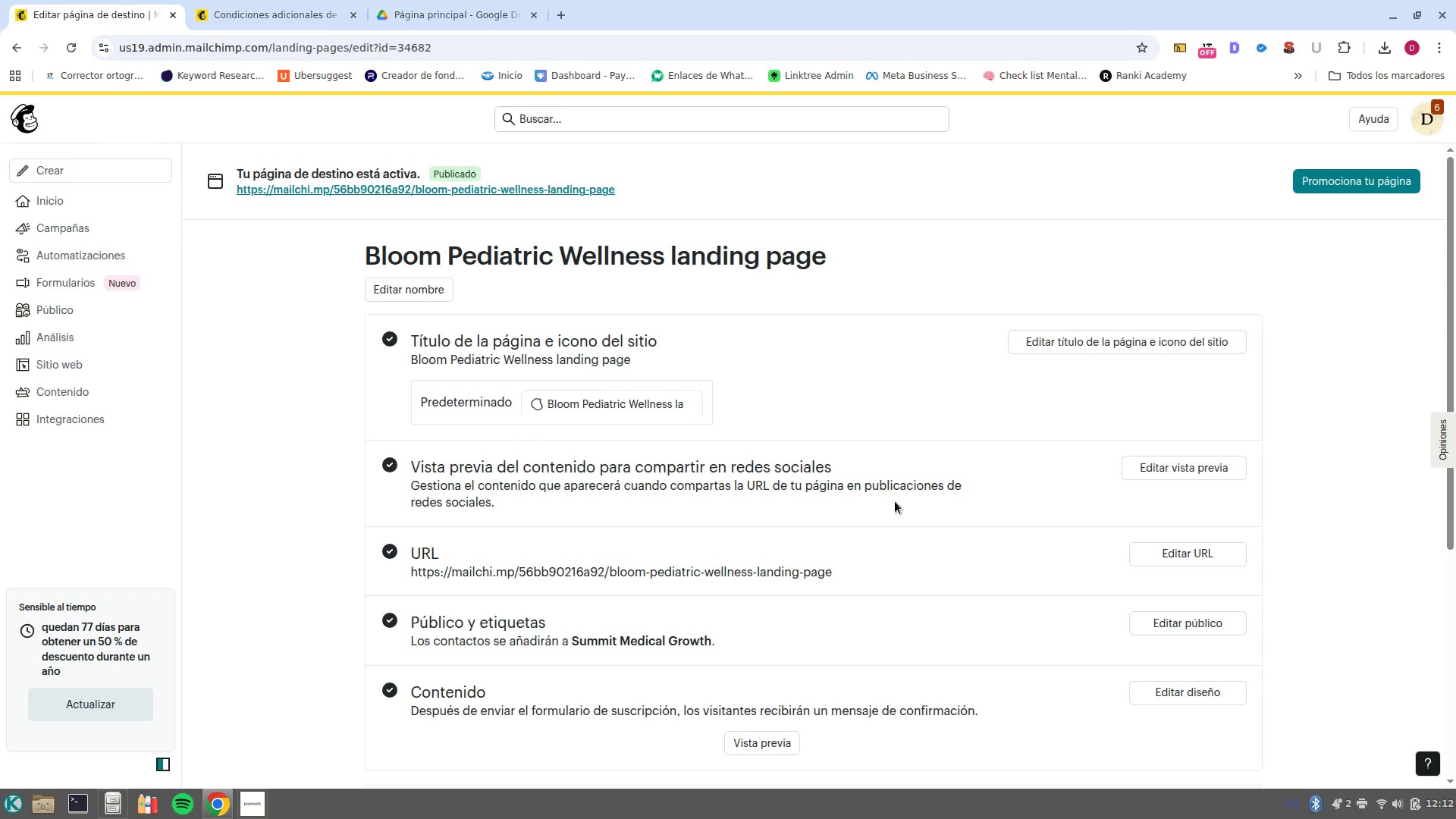 
wait(7.18)
 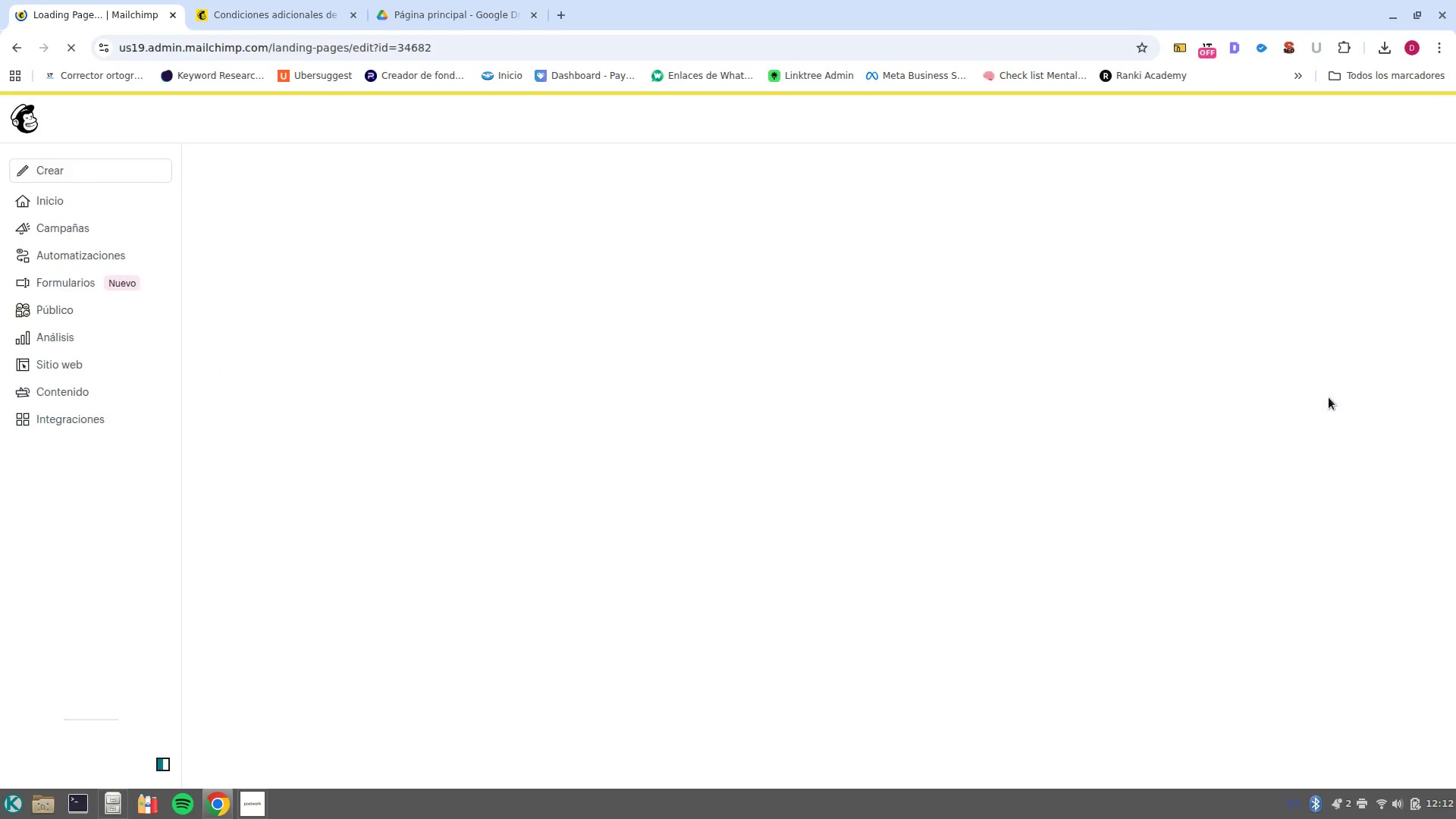 
left_click([879, 572])
 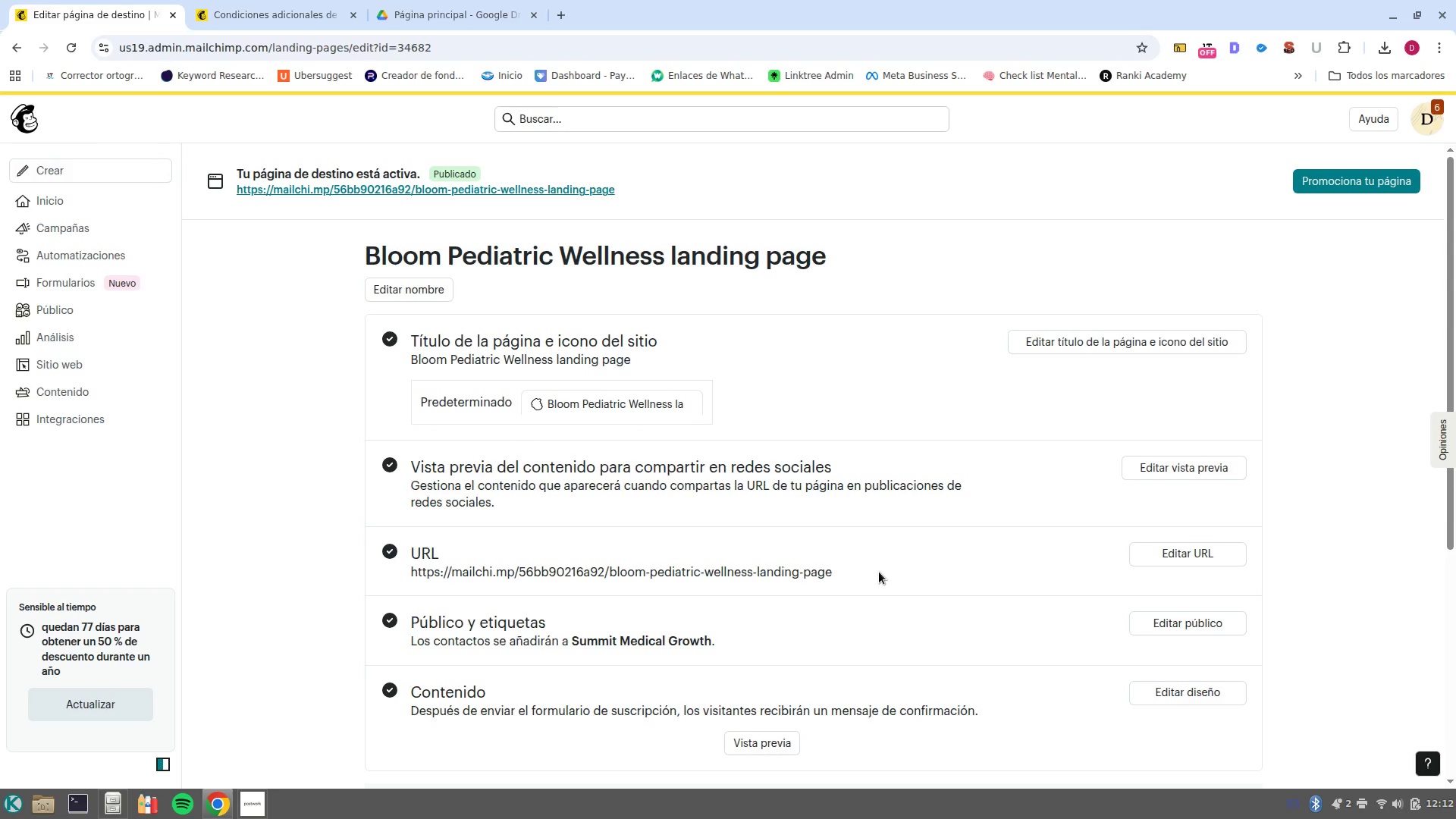 
scroll: coordinate [879, 572], scroll_direction: down, amount: 1.0
 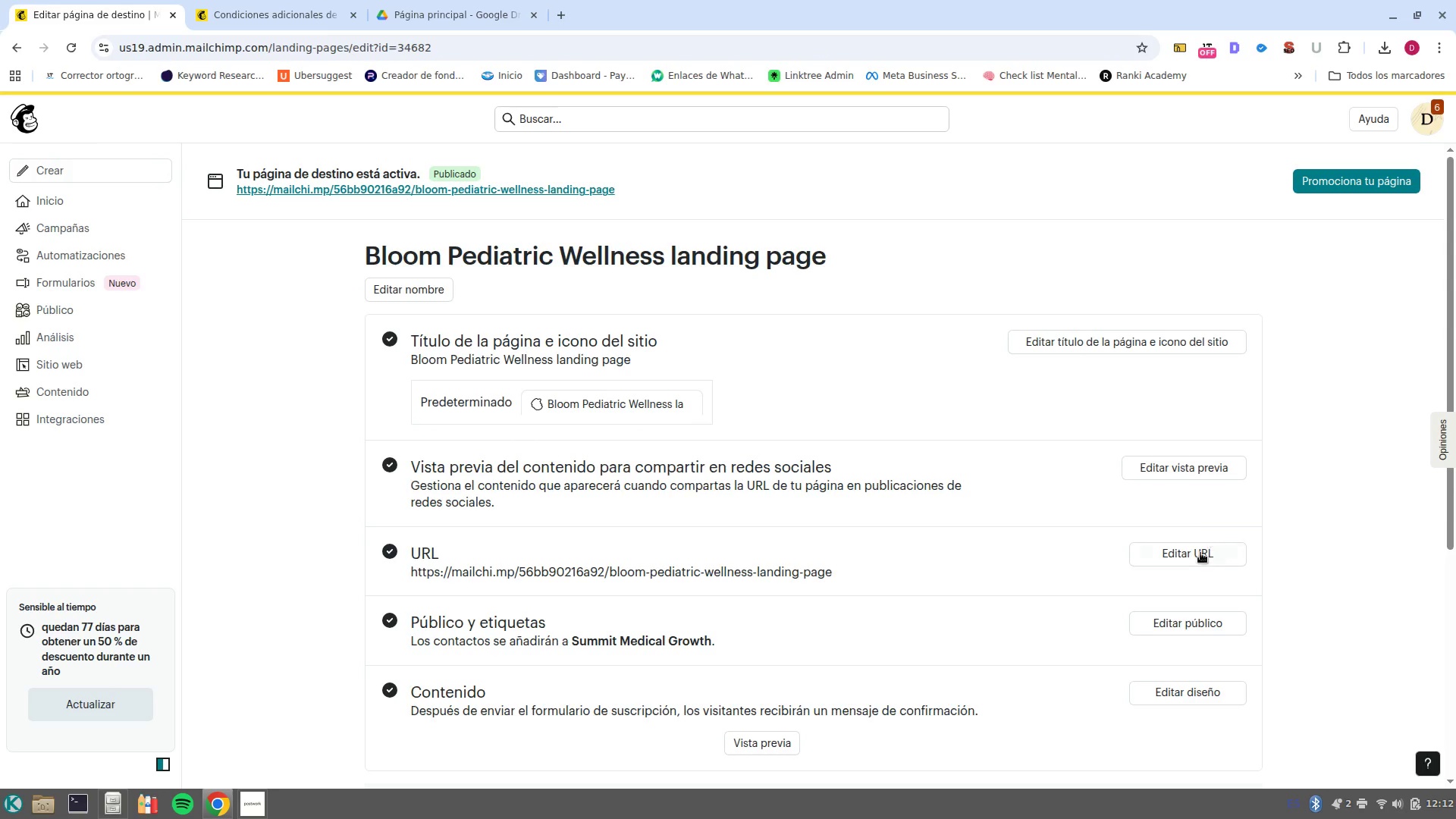 
left_click([1187, 553])
 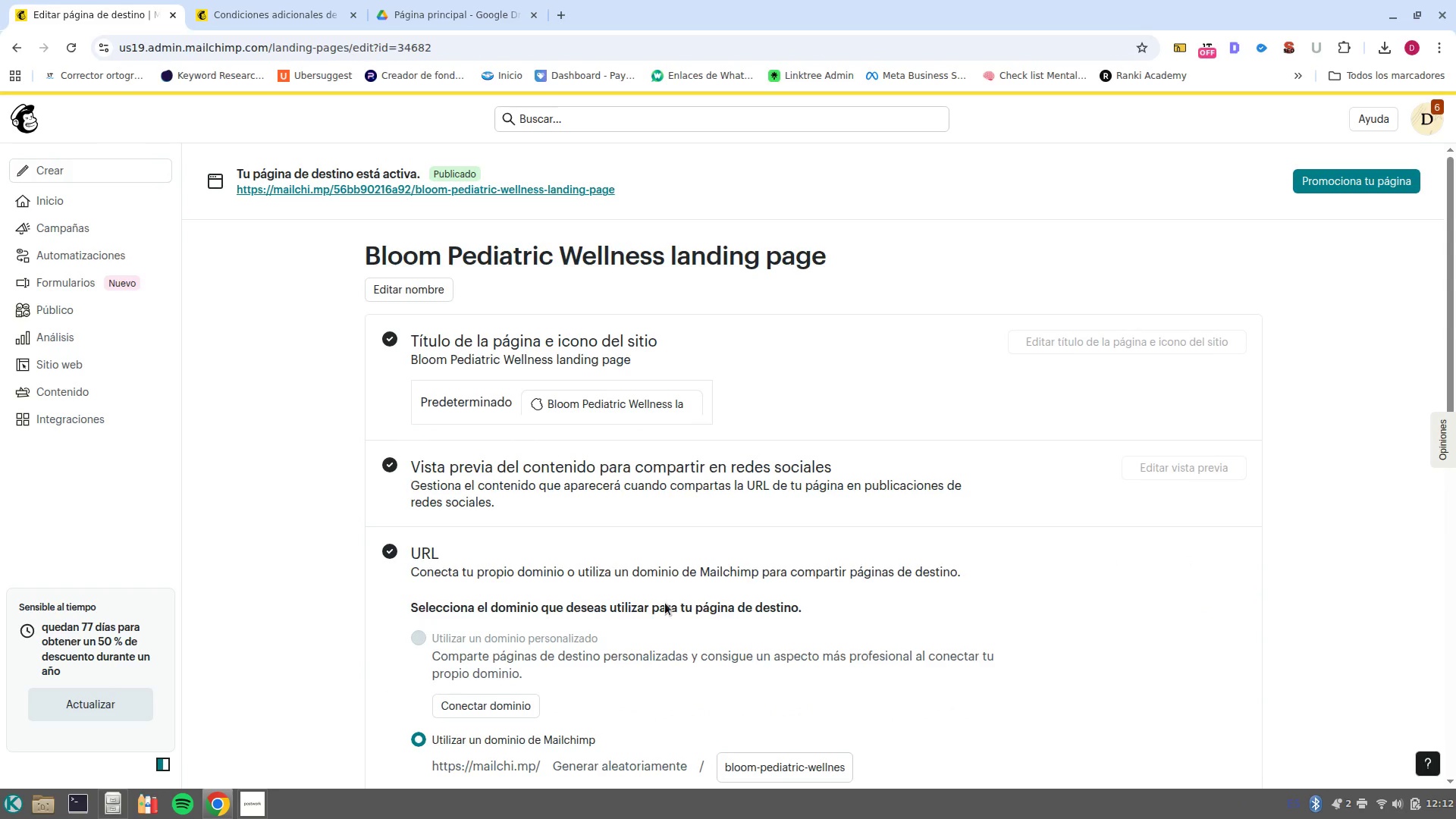 
scroll: coordinate [573, 623], scroll_direction: down, amount: 3.0
 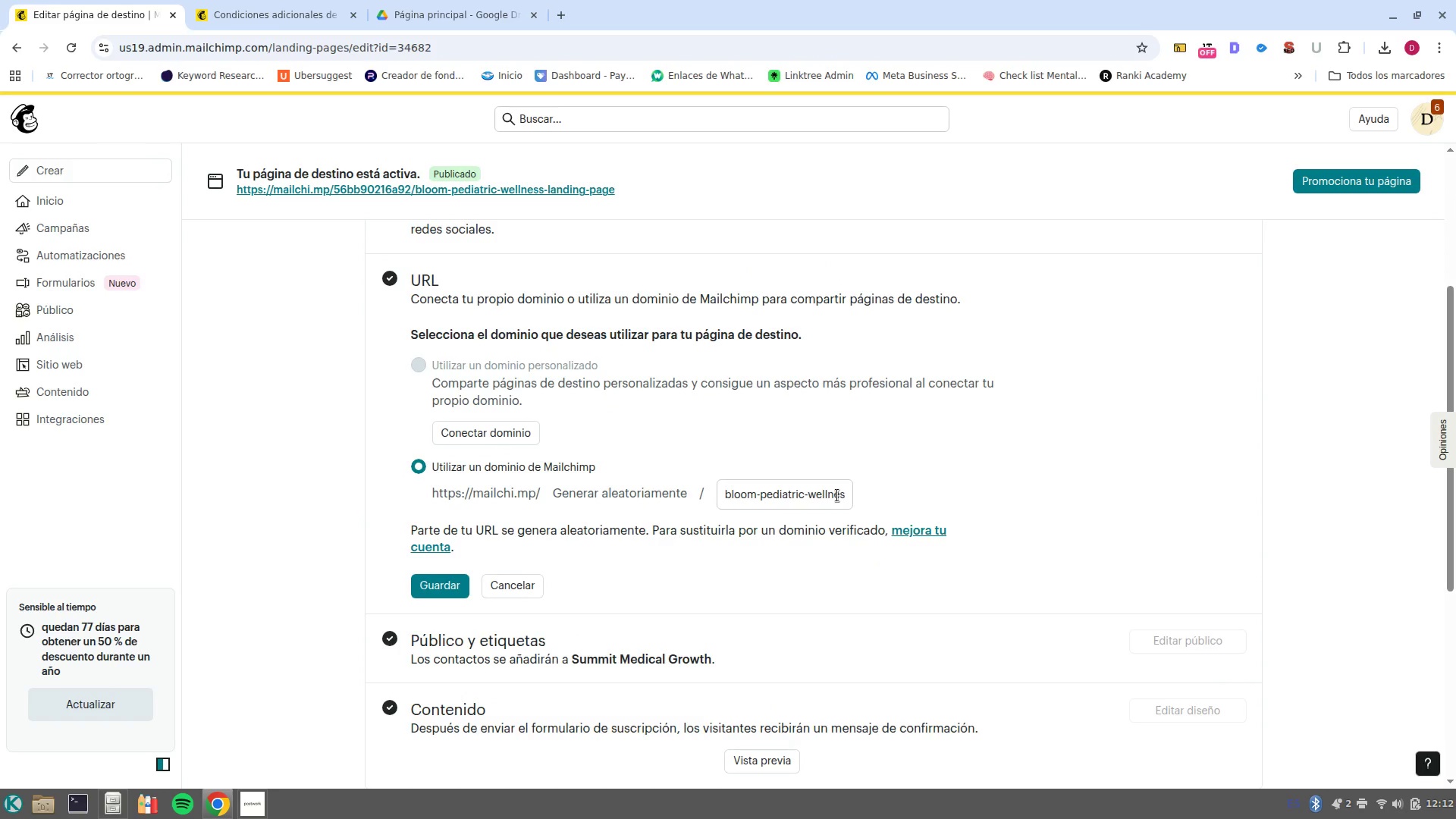 
left_click([1050, 441])
 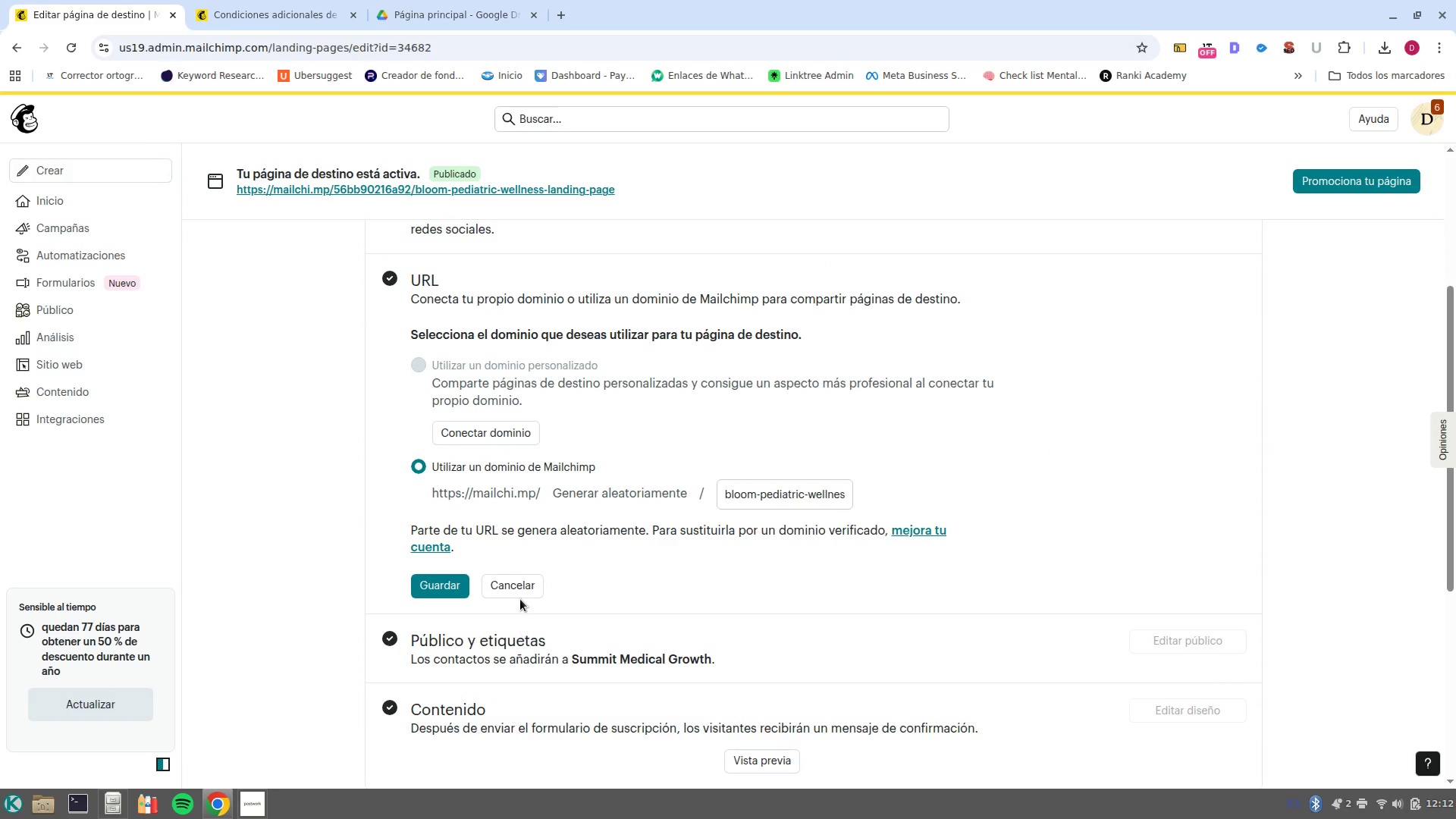 
left_click([520, 599])
 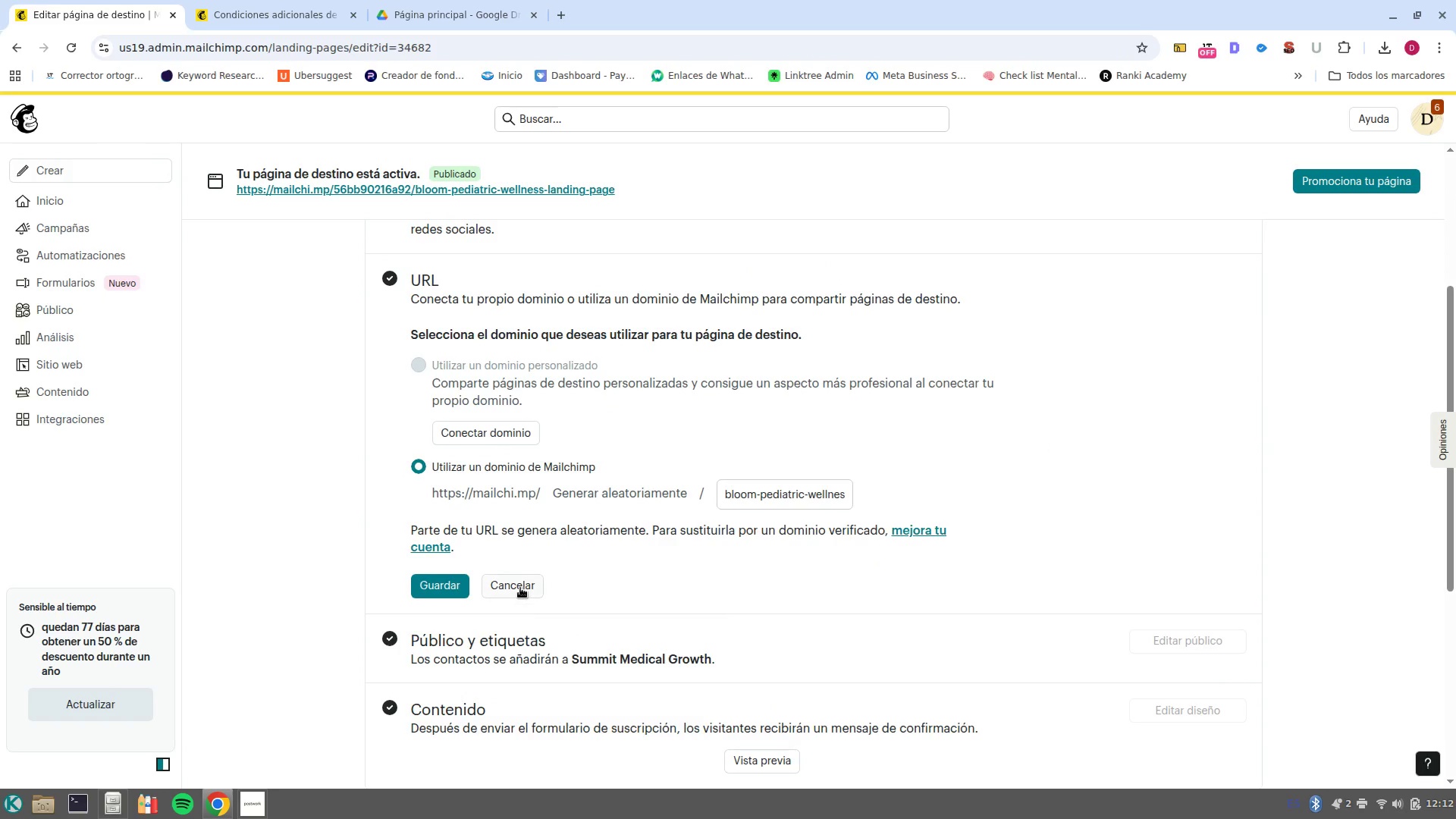 
left_click([520, 588])
 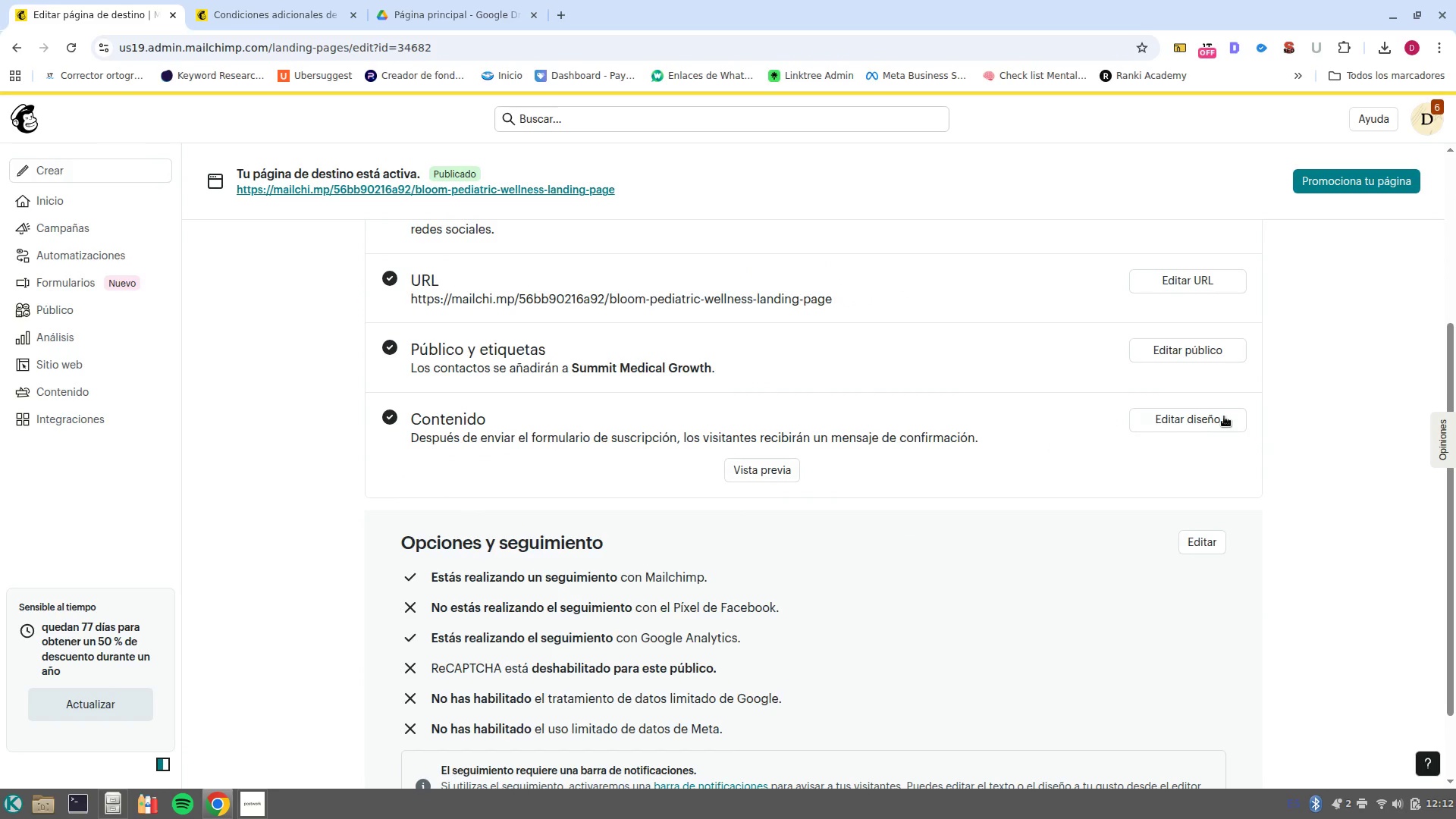 
scroll: coordinate [924, 542], scroll_direction: down, amount: 4.0
 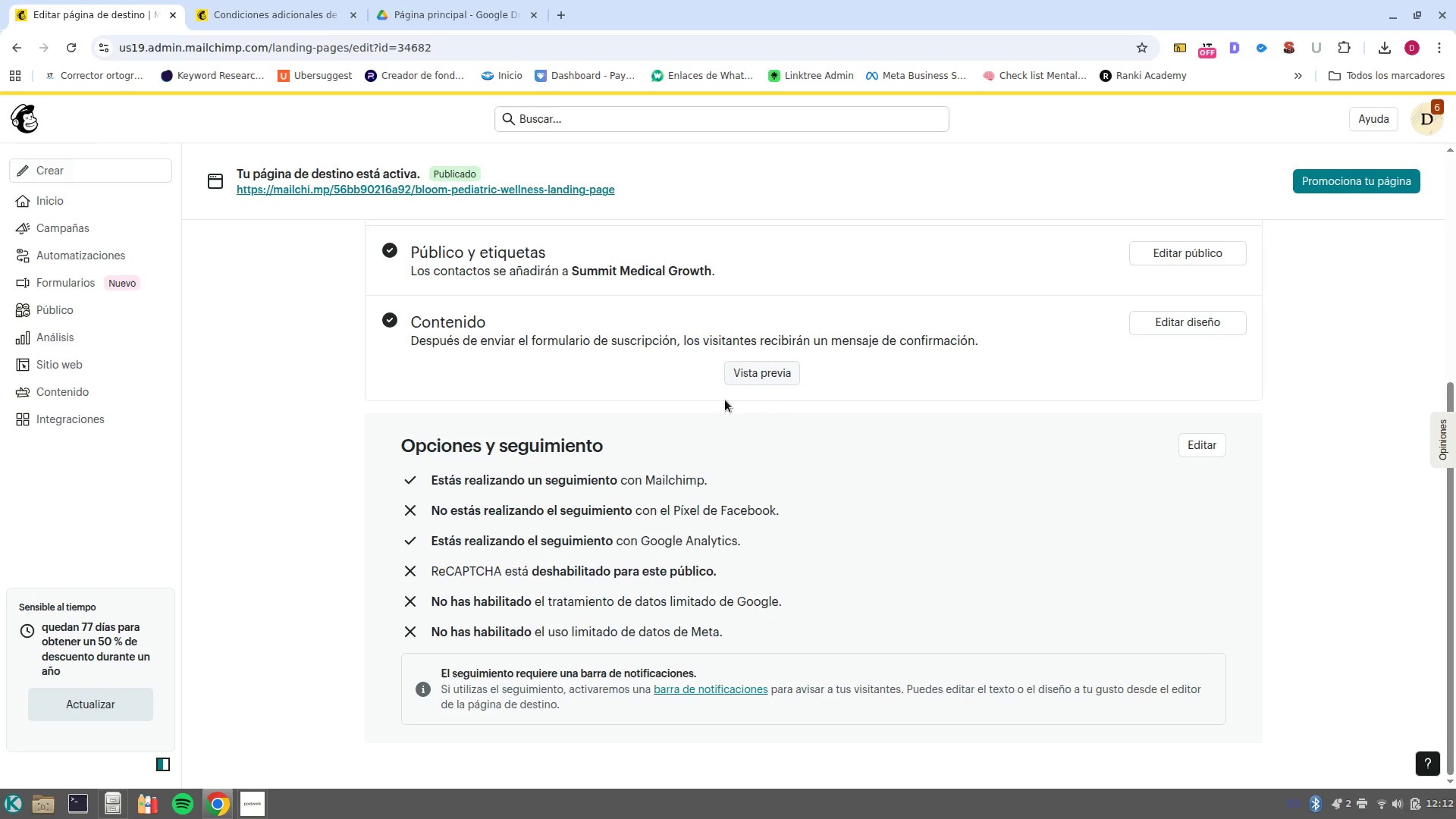 
scroll: coordinate [598, 327], scroll_direction: up, amount: 10.0
 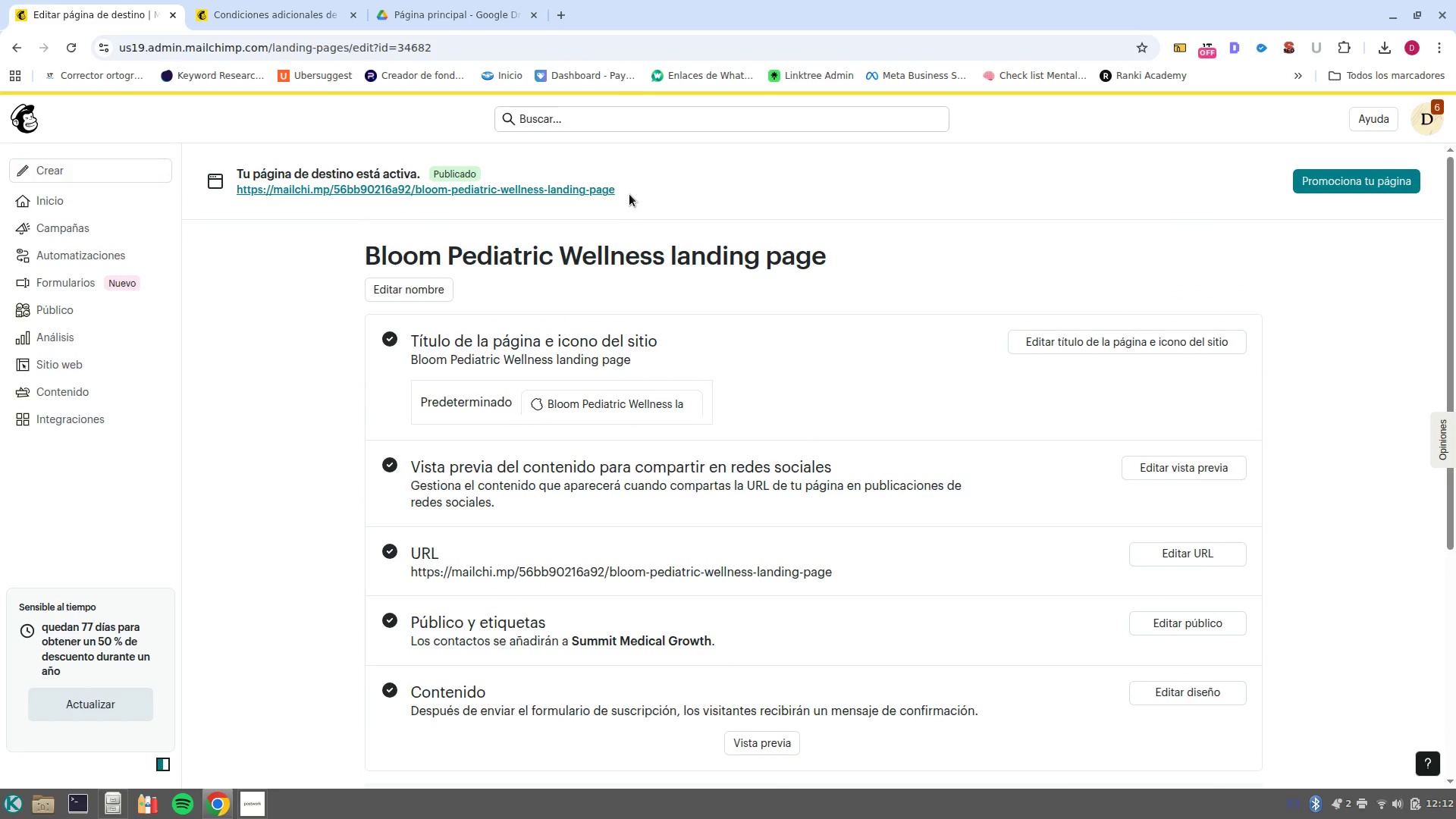 
left_click_drag(start_coordinate=[622, 193], to_coordinate=[233, 195])
 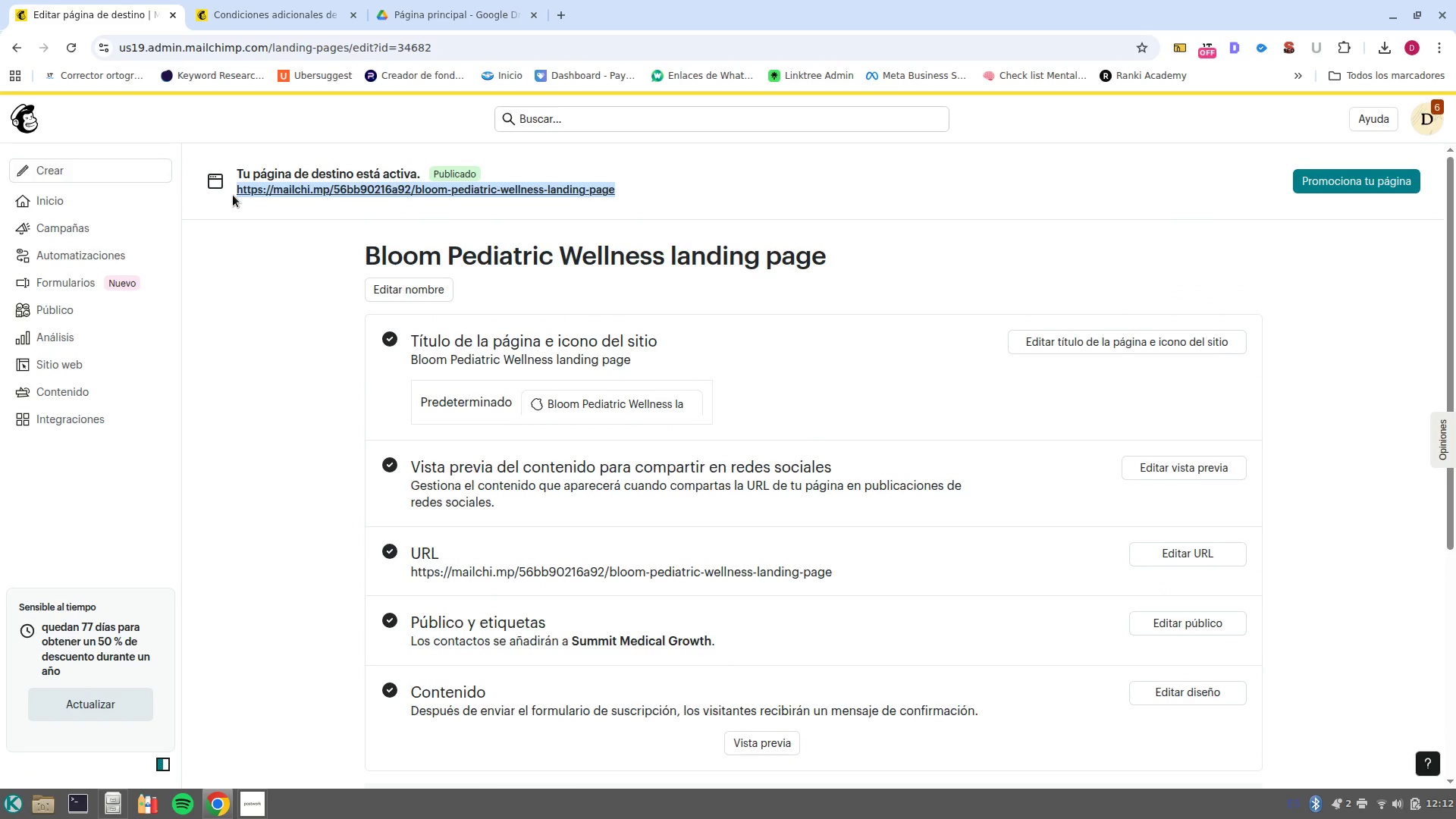 
key(Control+C)
 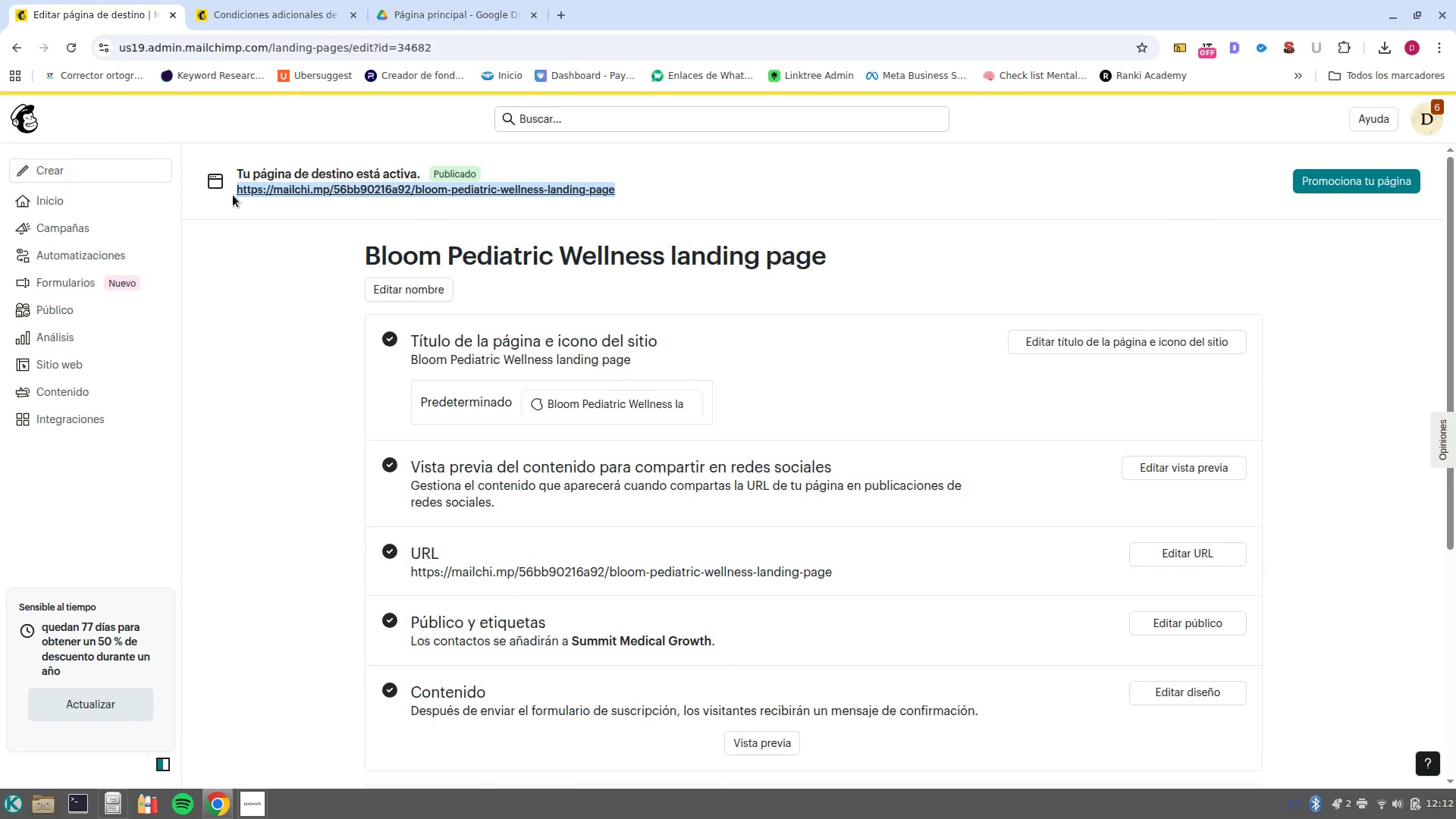 
key(Control+T)
 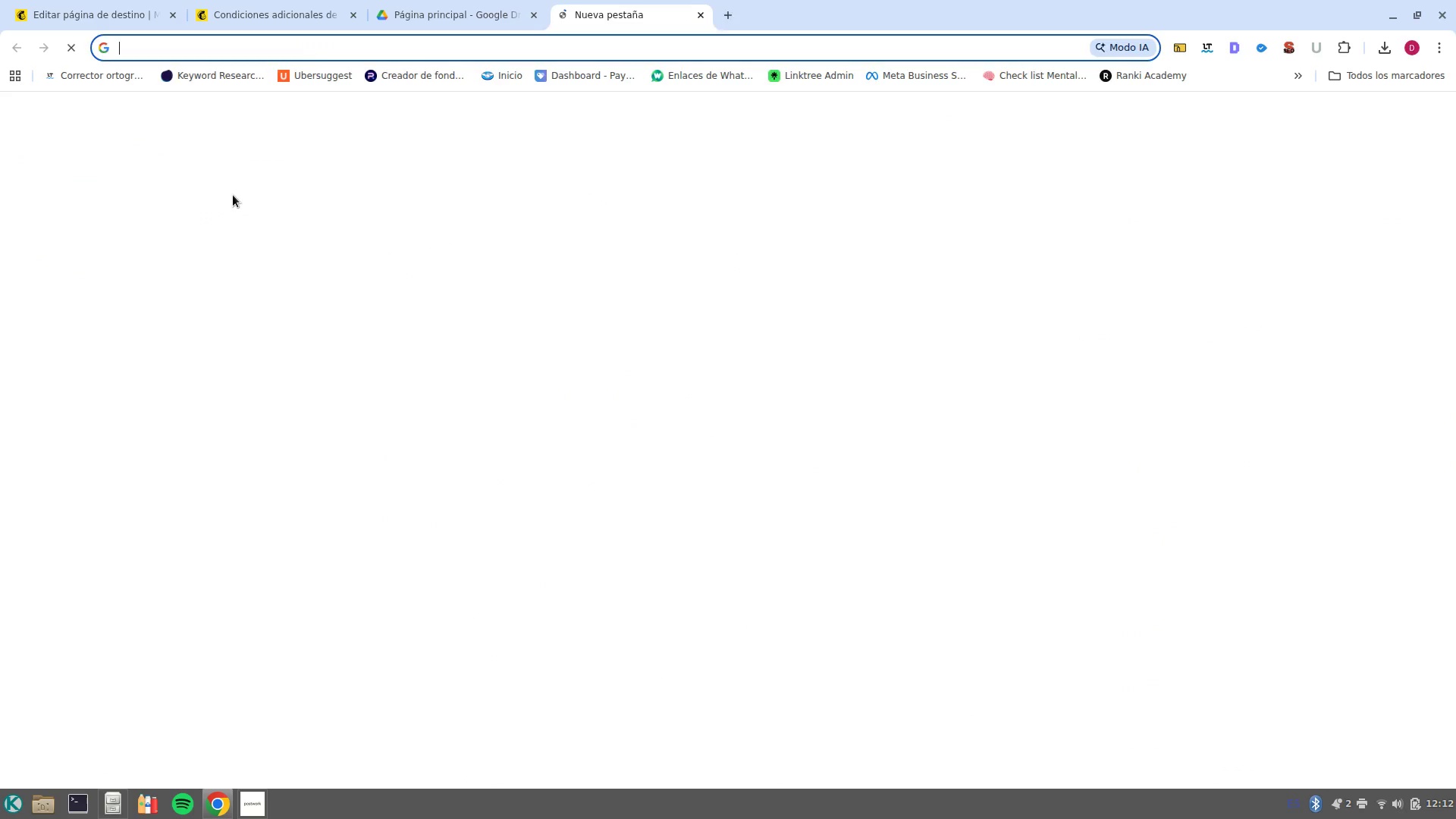 
key(Control+V)
 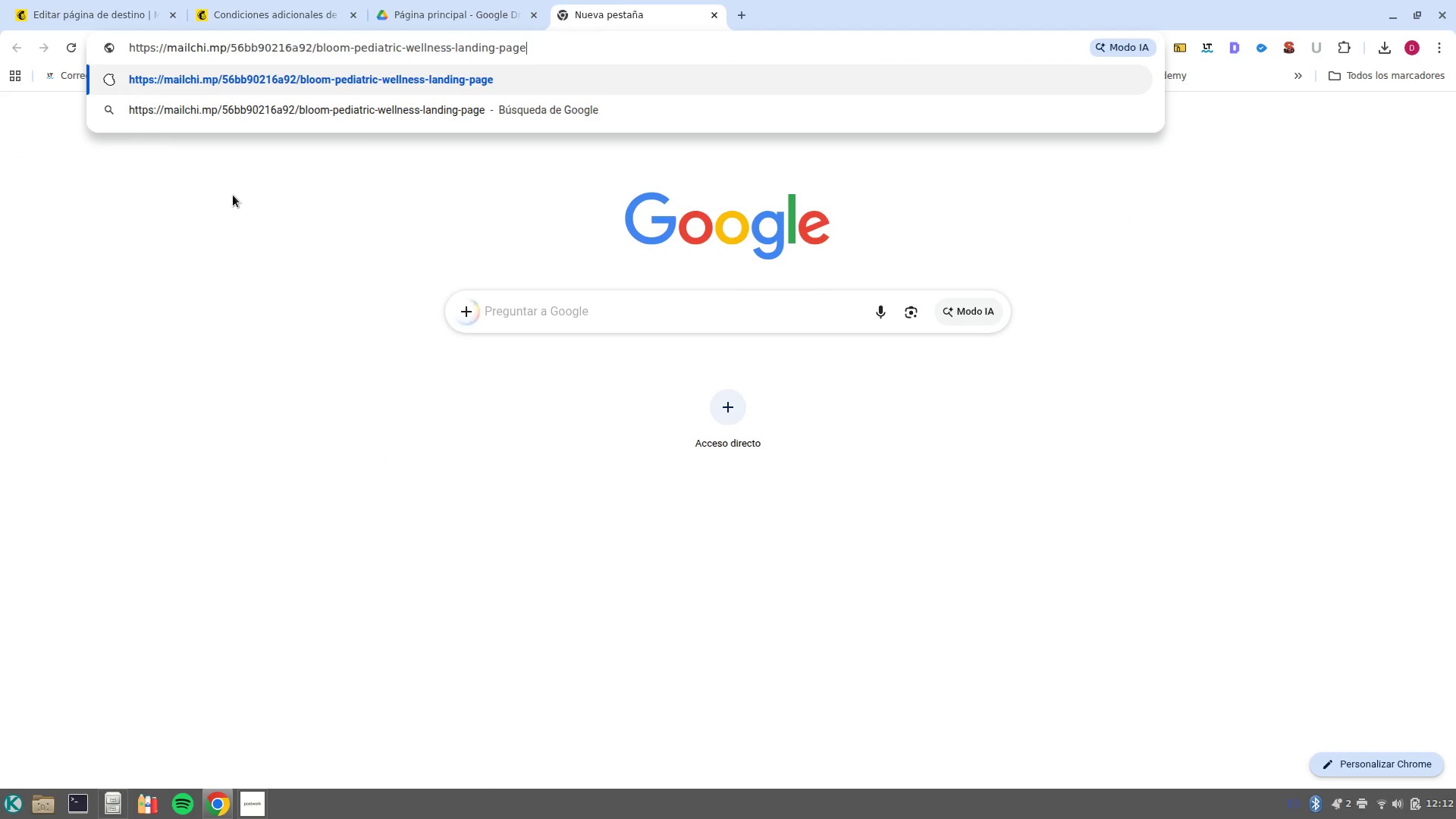 
key(Enter)
 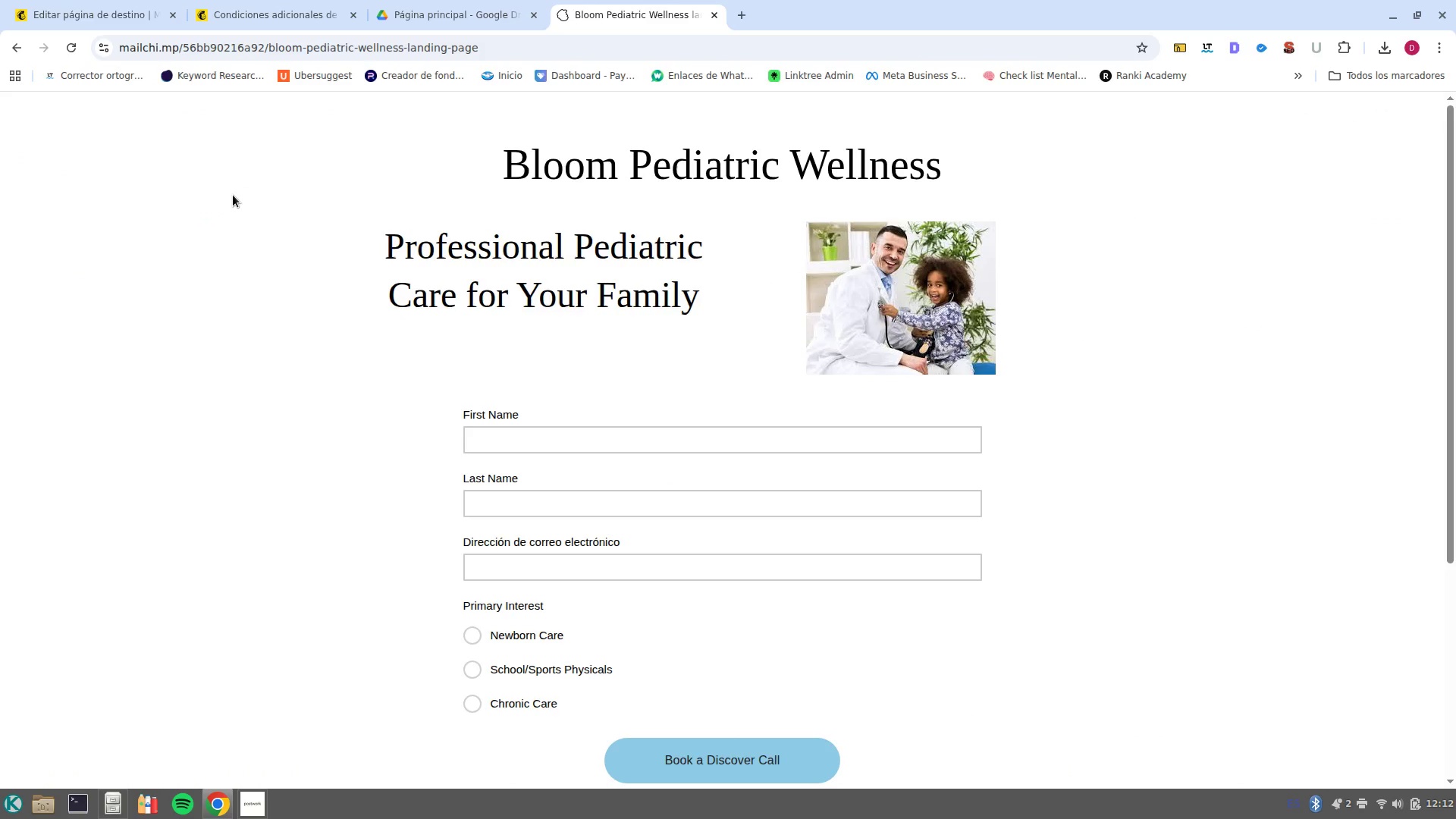 
scroll: coordinate [438, 653], scroll_direction: down, amount: 1.0
 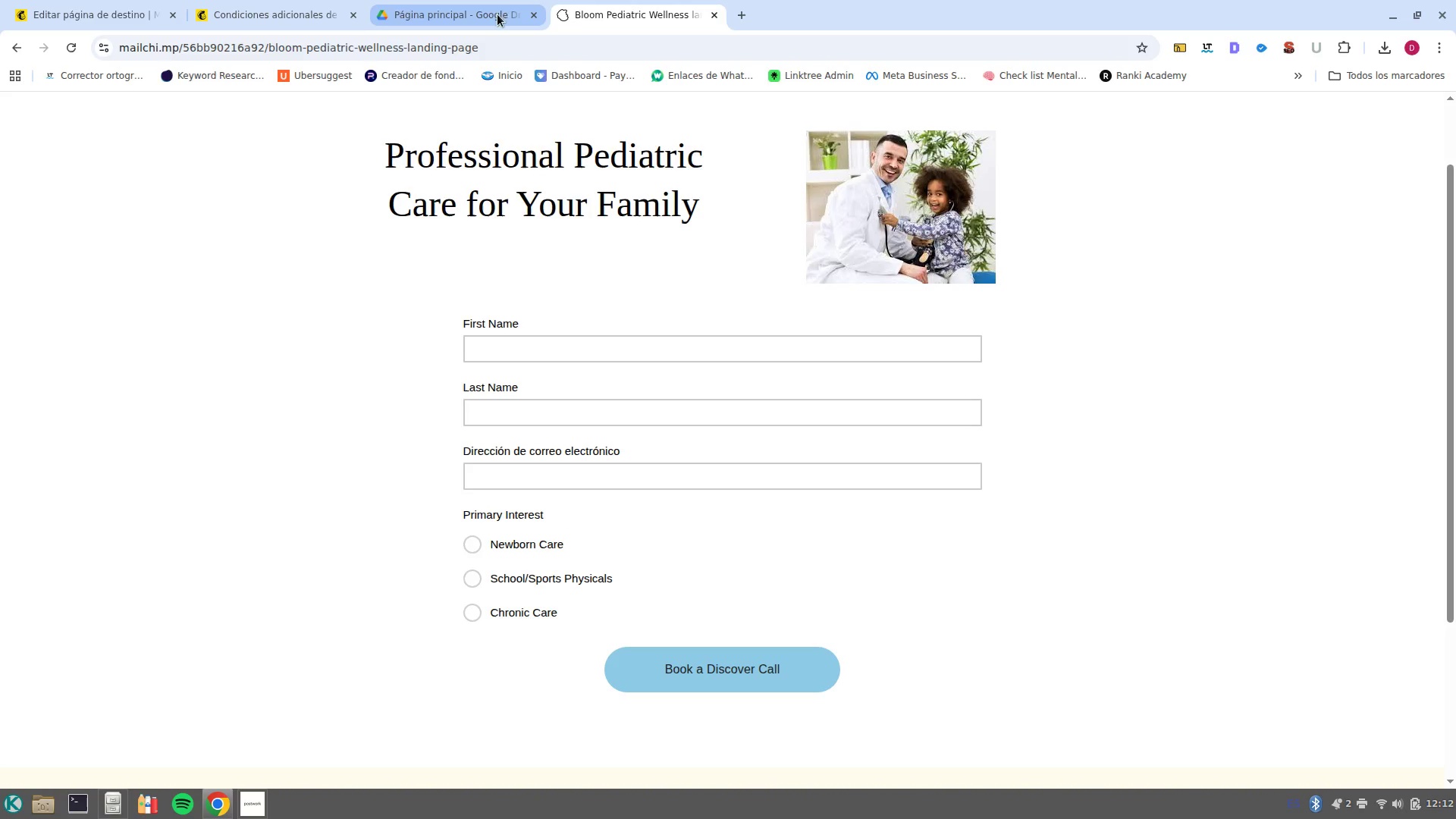 
left_click([491, 20])
 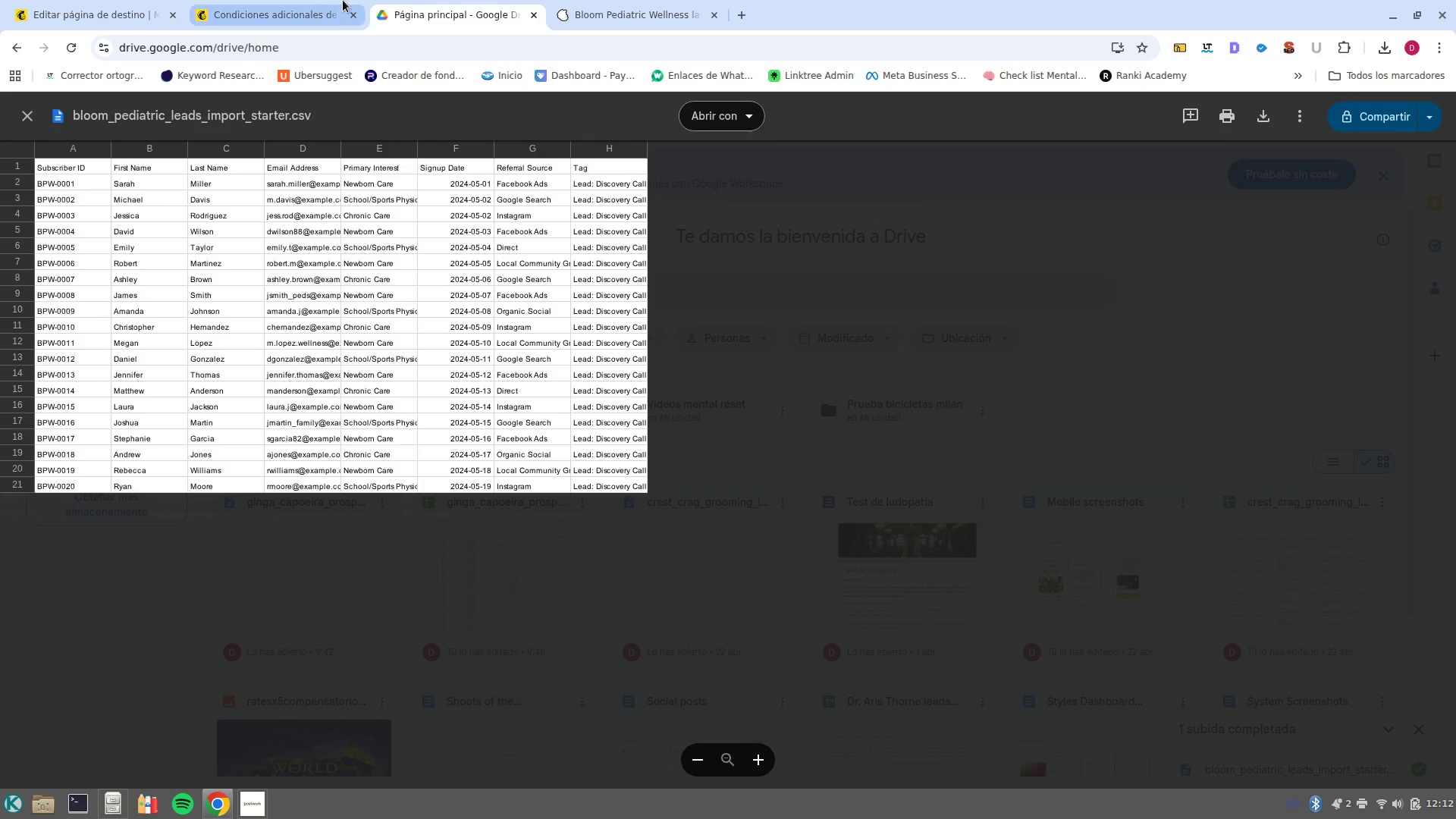 
left_click([325, 1])
 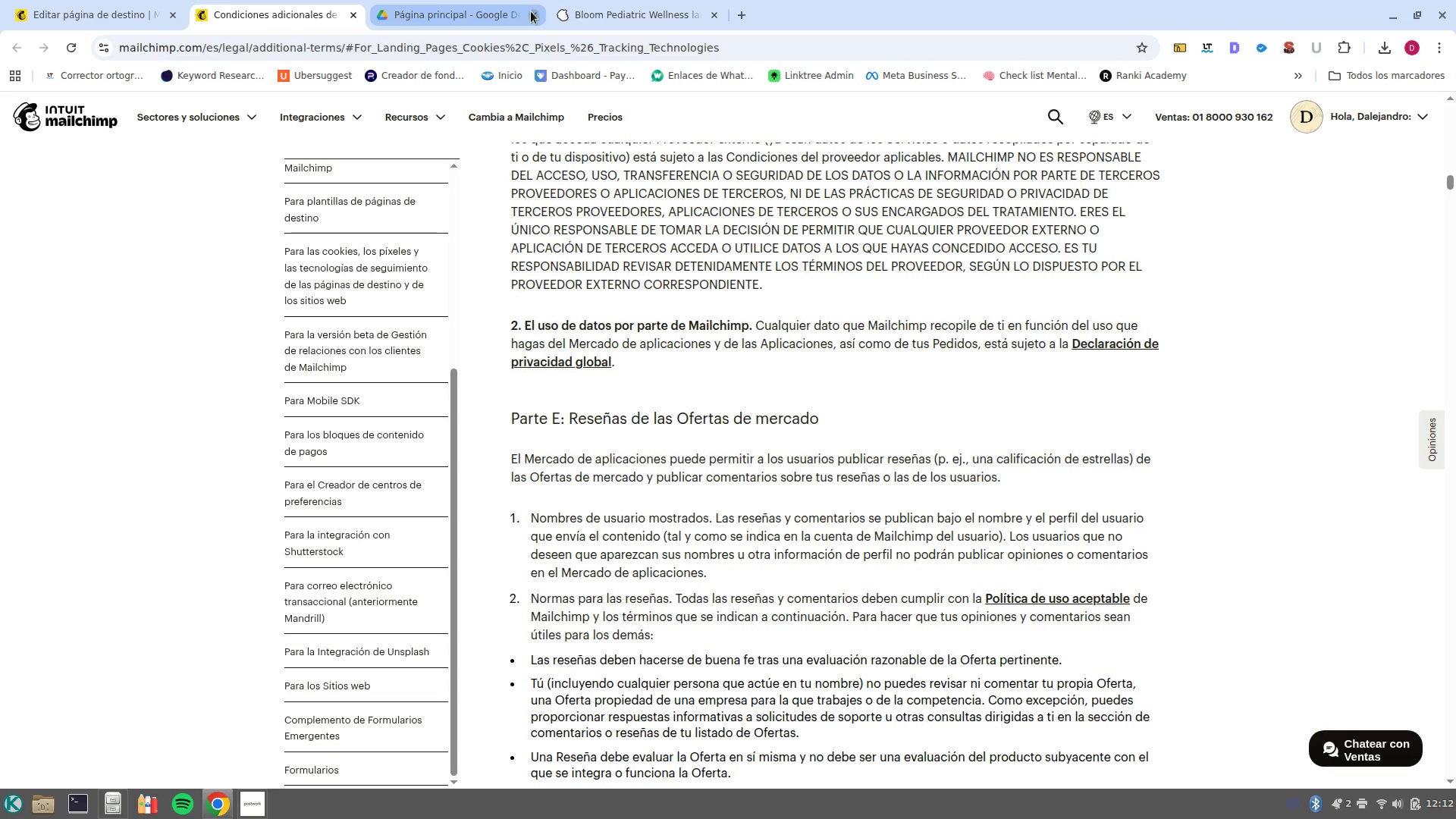 
left_click([531, 13])
 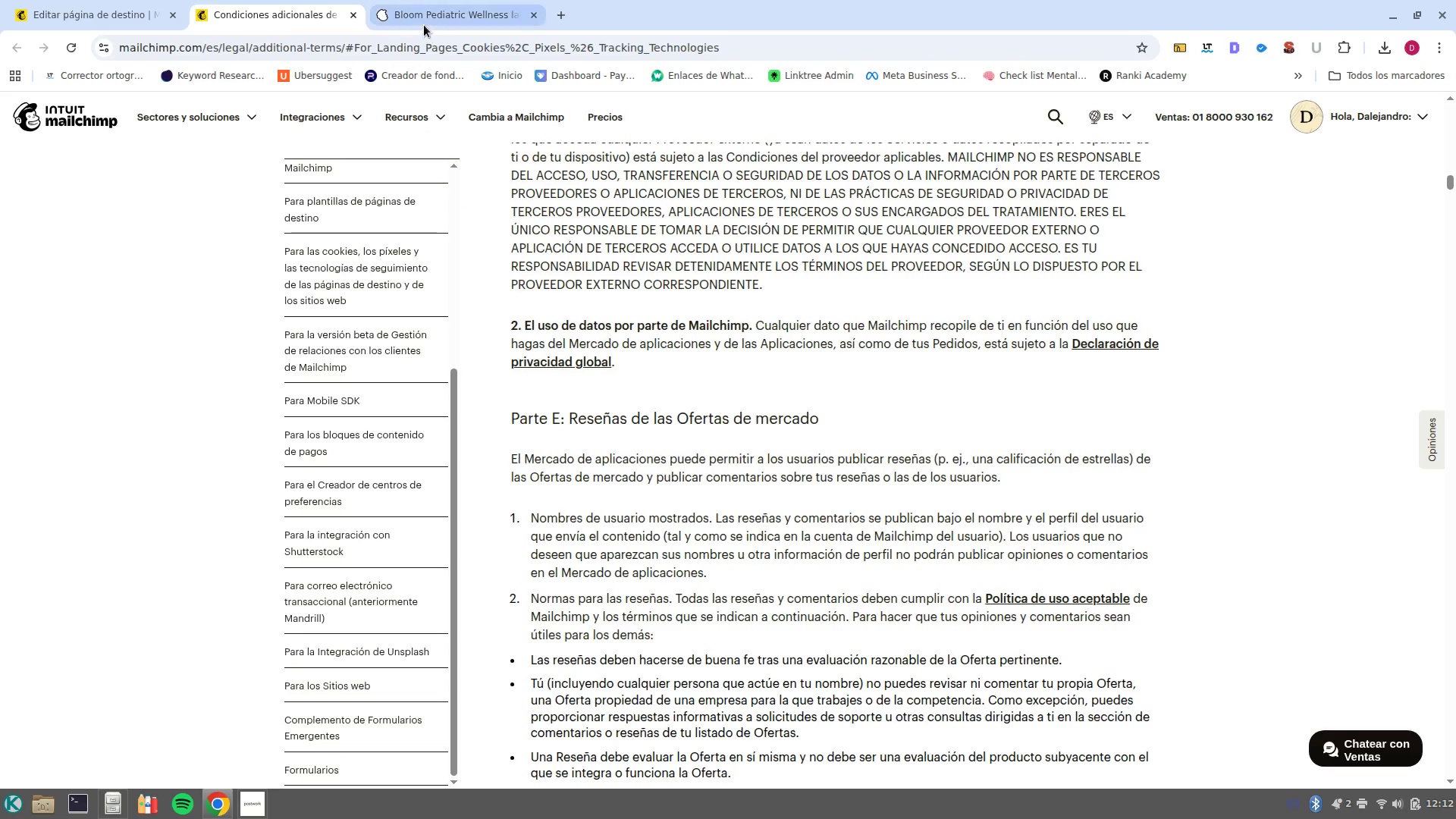 
left_click([353, 12])
 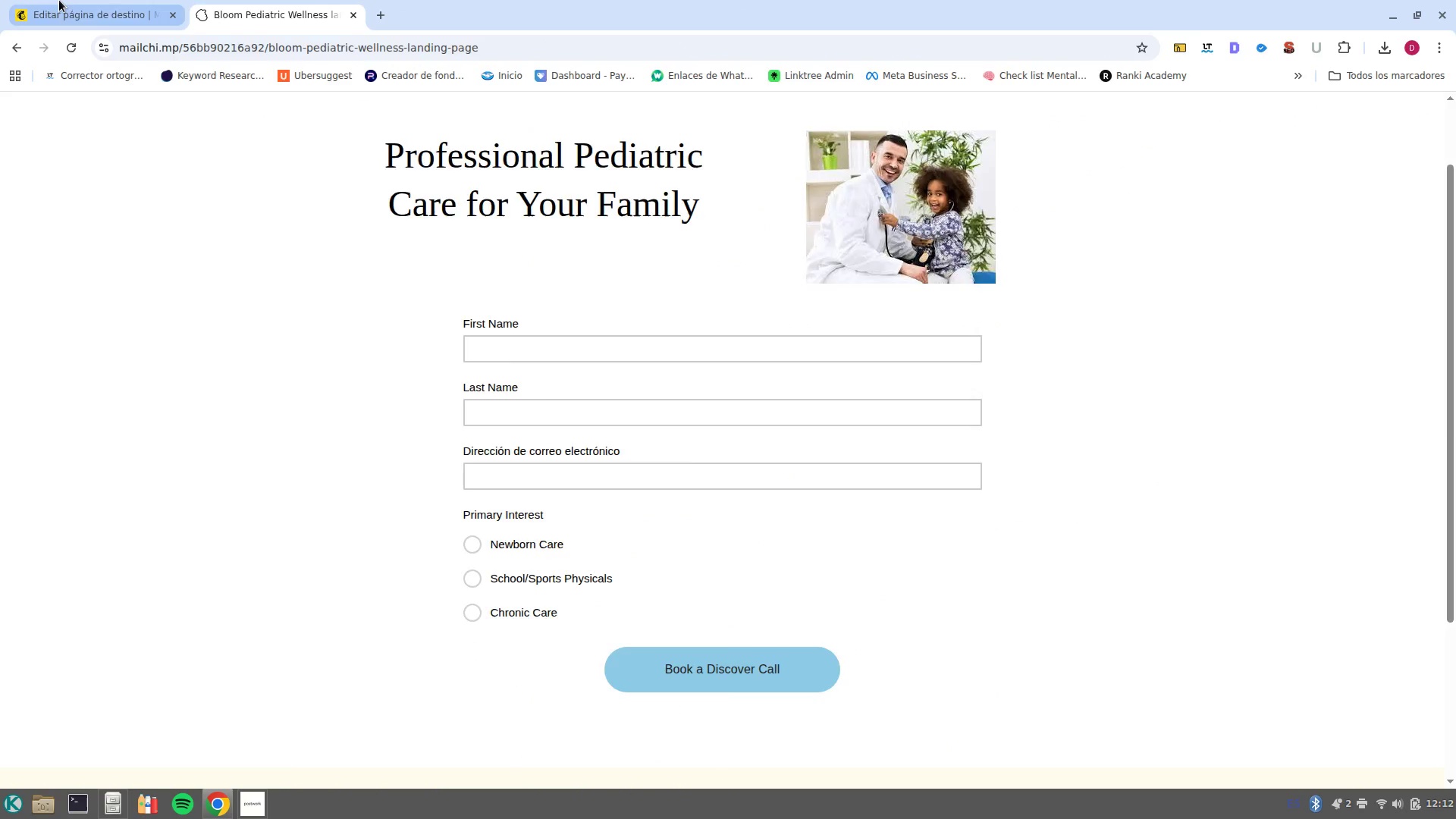 
left_click([59, 0])
 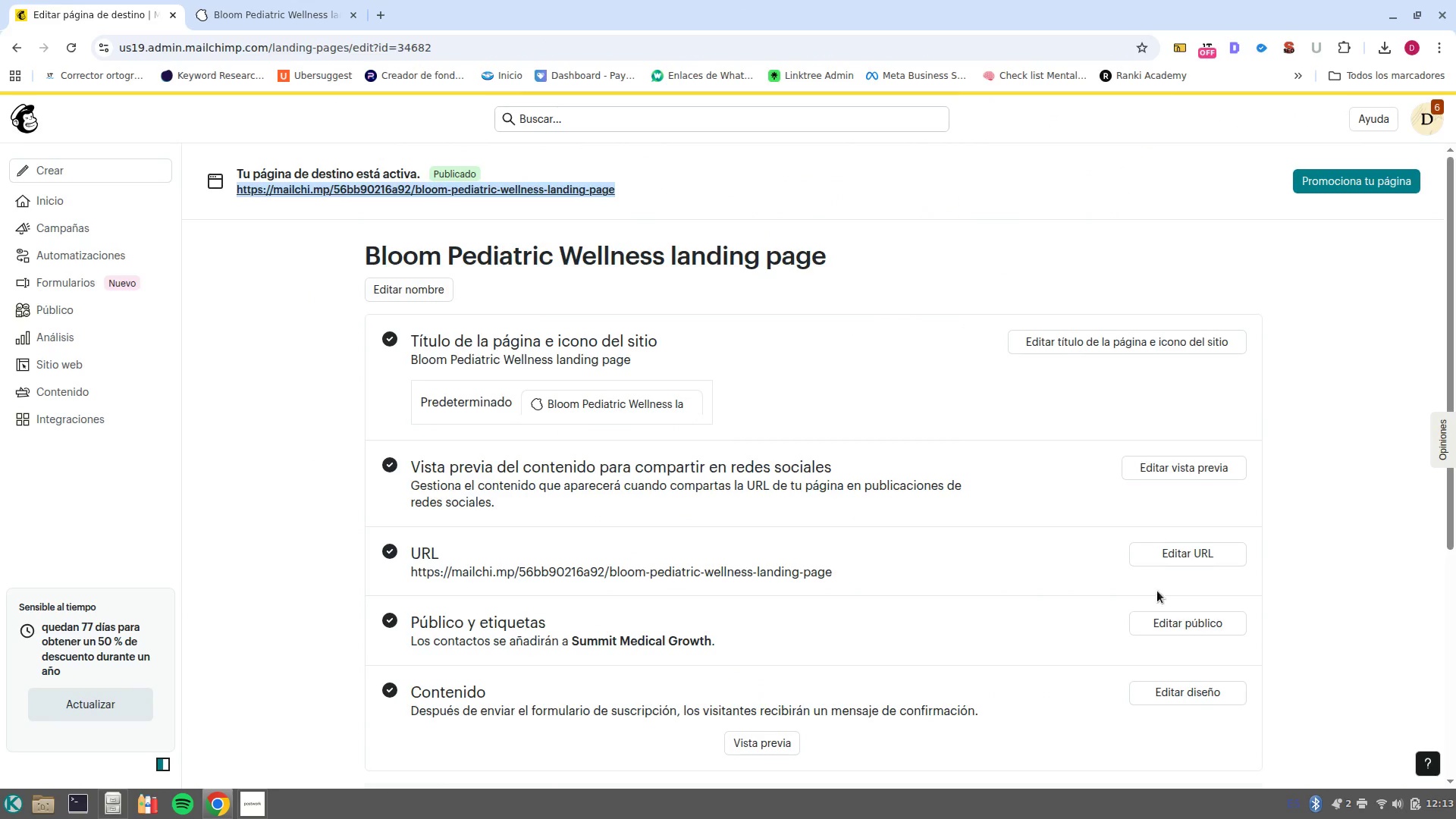 
scroll: coordinate [640, 593], scroll_direction: down, amount: 4.0
 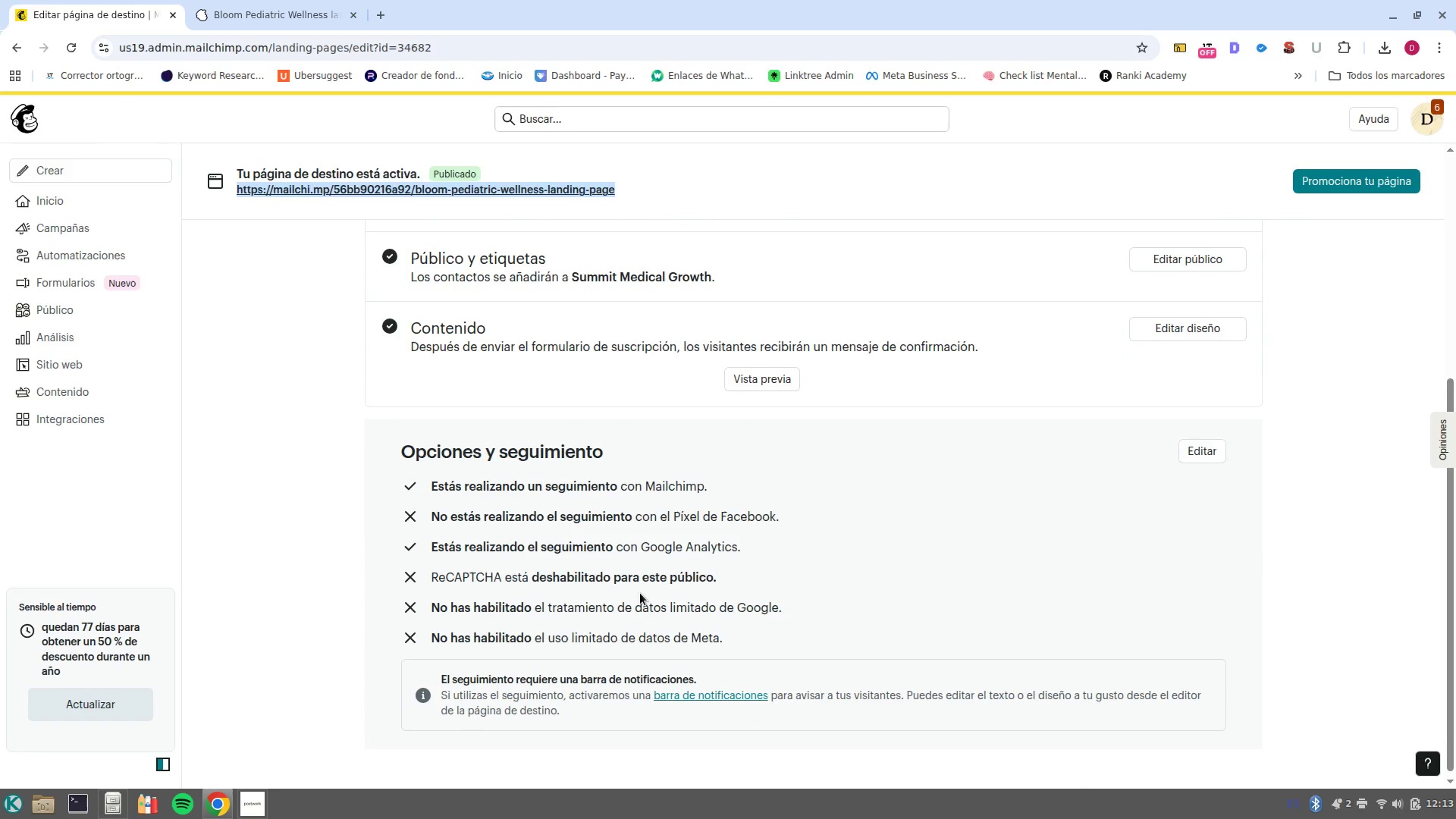 
scroll: coordinate [640, 593], scroll_direction: up, amount: 3.0
 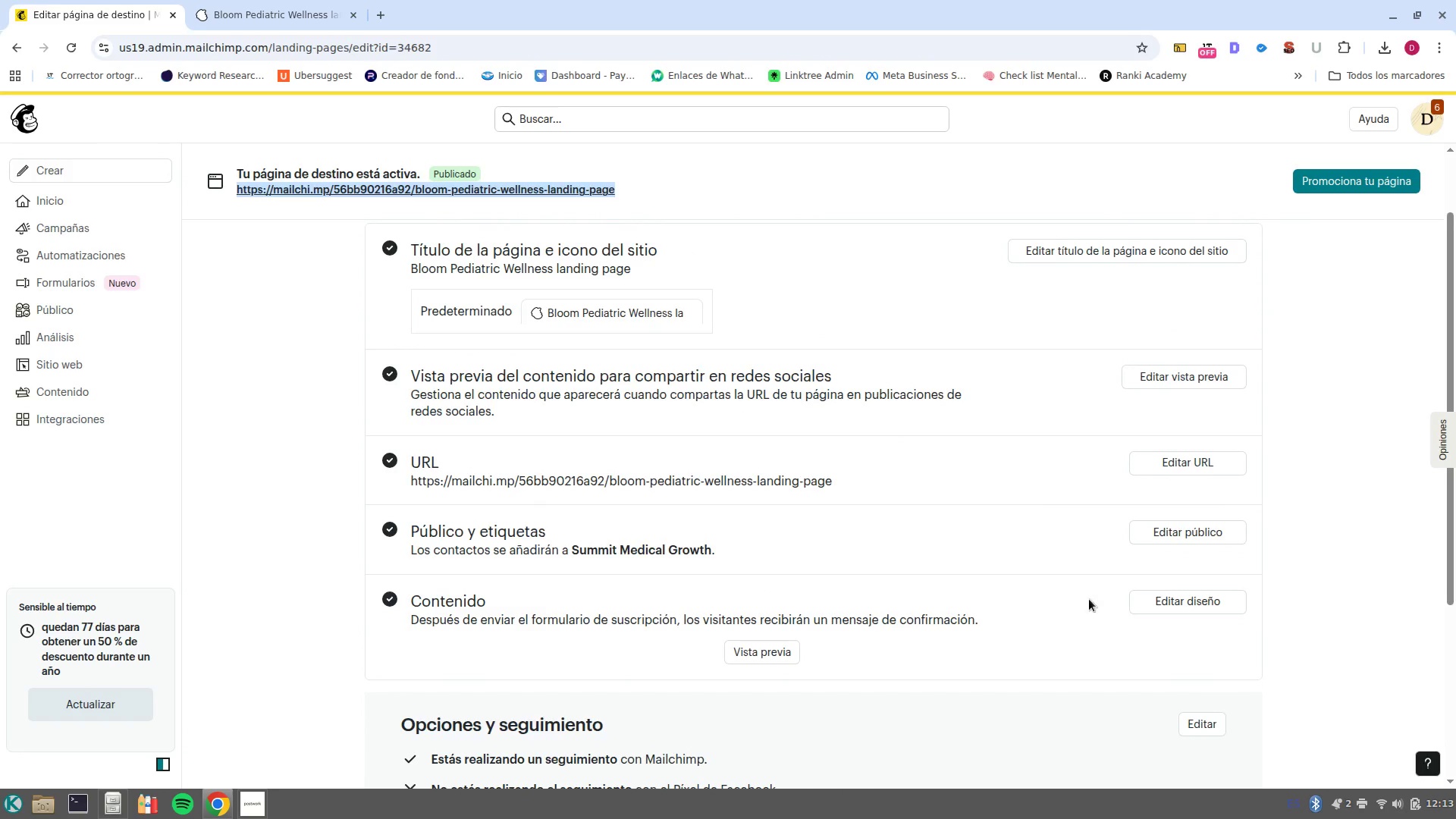 
left_click([1144, 605])
 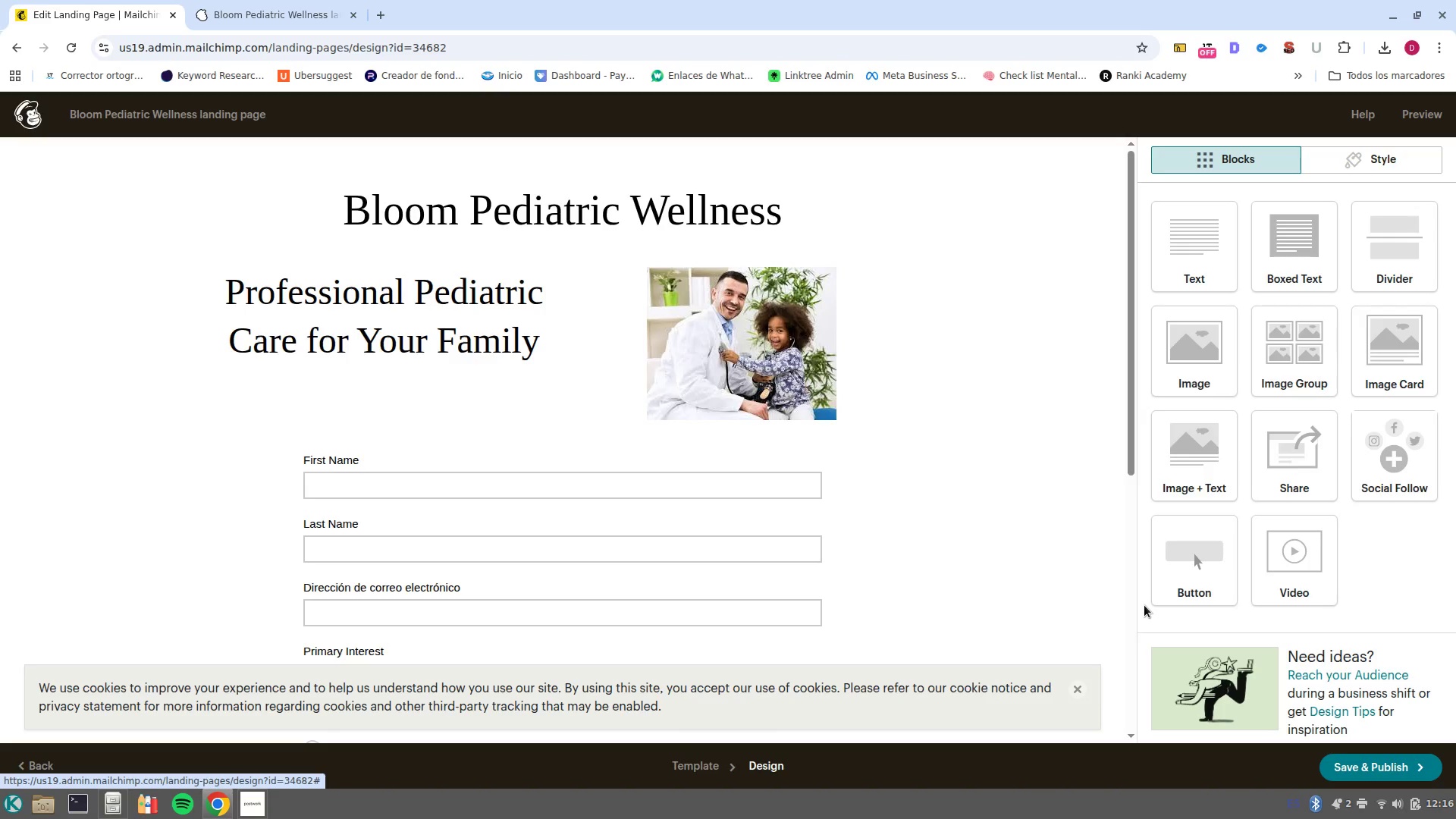 
wait(230.93)
 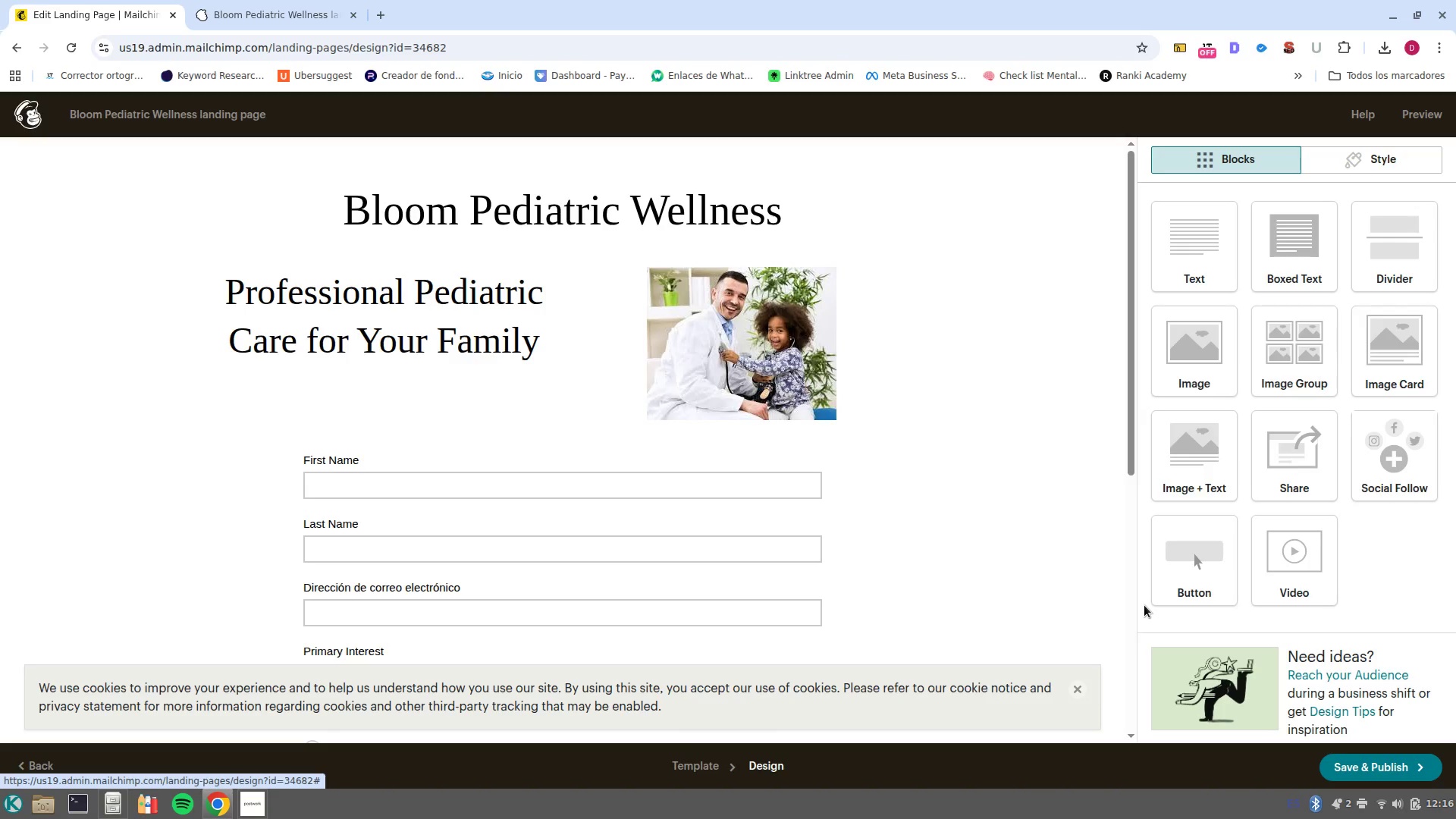 
scroll: coordinate [932, 604], scroll_direction: down, amount: 7.0
 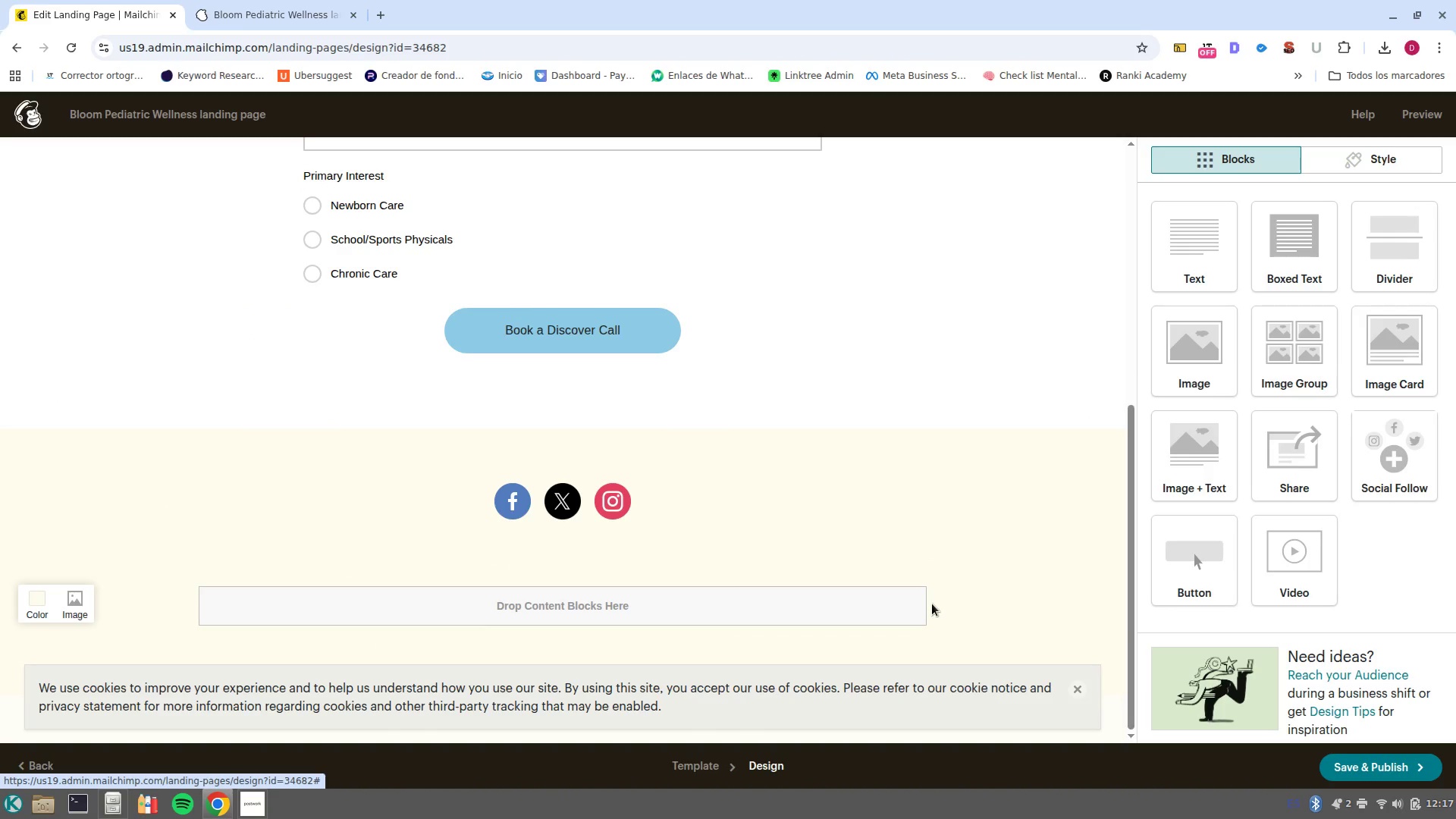 
scroll: coordinate [914, 623], scroll_direction: up, amount: 4.0
 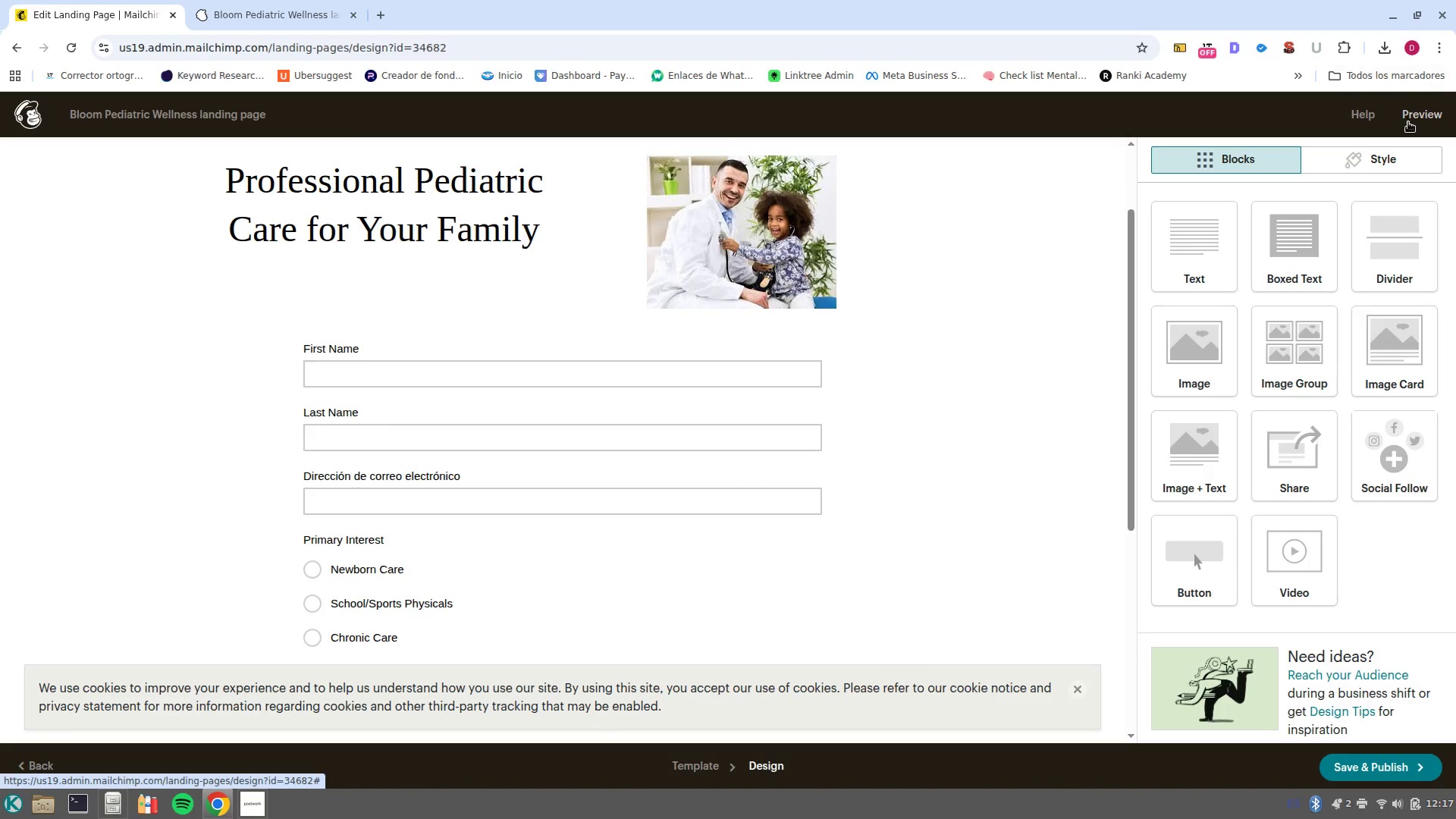 
left_click([1408, 122])
 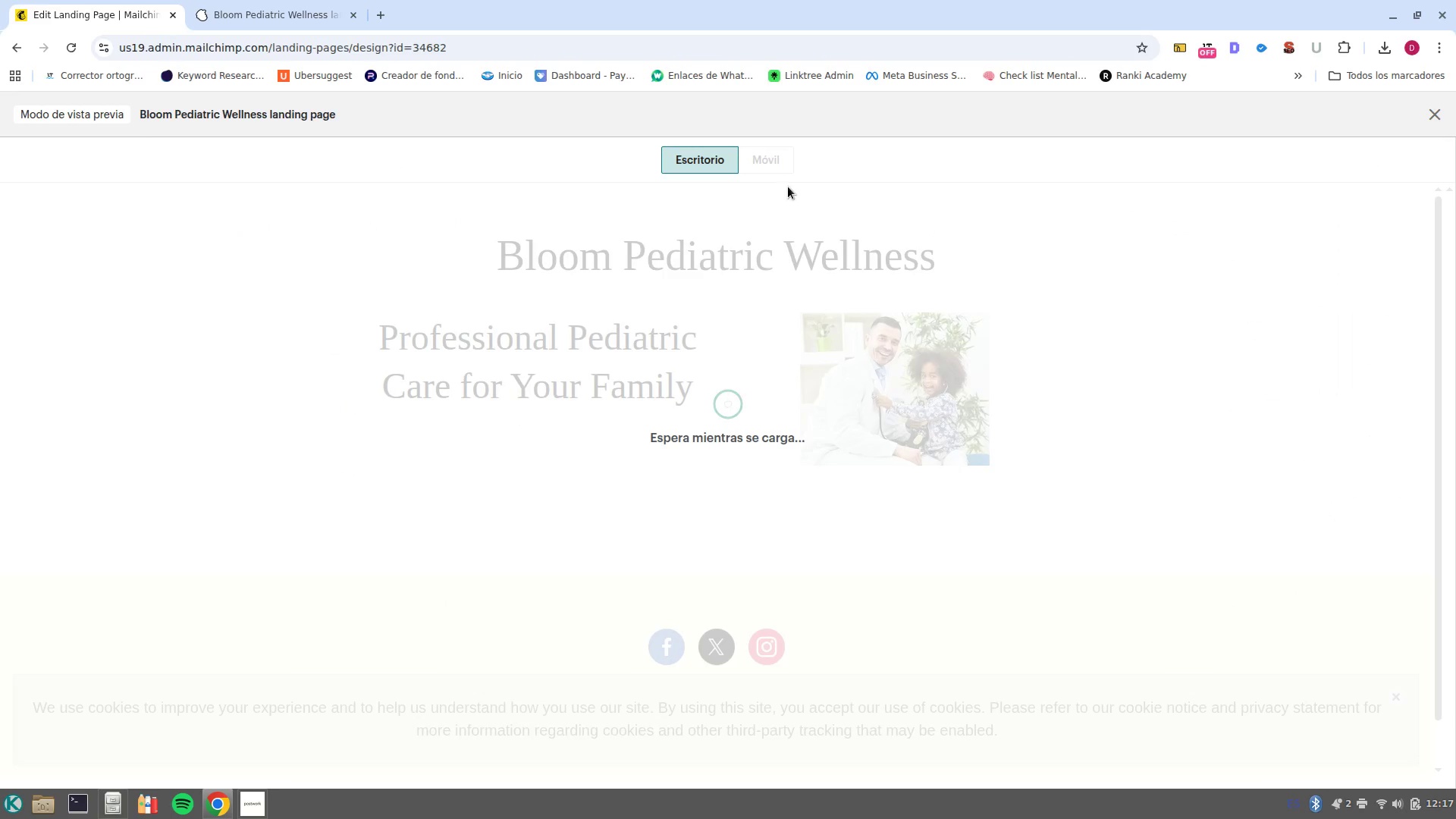 
left_click([775, 159])
 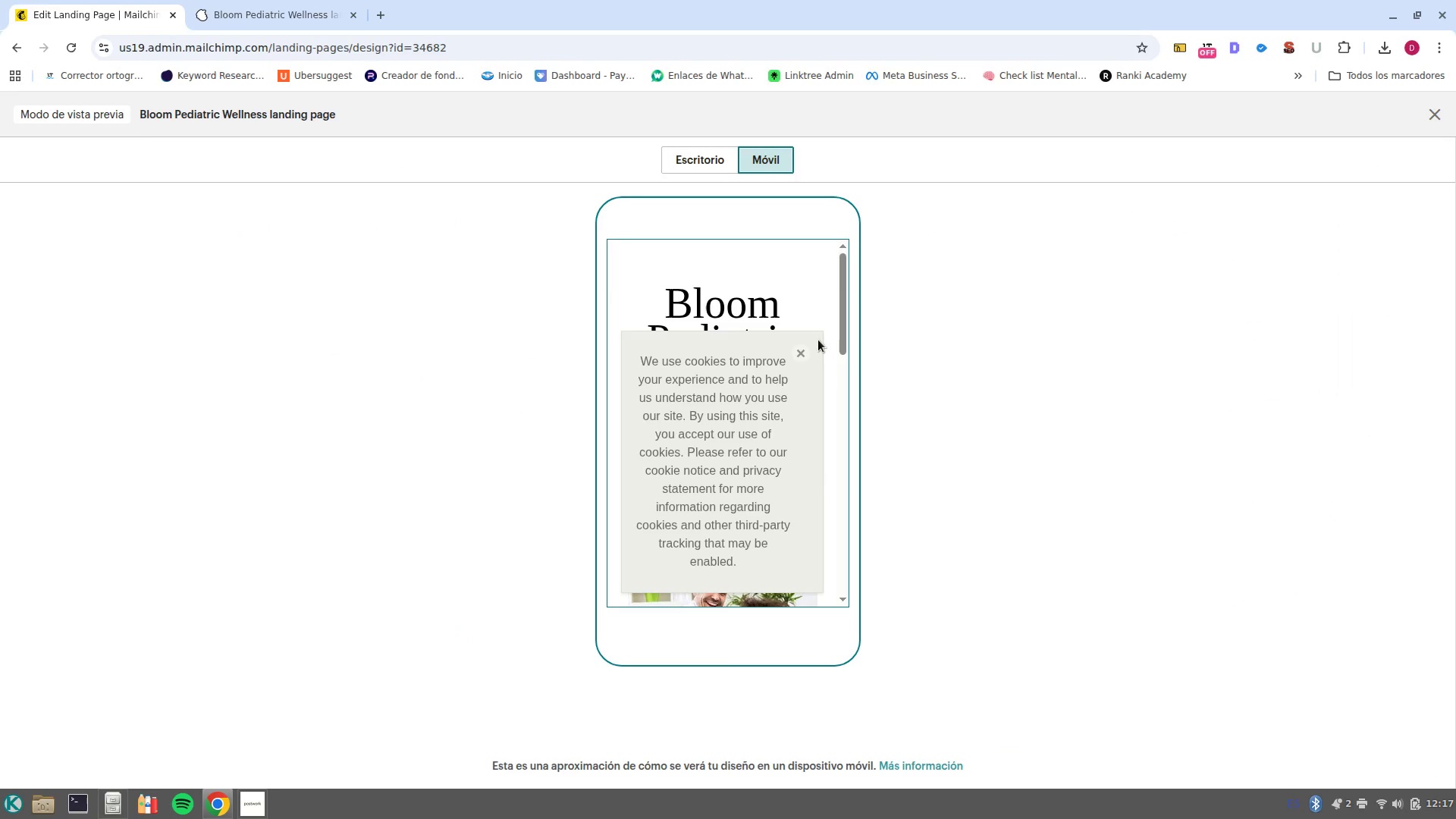 
left_click([802, 354])
 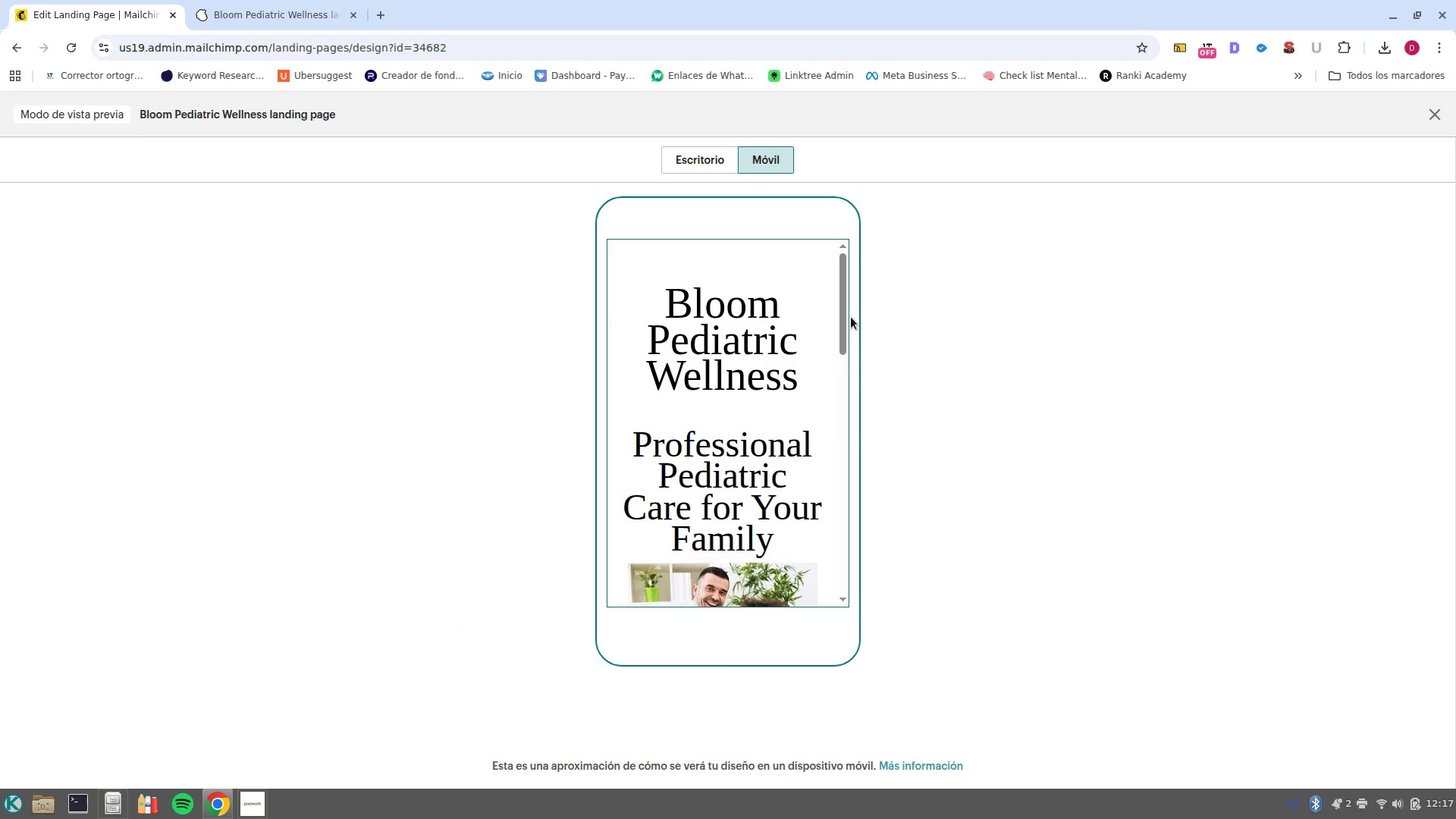 
left_click_drag(start_coordinate=[850, 317], to_coordinate=[862, 381])
 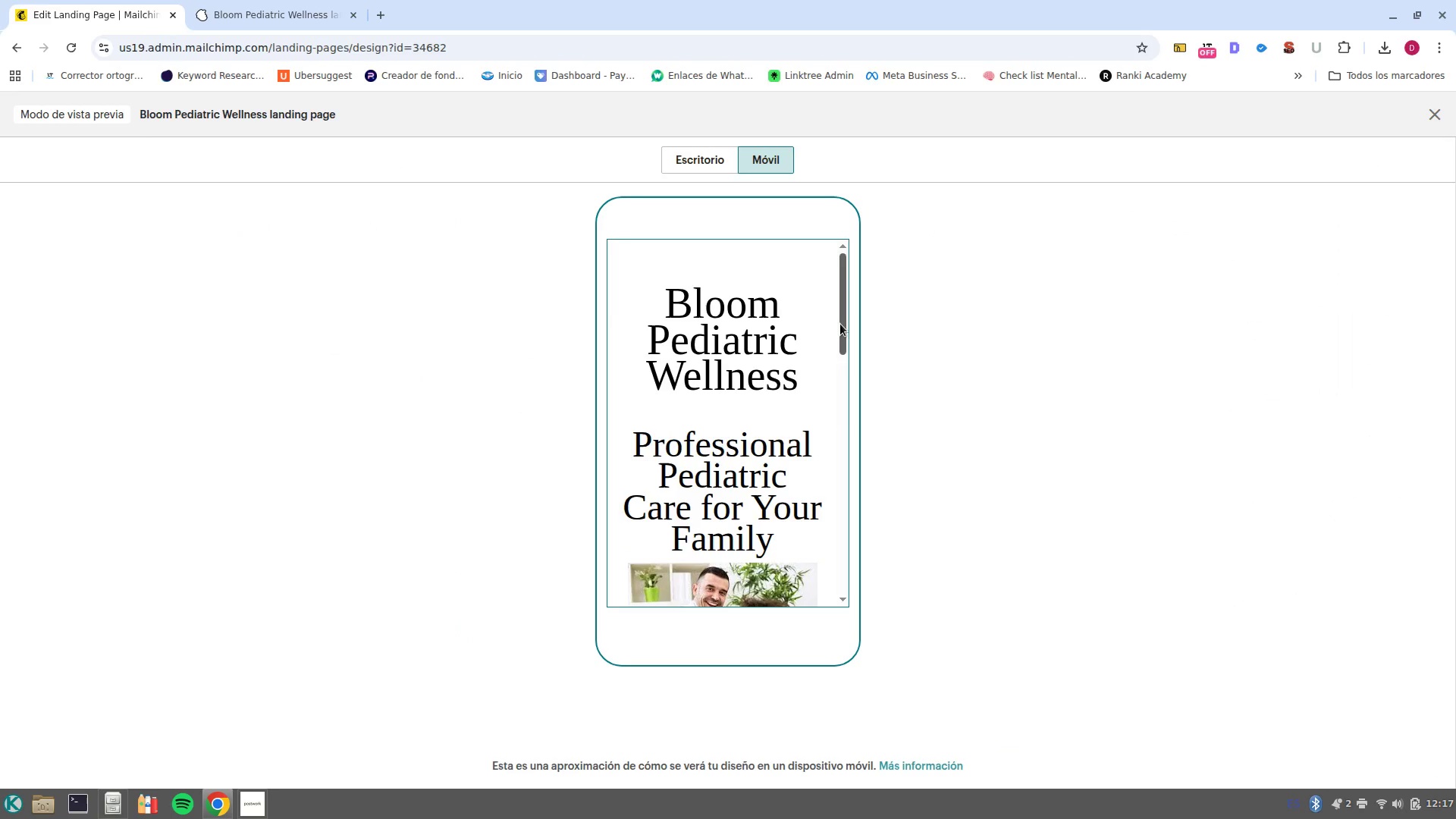 
left_click_drag(start_coordinate=[840, 326], to_coordinate=[848, 190])
 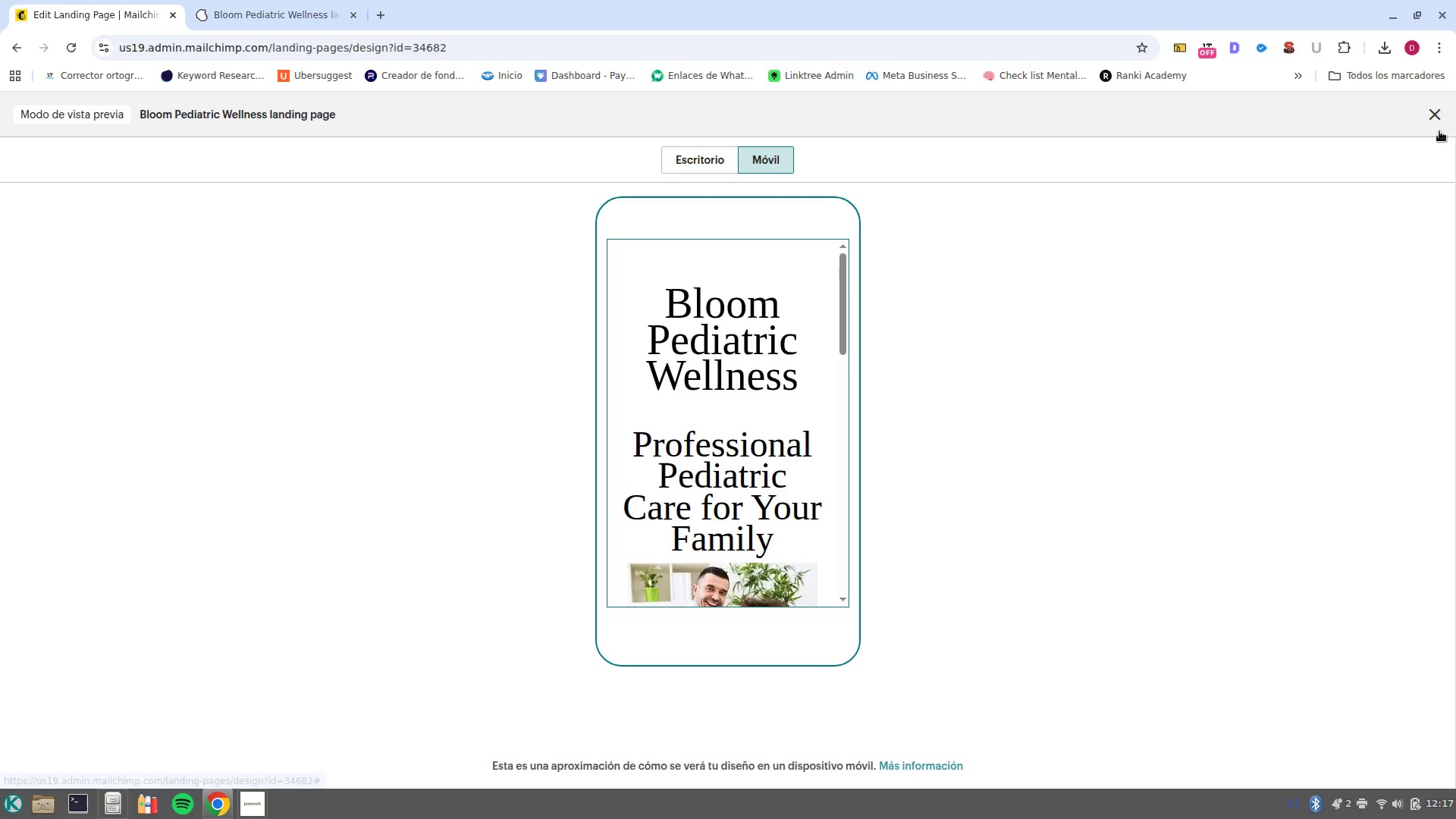 
left_click([1443, 129])
 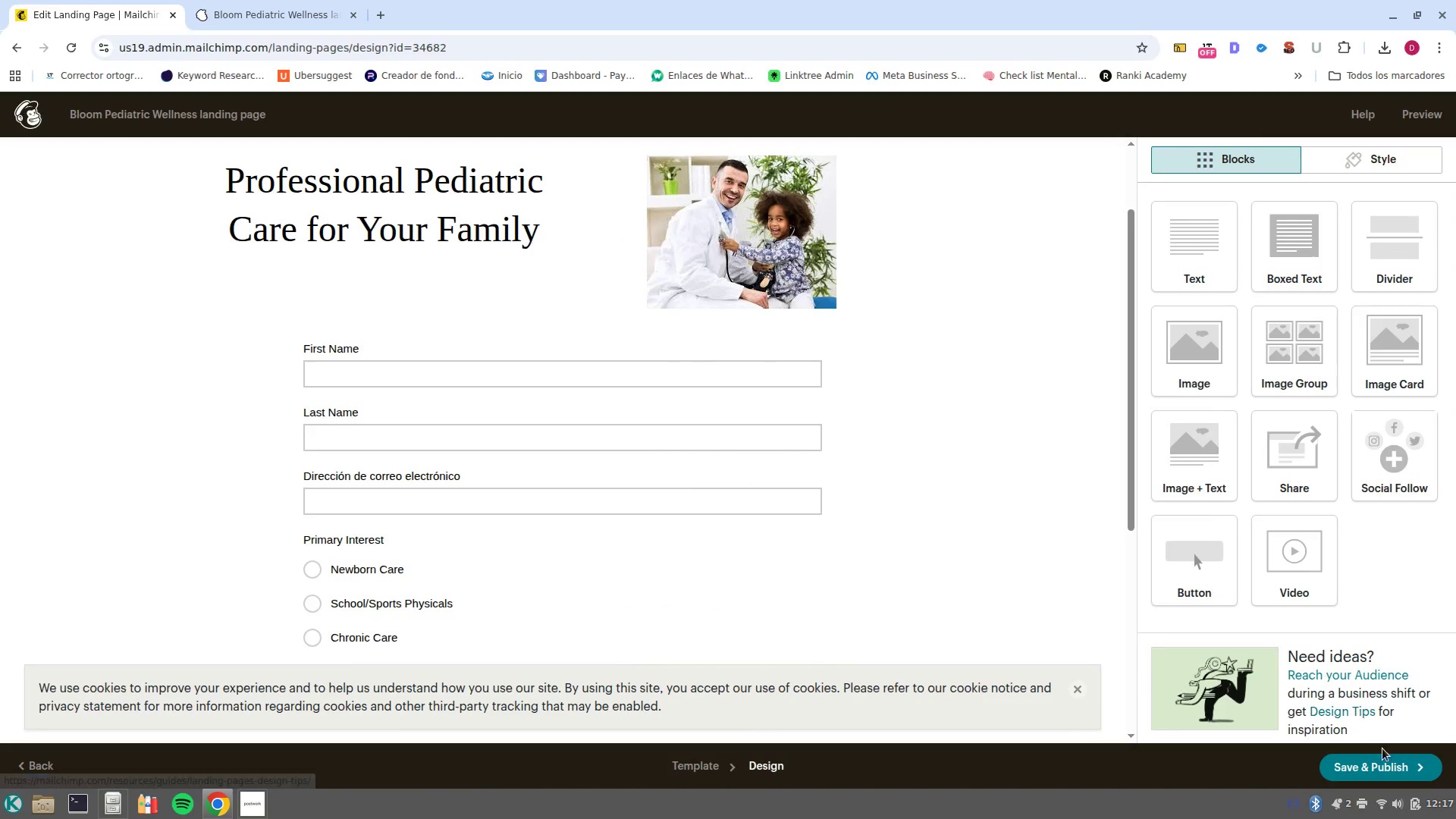 
left_click([1387, 766])
 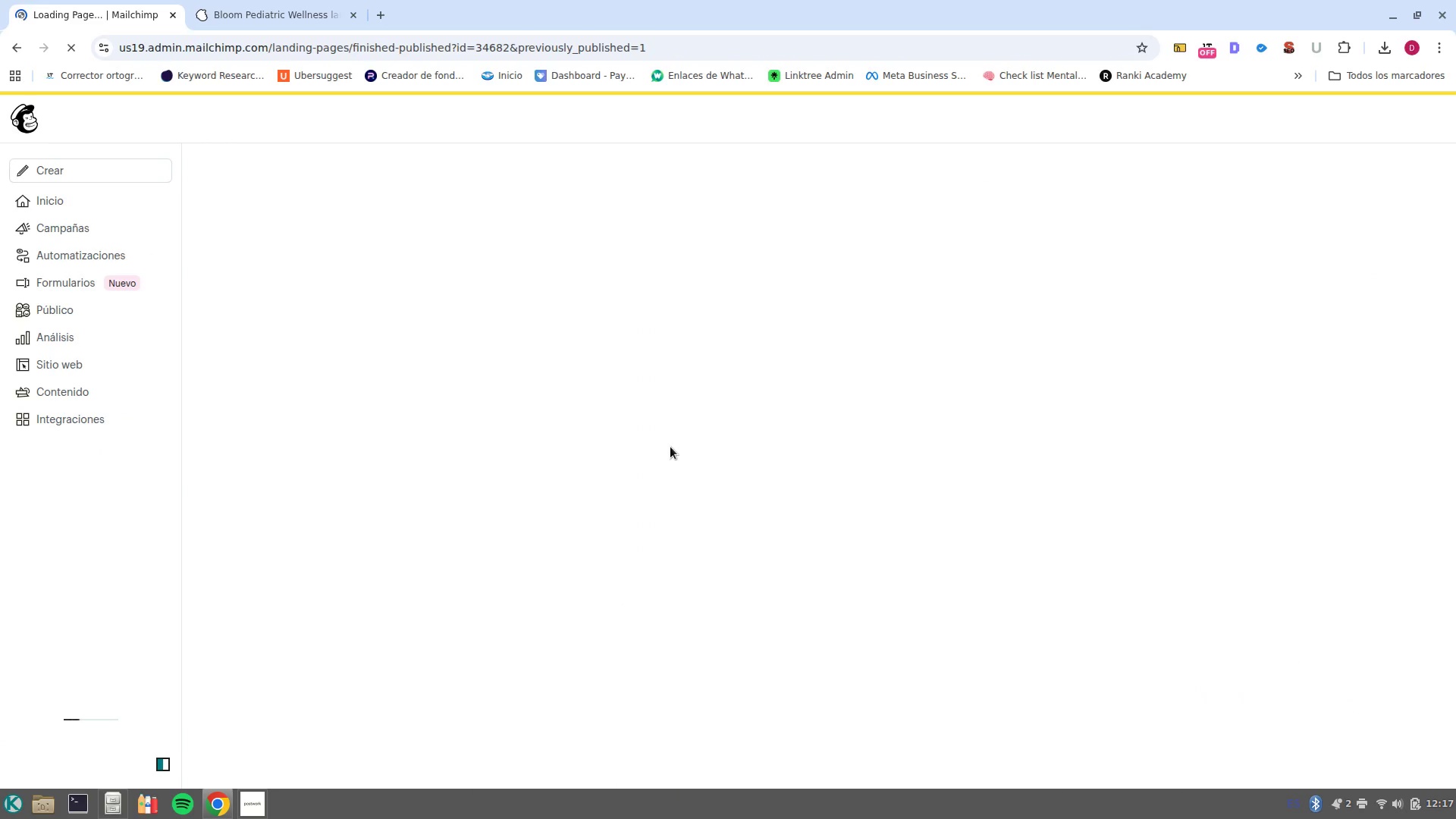 
wait(5.05)
 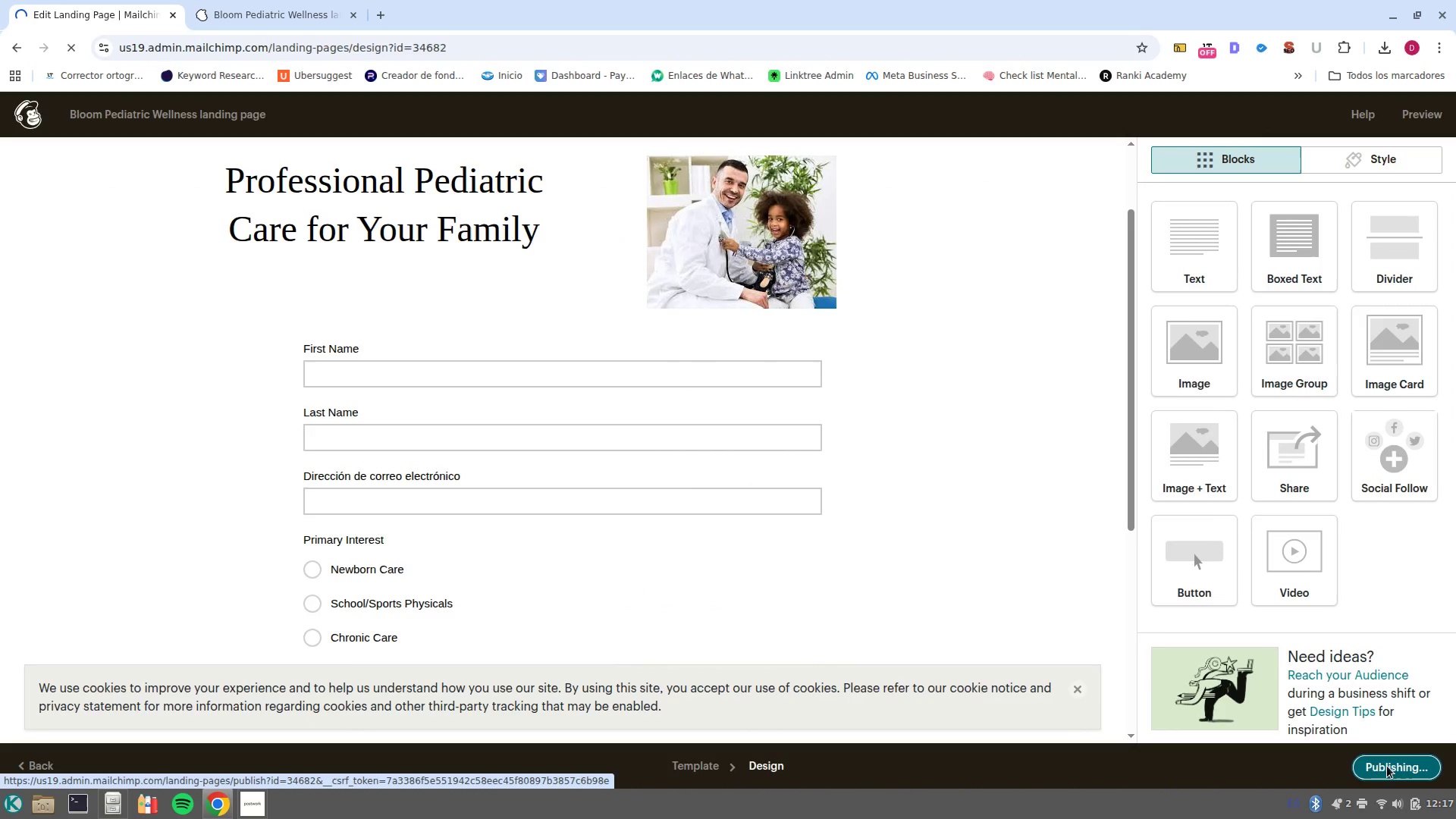 
left_click([83, 233])
 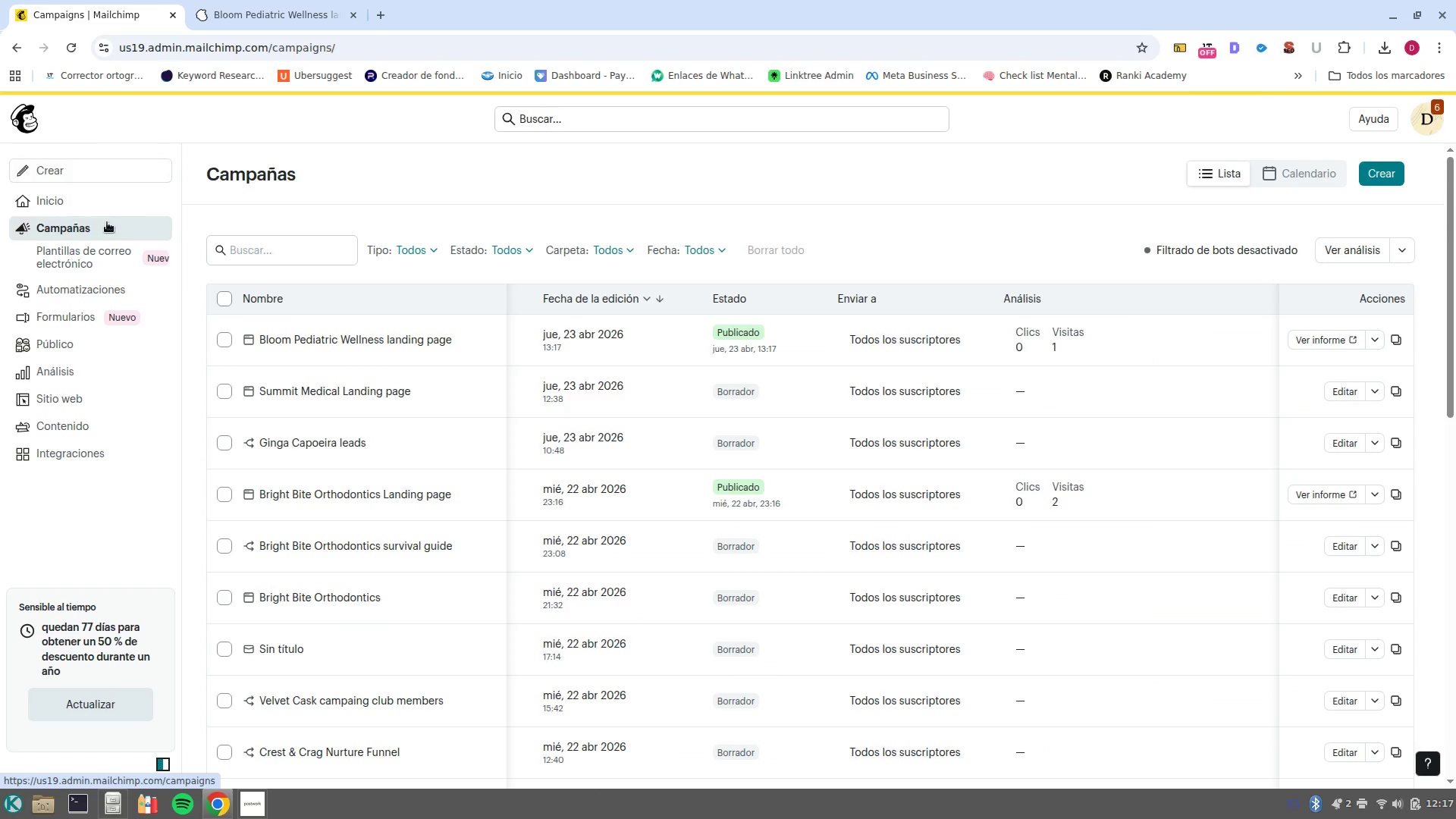 
wait(5.49)
 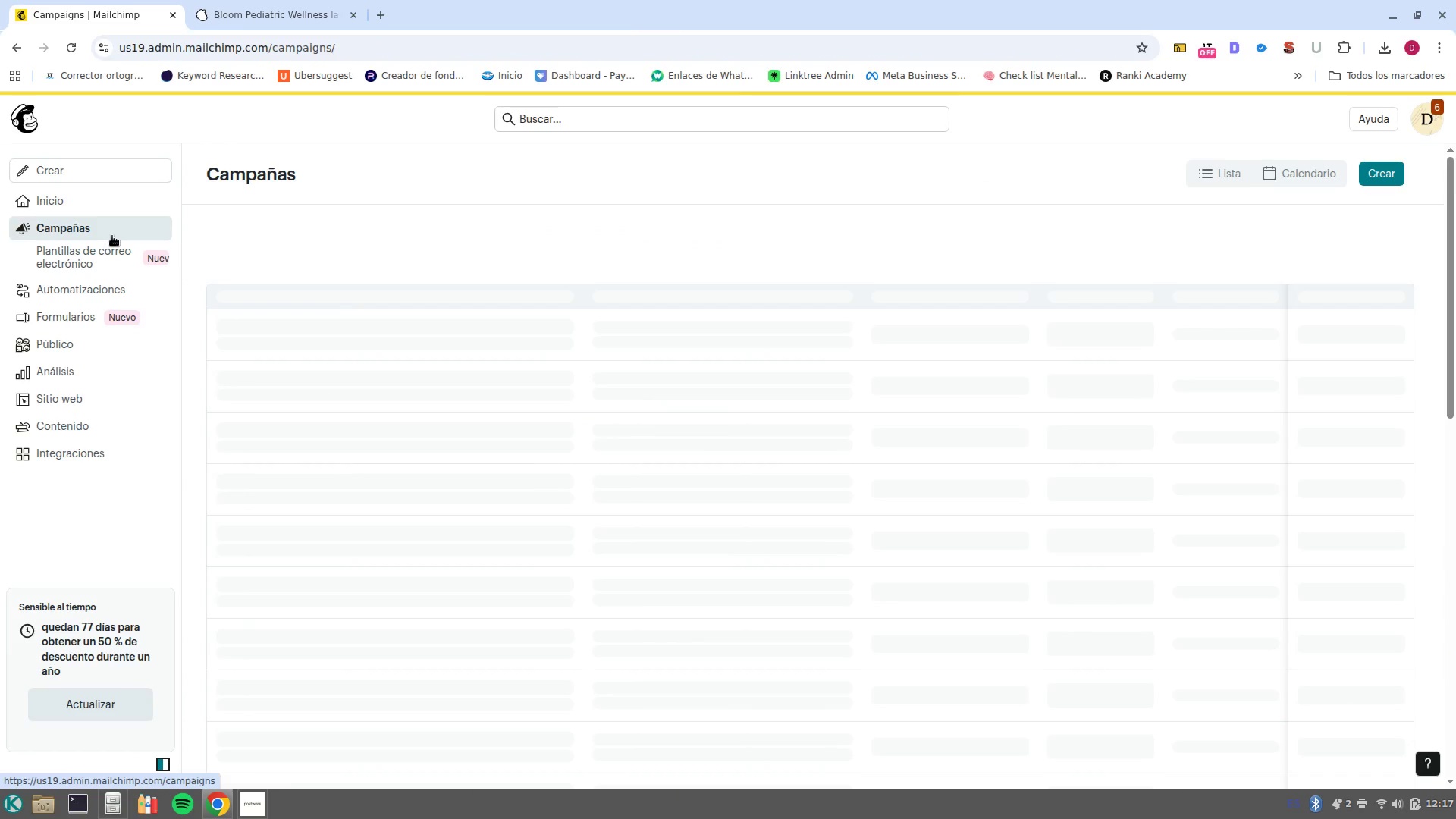 
left_click([1339, 349])
 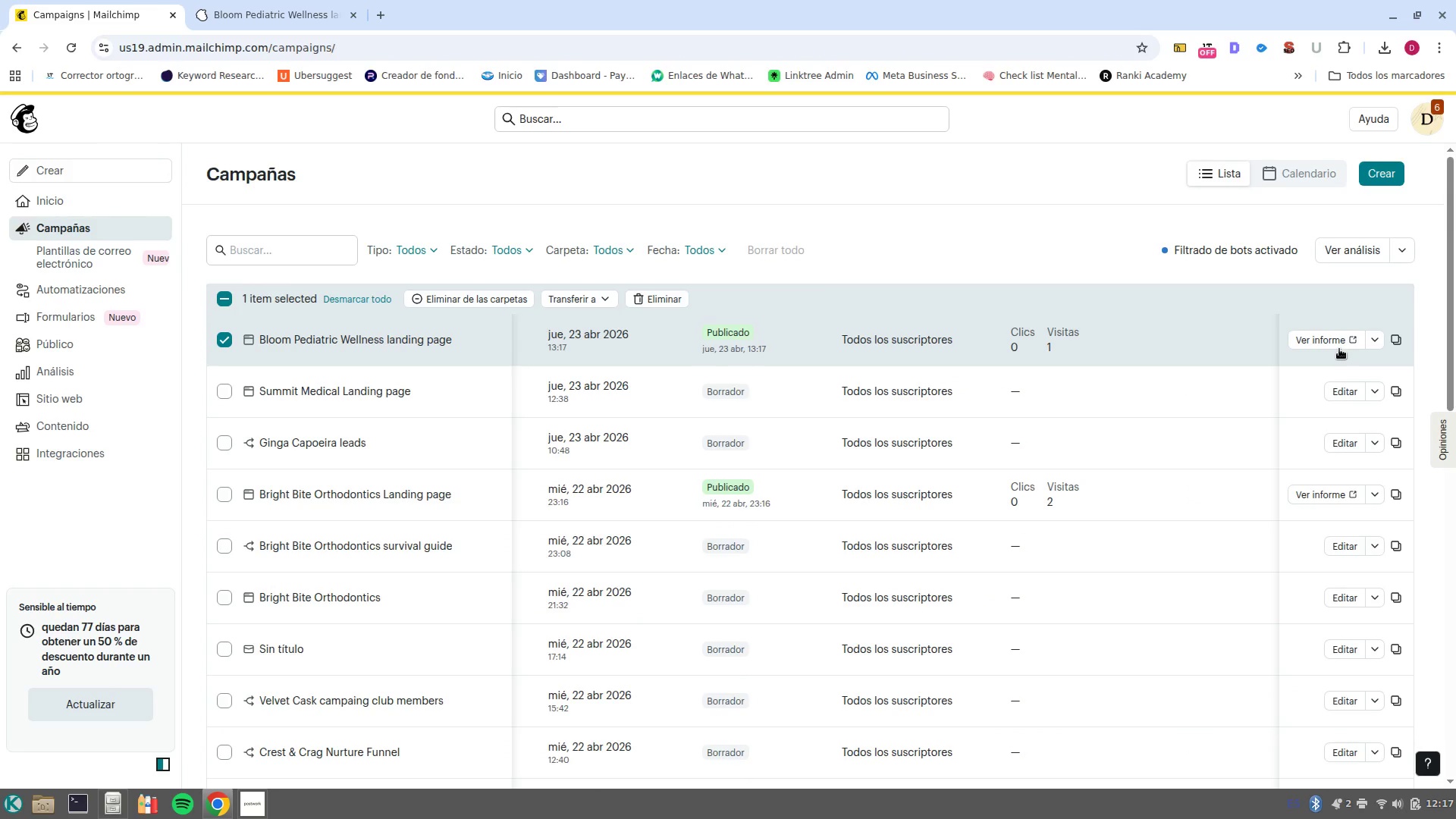 
left_click([1336, 341])
 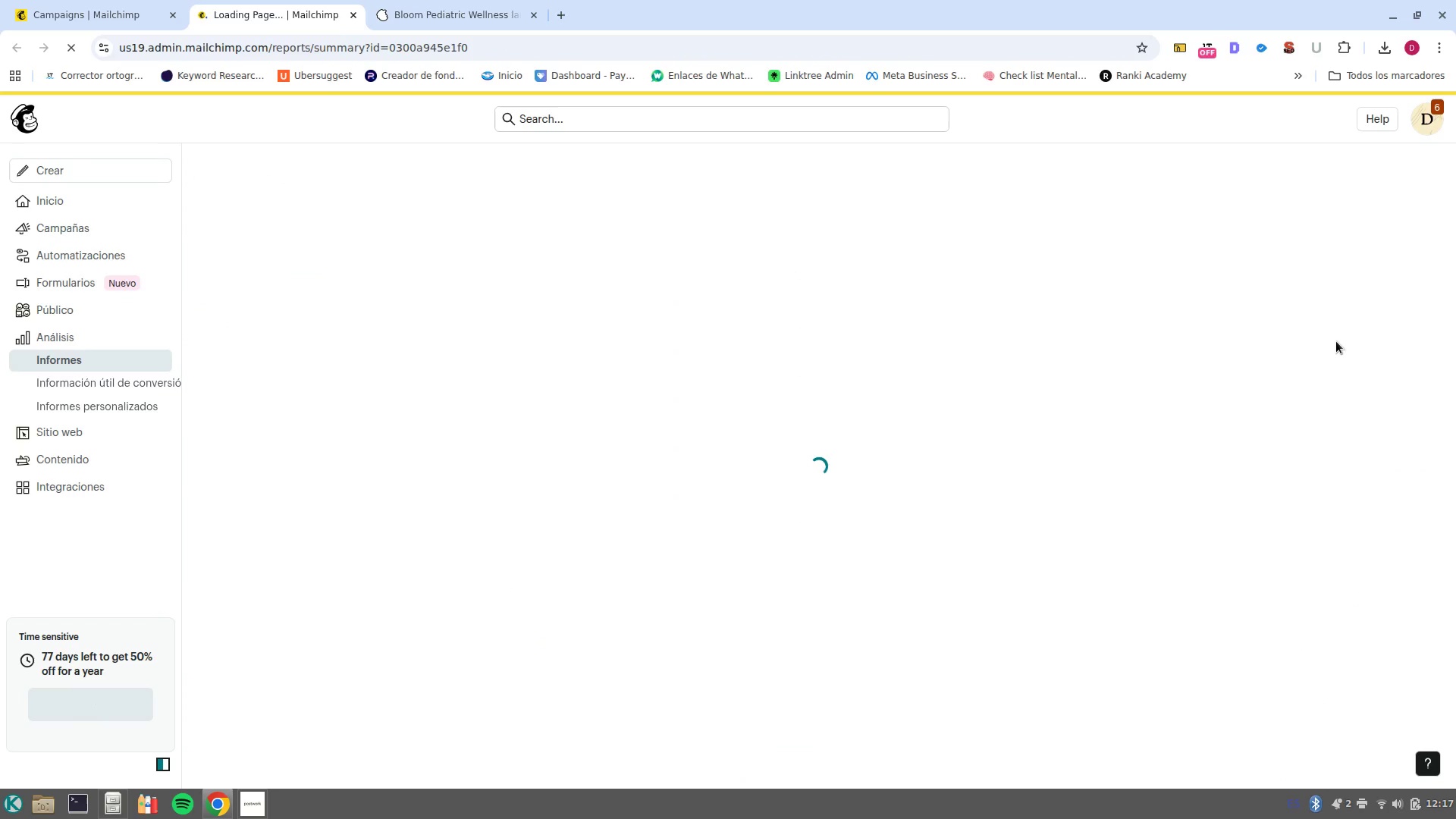 
wait(10.41)
 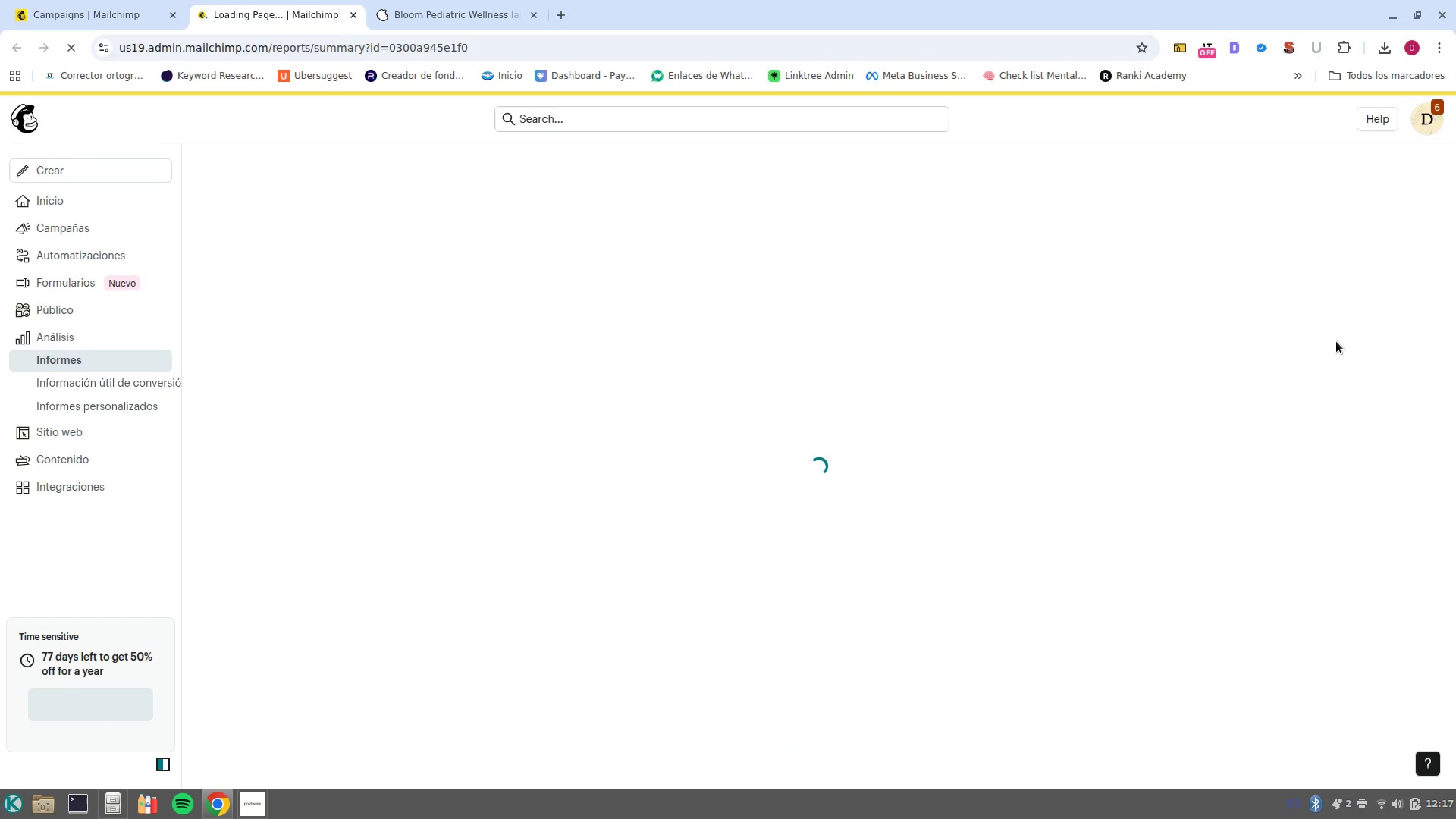 
left_click([475, 14])
 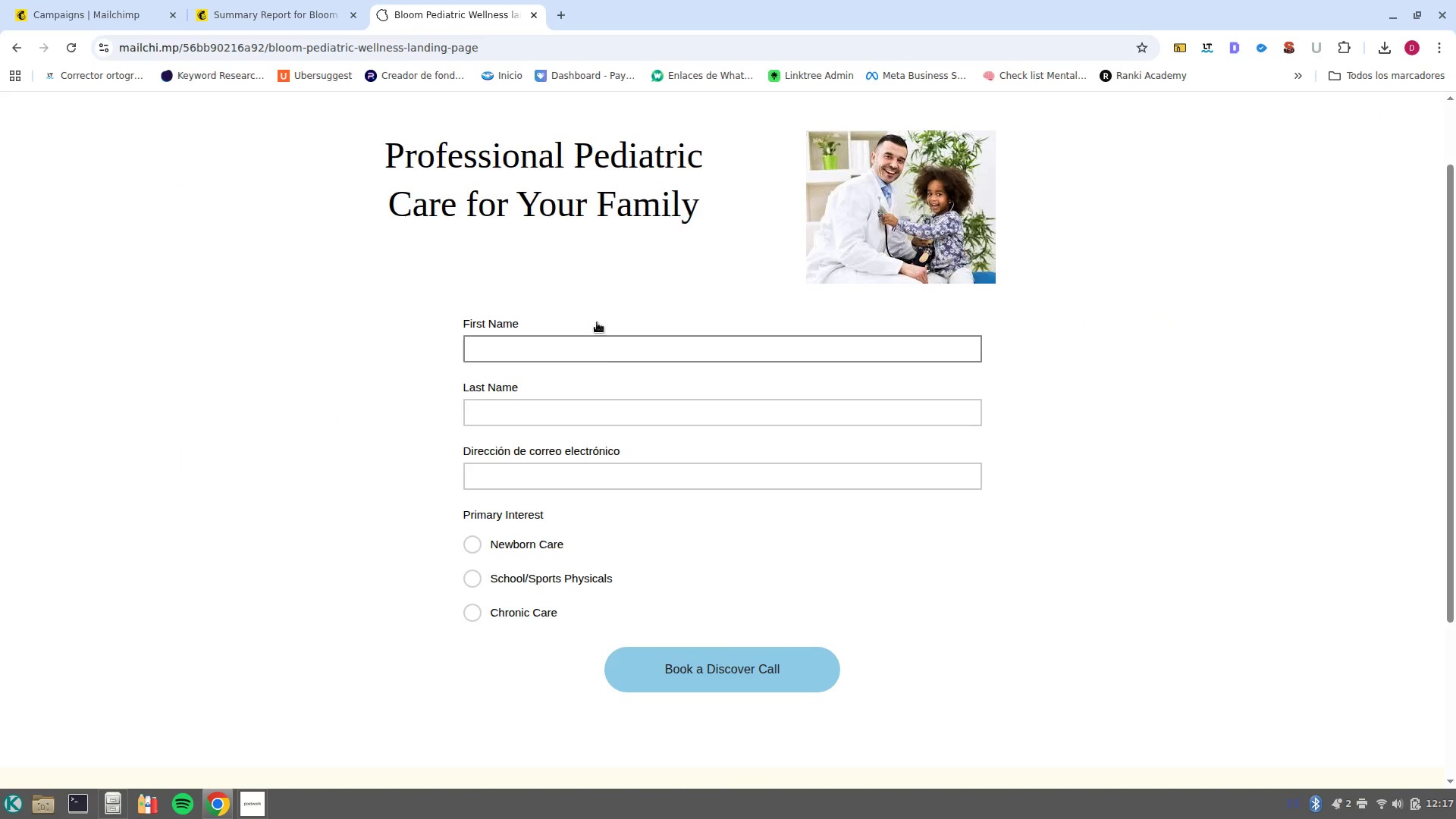 
left_click([599, 359])
 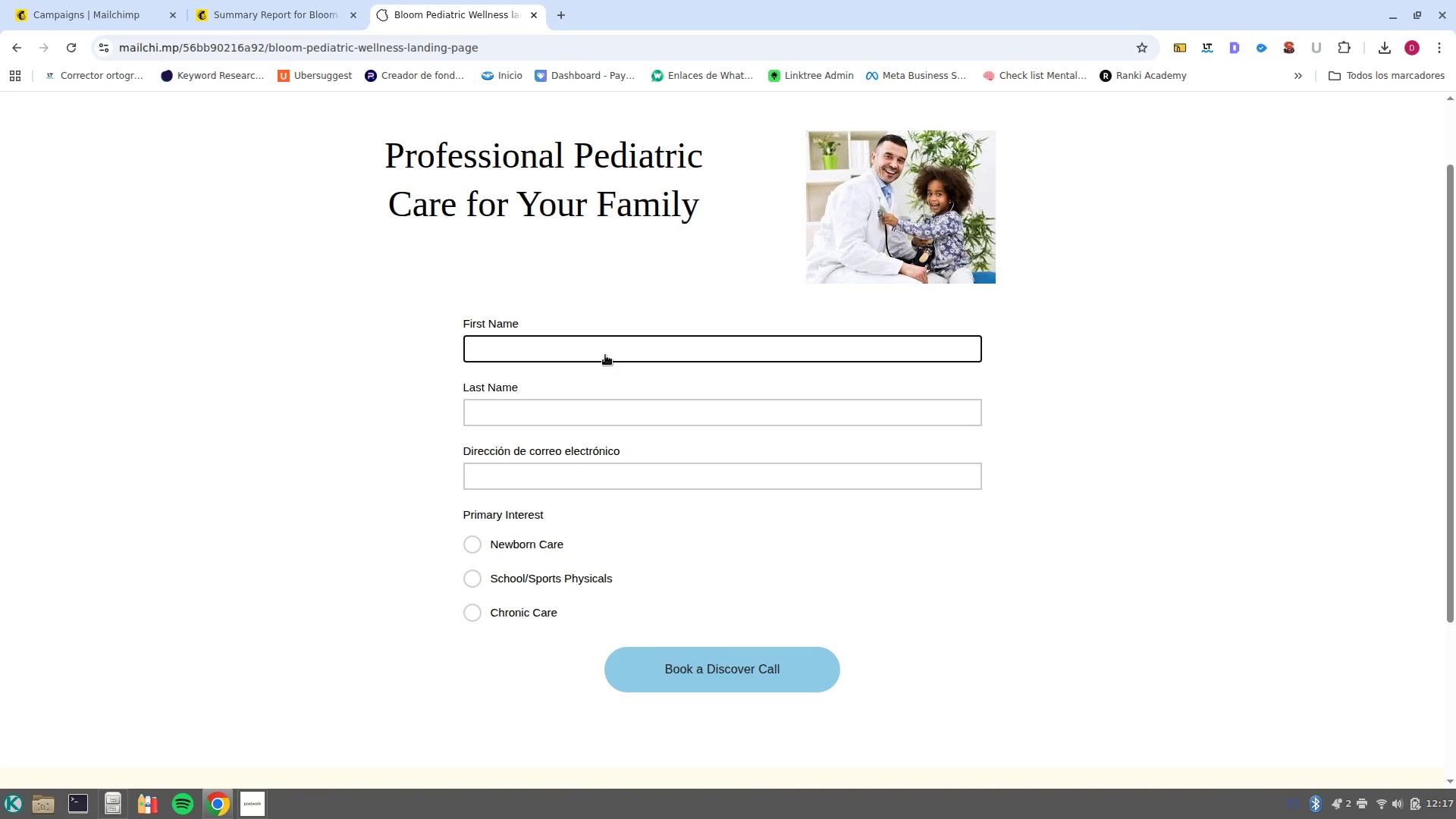 
type(Dalejandro)
key(Tab)
type(Marulanda)
 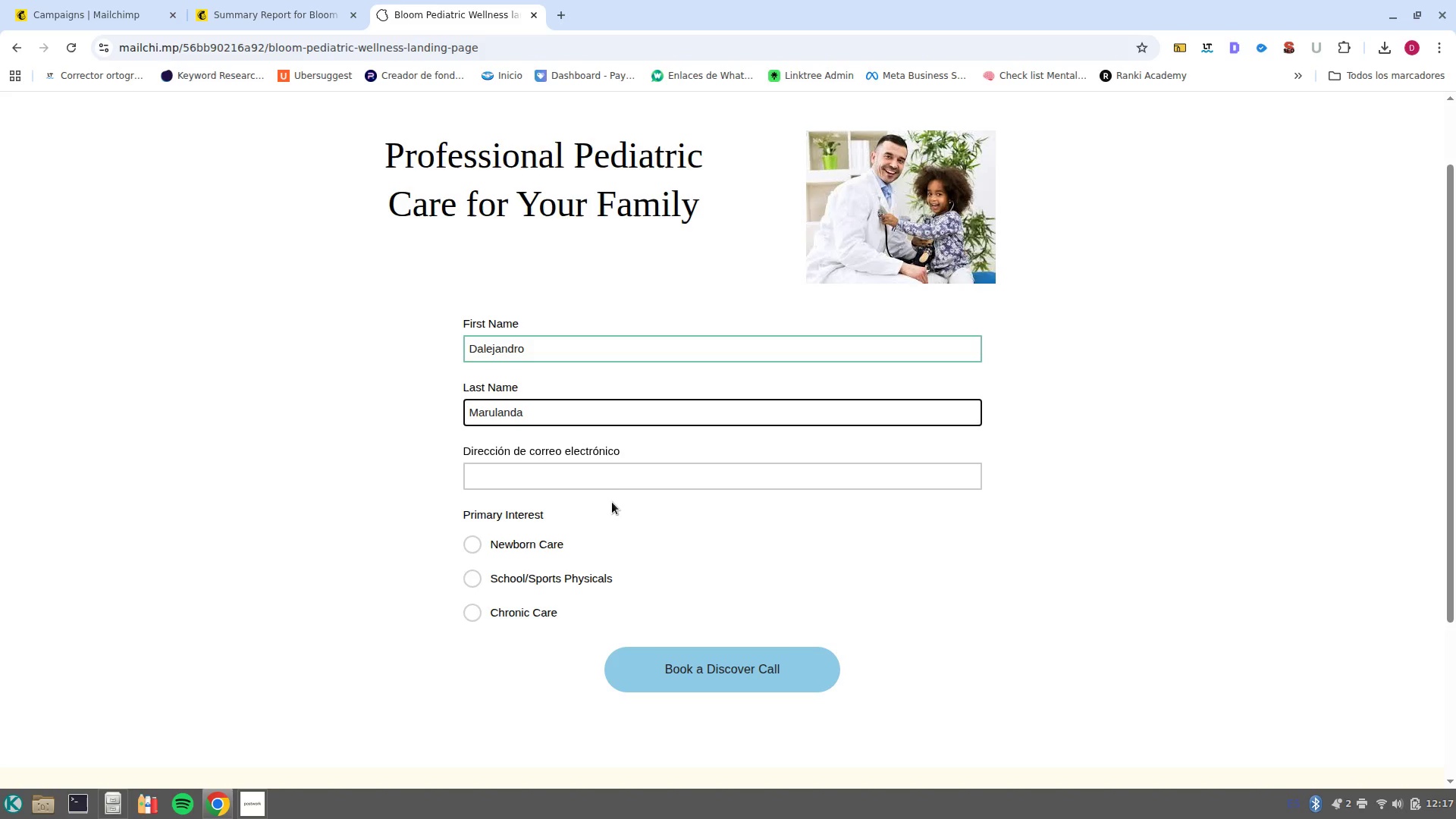 
left_click([612, 485])
 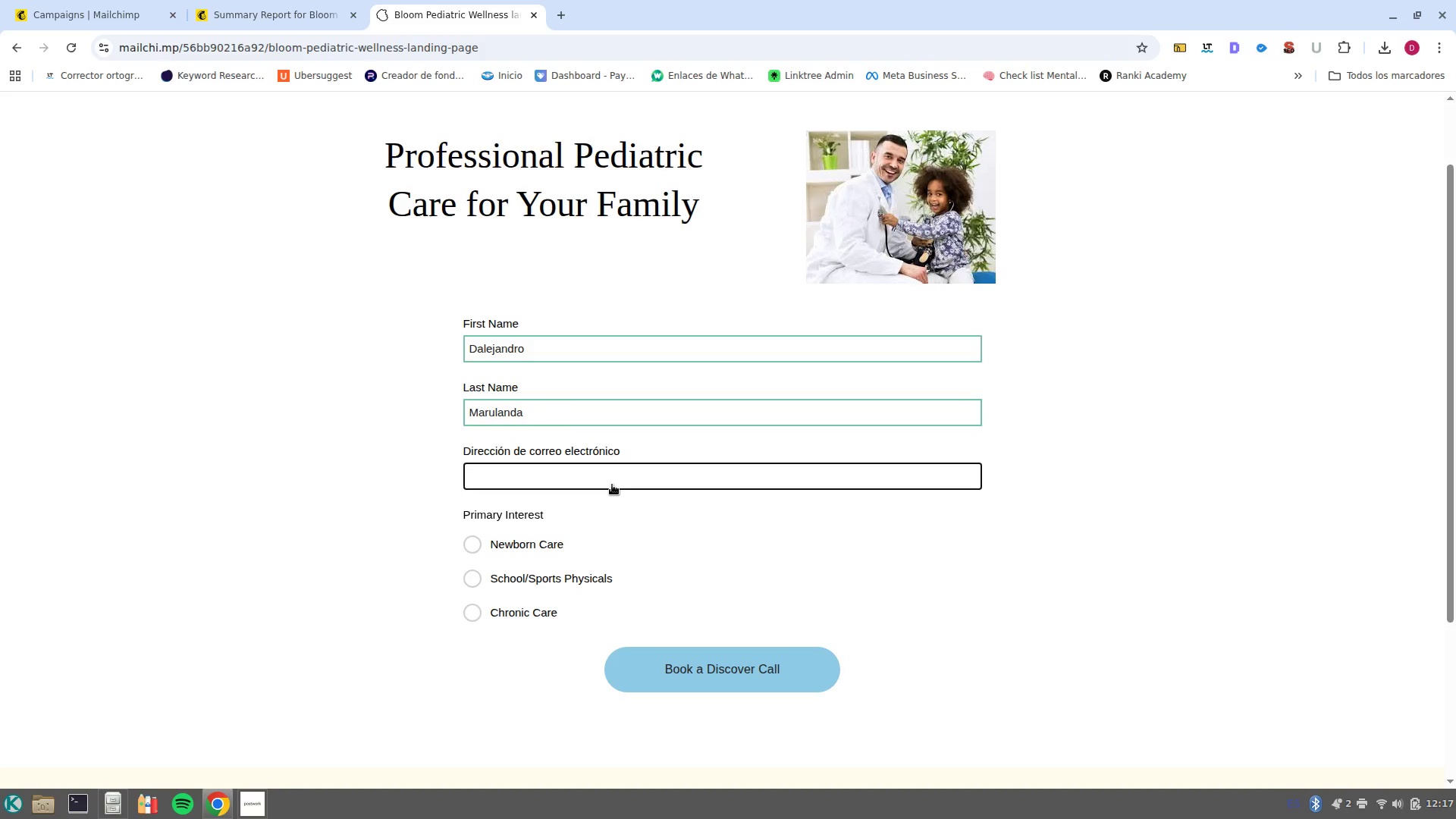 
type(daale)
key(Backspace)
key(Backspace)
key(Backspace)
type(lejandromagaqgmail.com)
 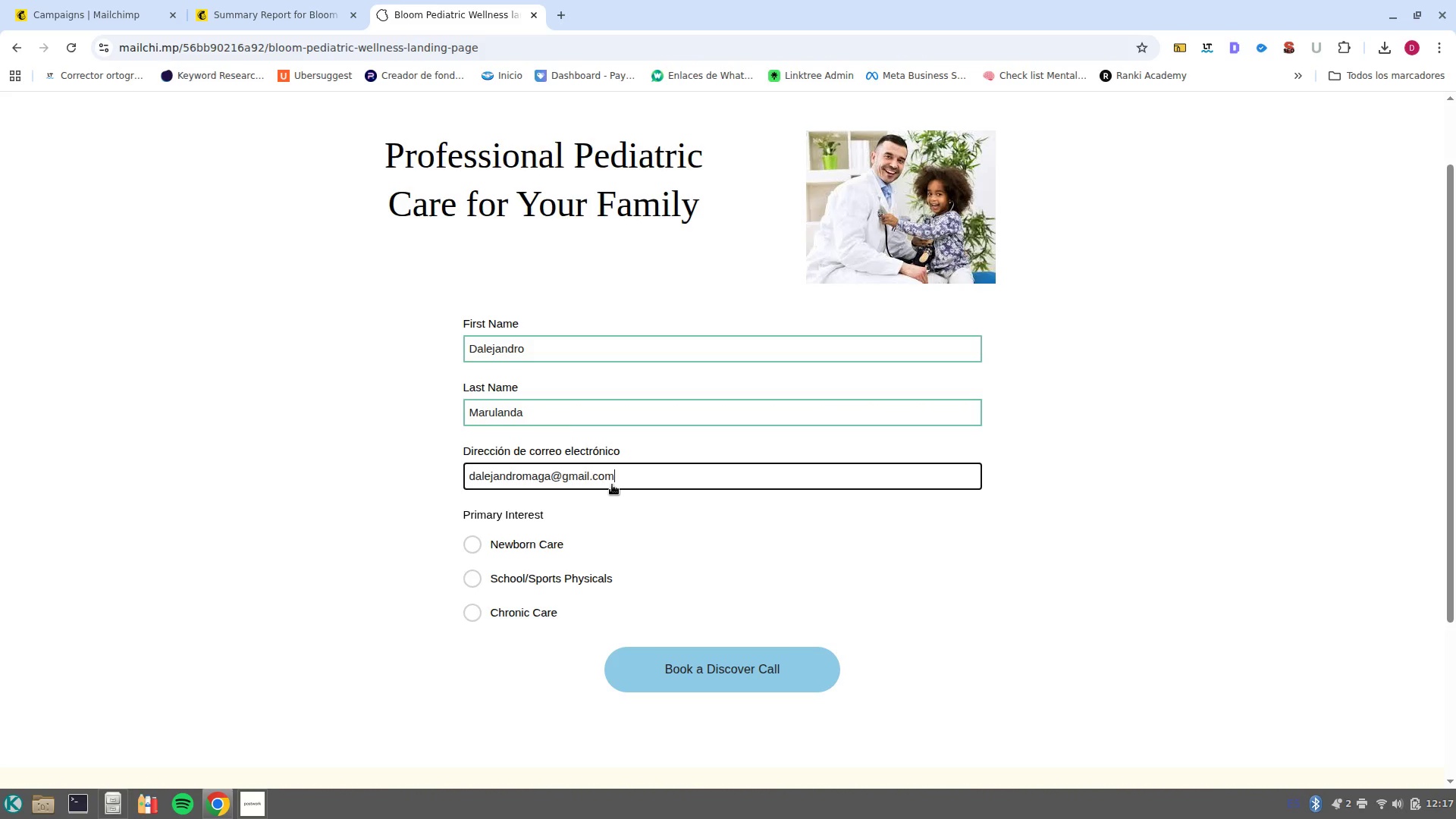 
hold_key(key=AltRight, duration=0.33)
 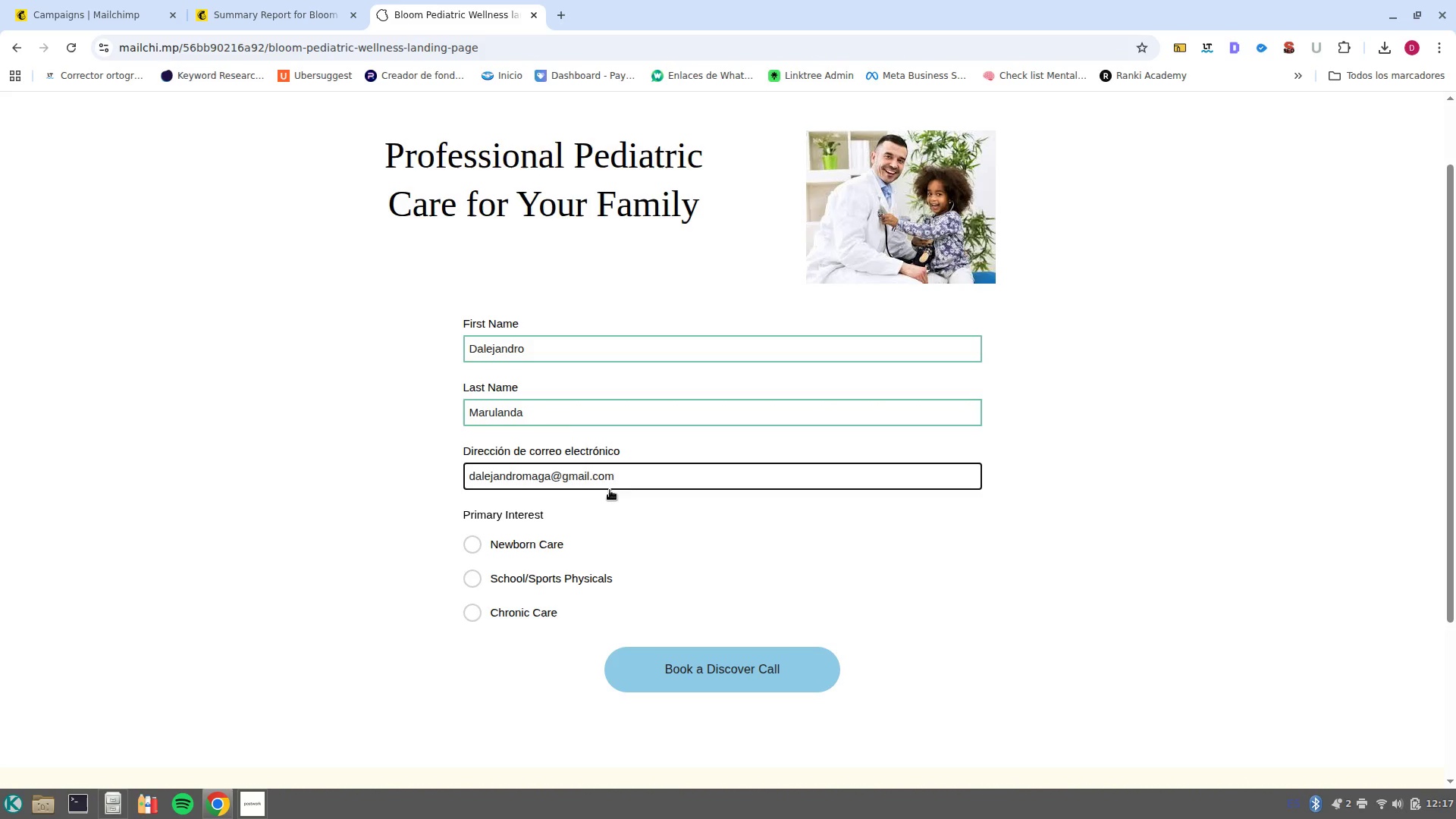 
left_click([466, 544])
 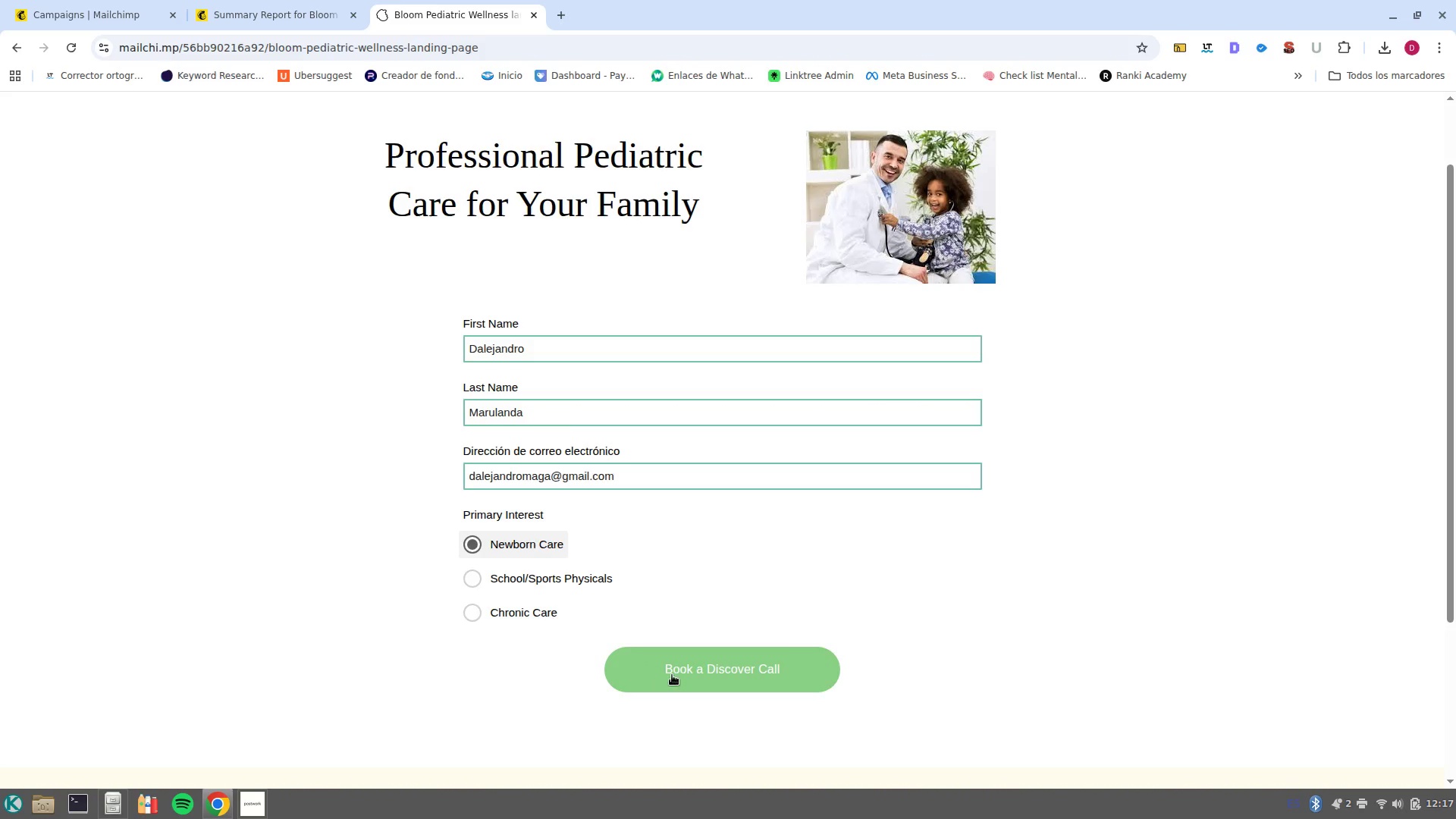 
left_click([672, 675])
 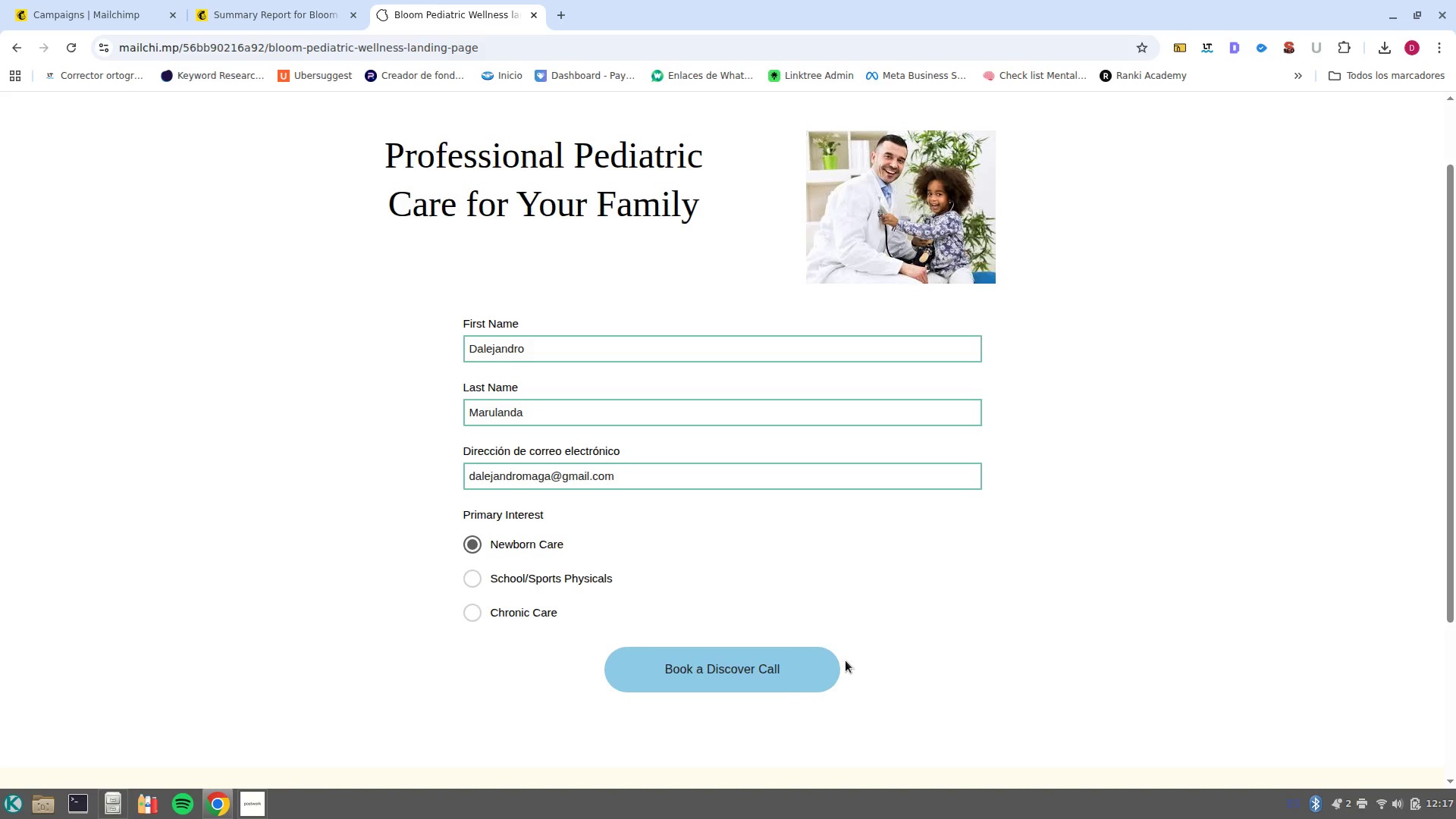 
left_click([738, 680])
 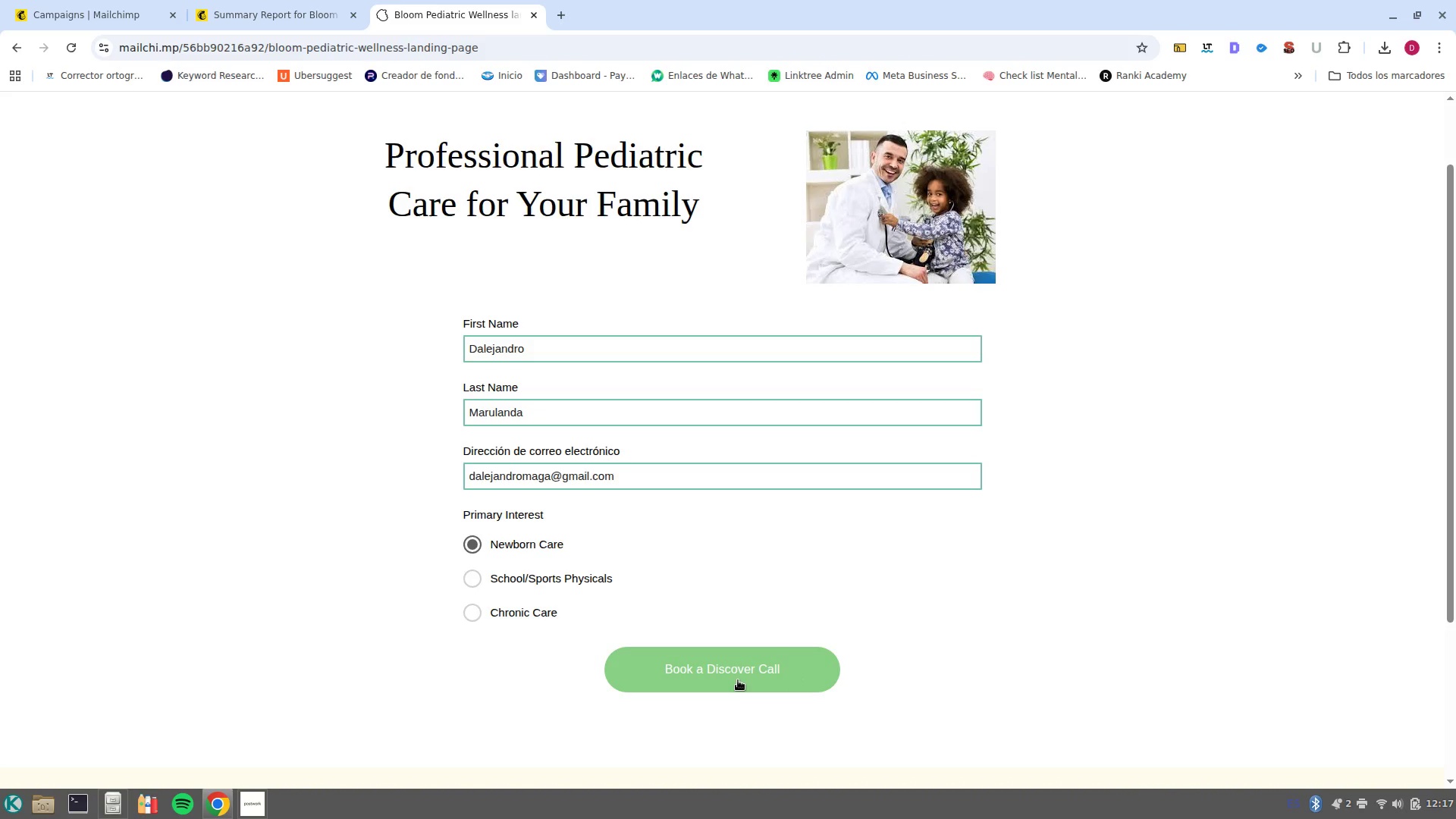 
left_click([738, 680])
 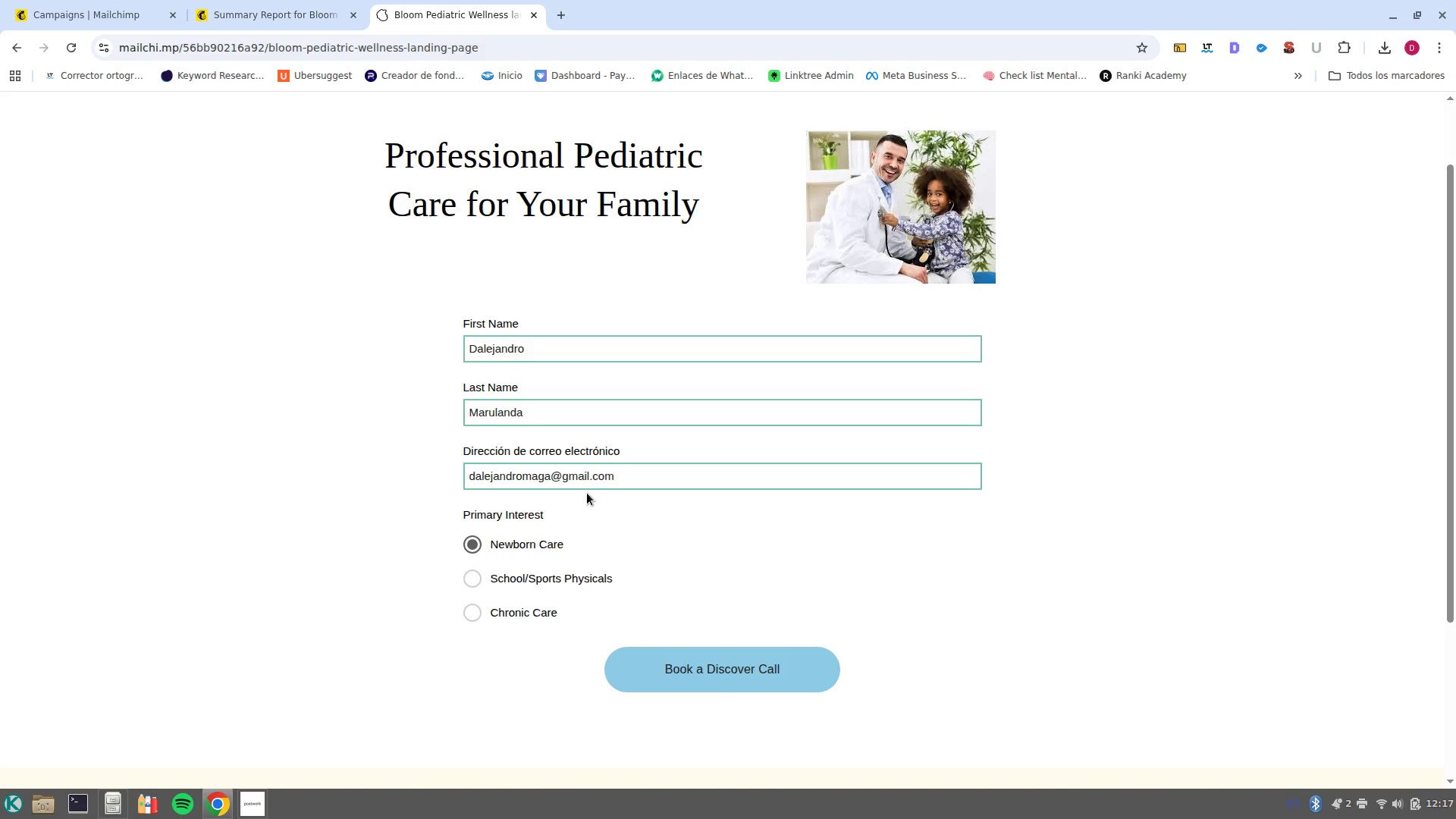 
scroll: coordinate [585, 499], scroll_direction: down, amount: 4.0
 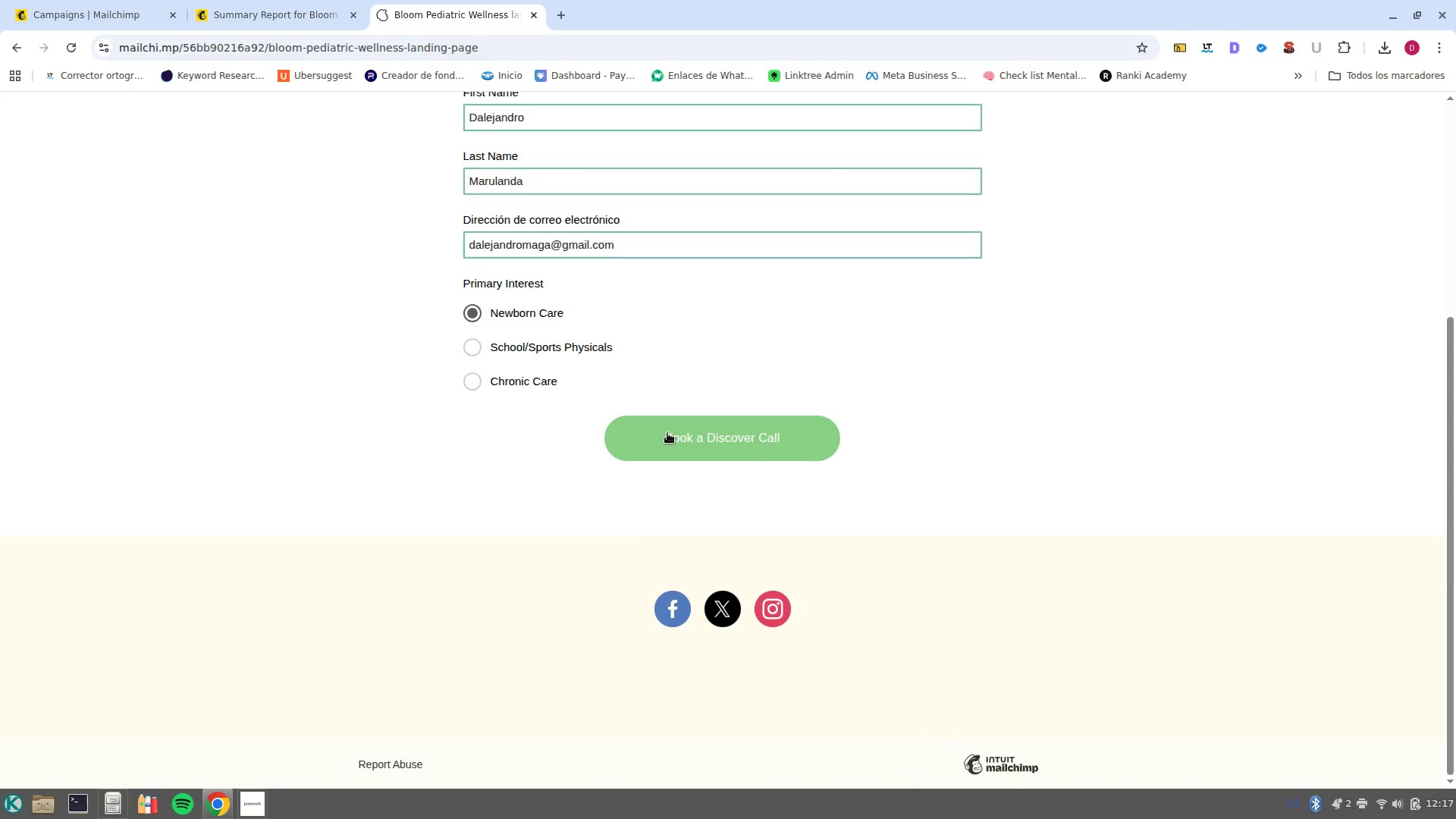 
left_click([667, 433])
 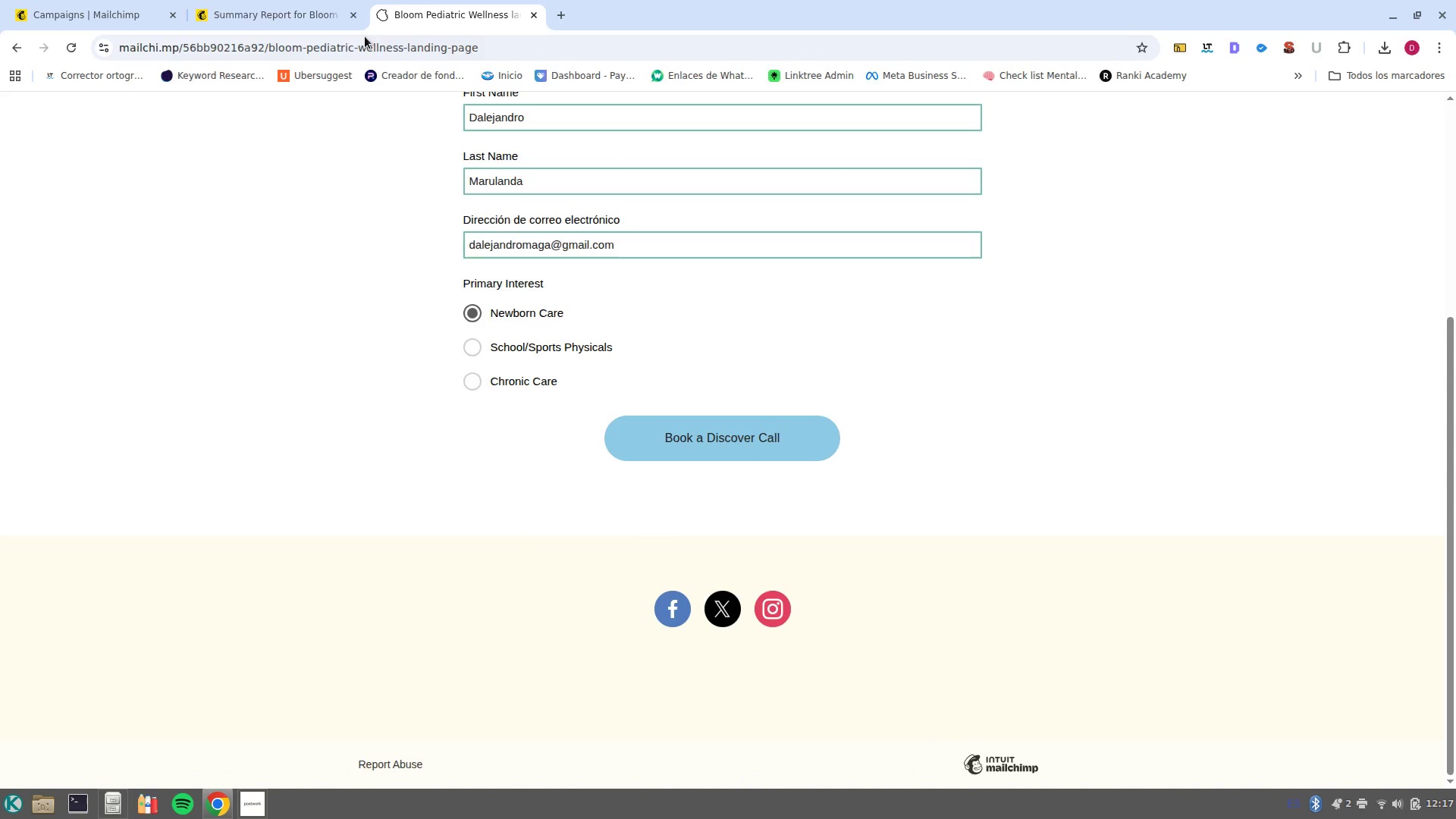 
left_click([289, 0])
 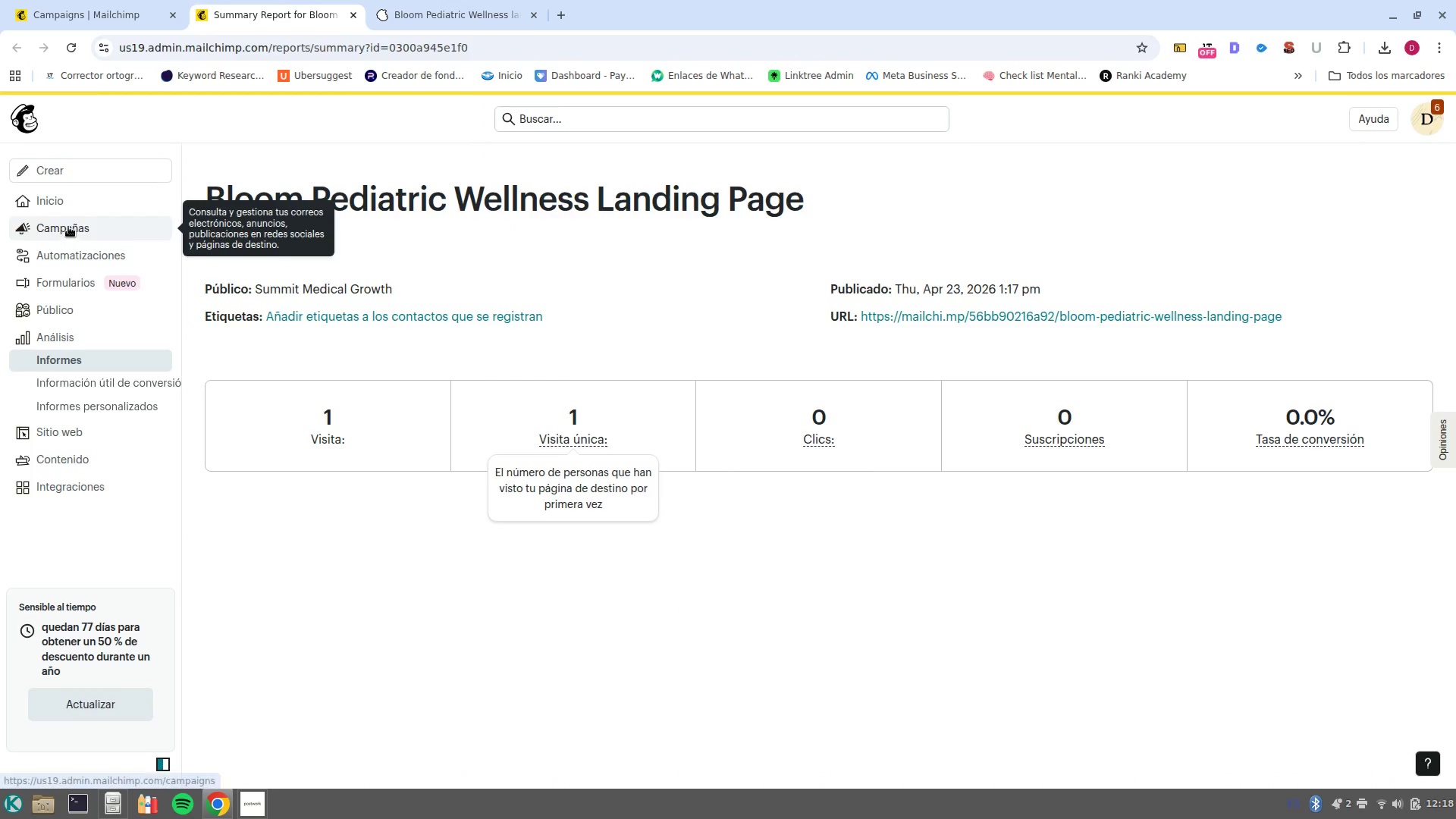 
left_click([85, 225])
 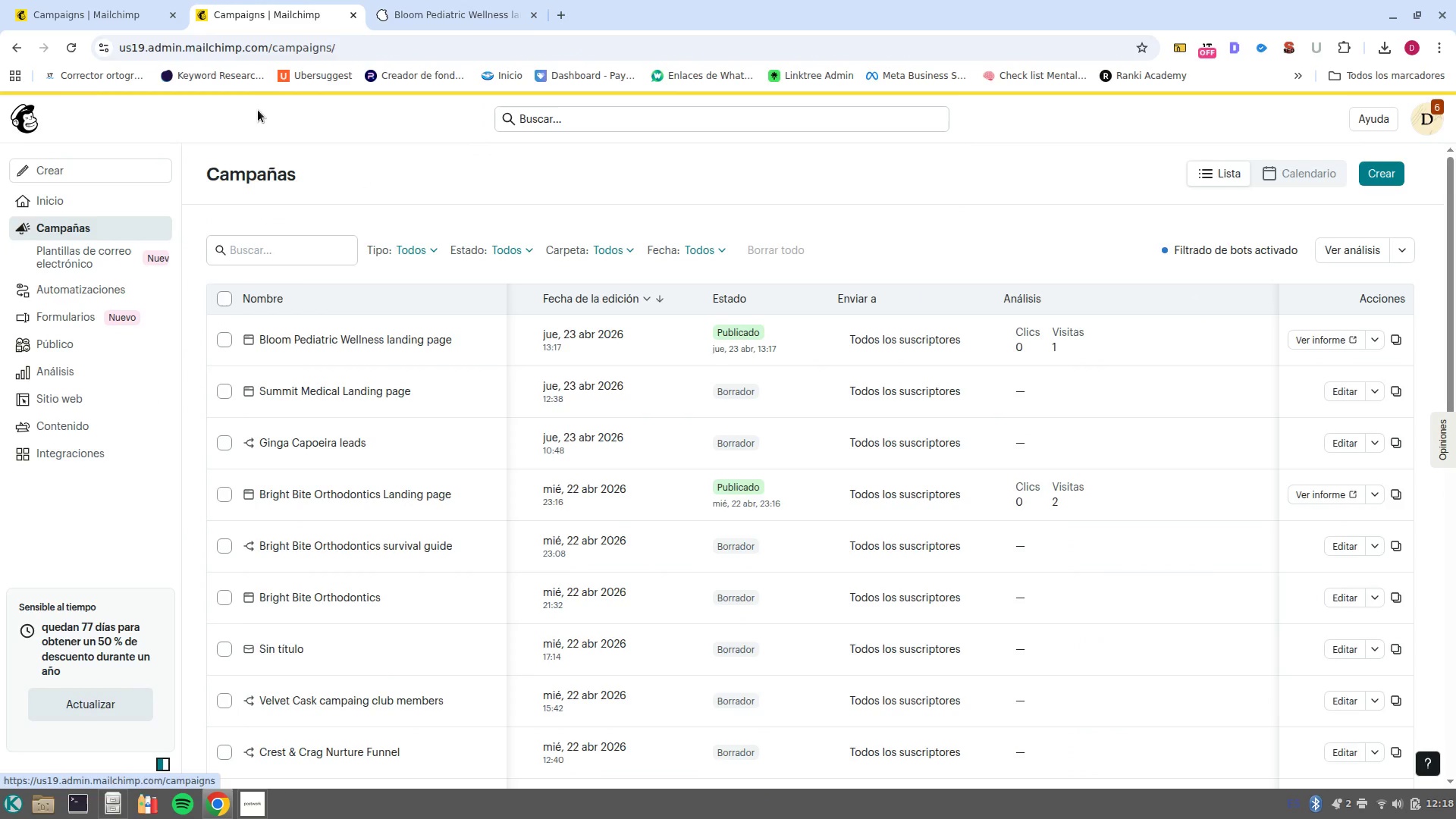 
left_click([338, 339])
 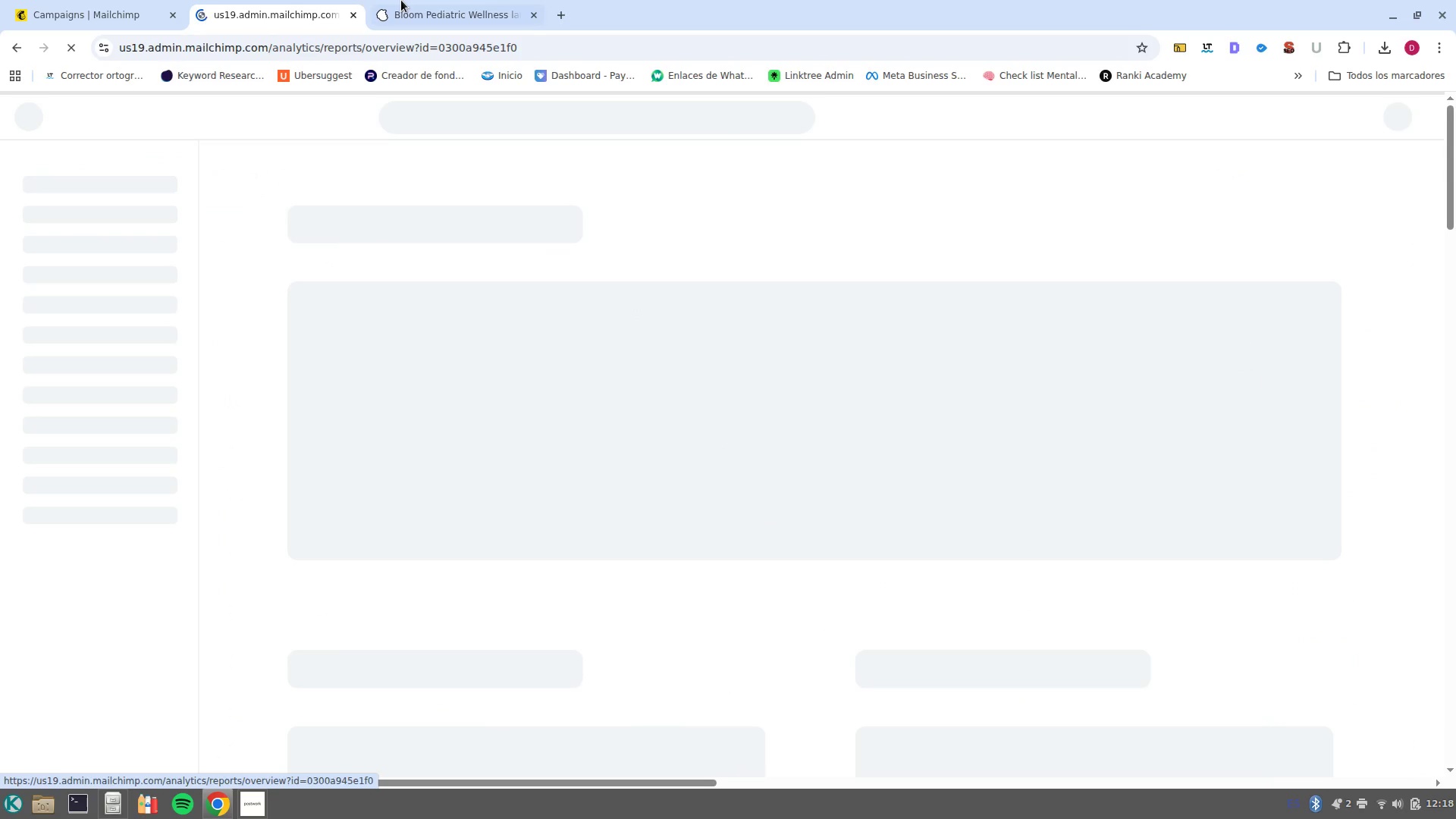 
left_click([406, 0])
 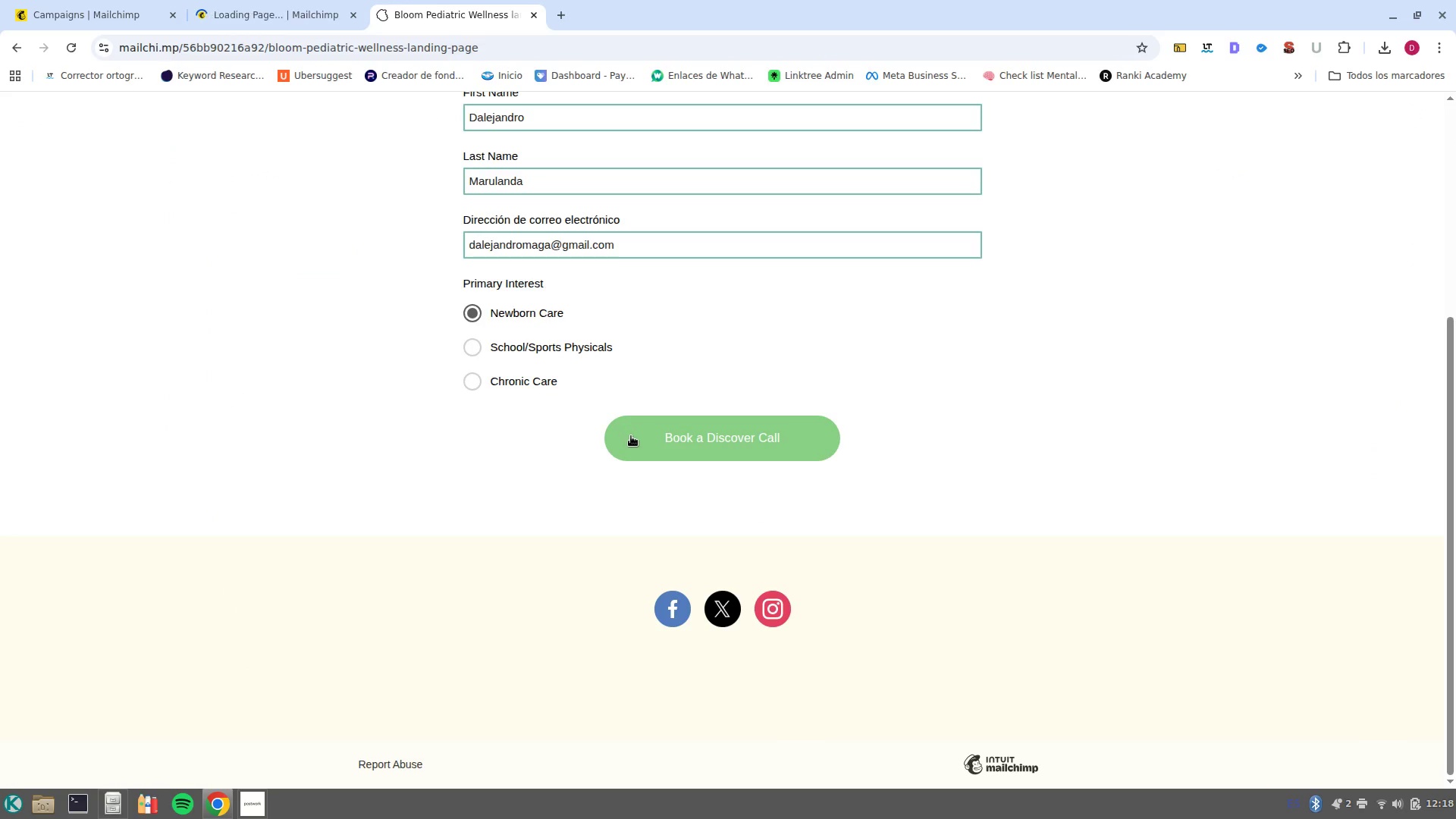 
left_click([631, 437])
 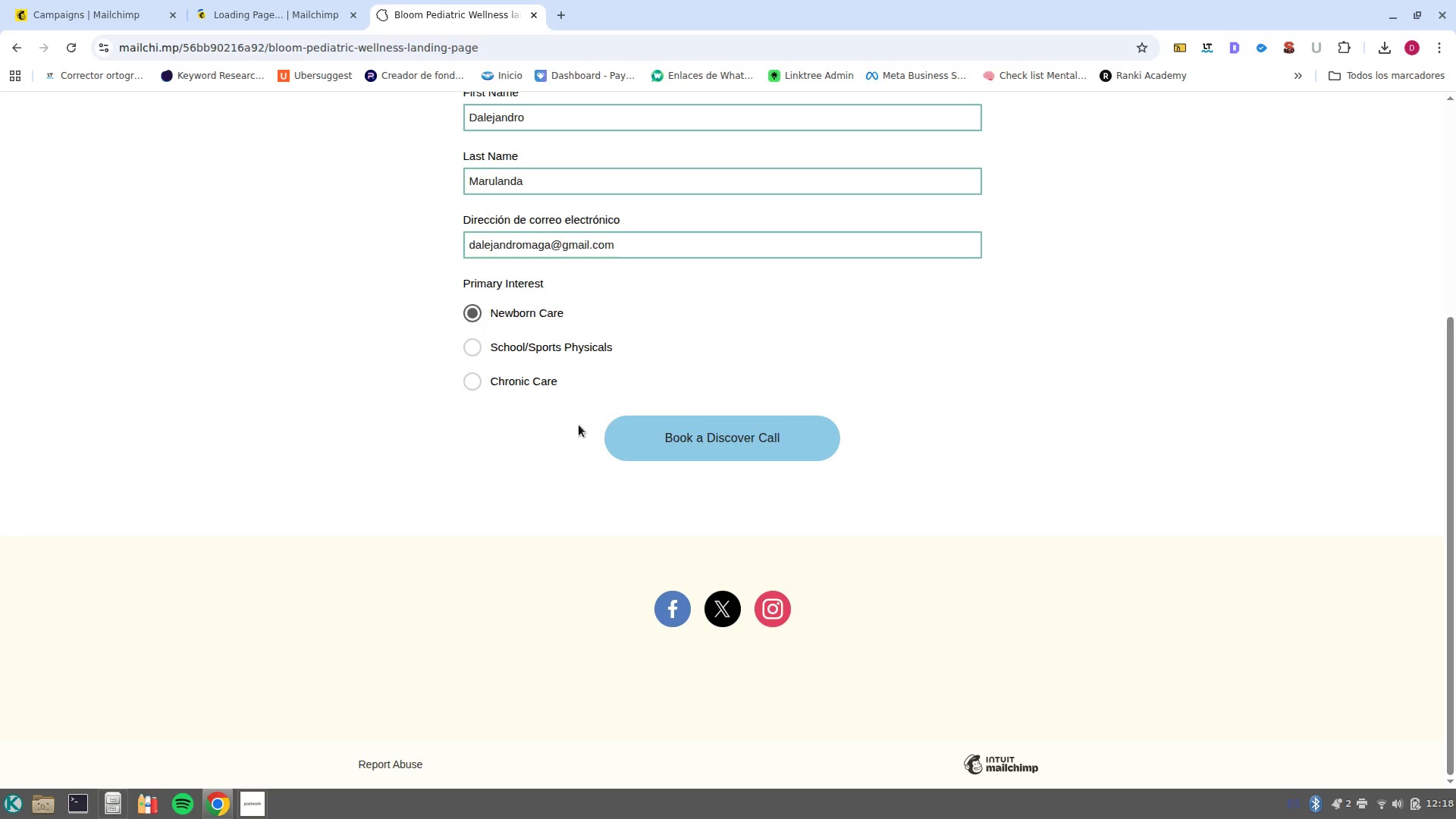 
scroll: coordinate [554, 444], scroll_direction: up, amount: 2.0
 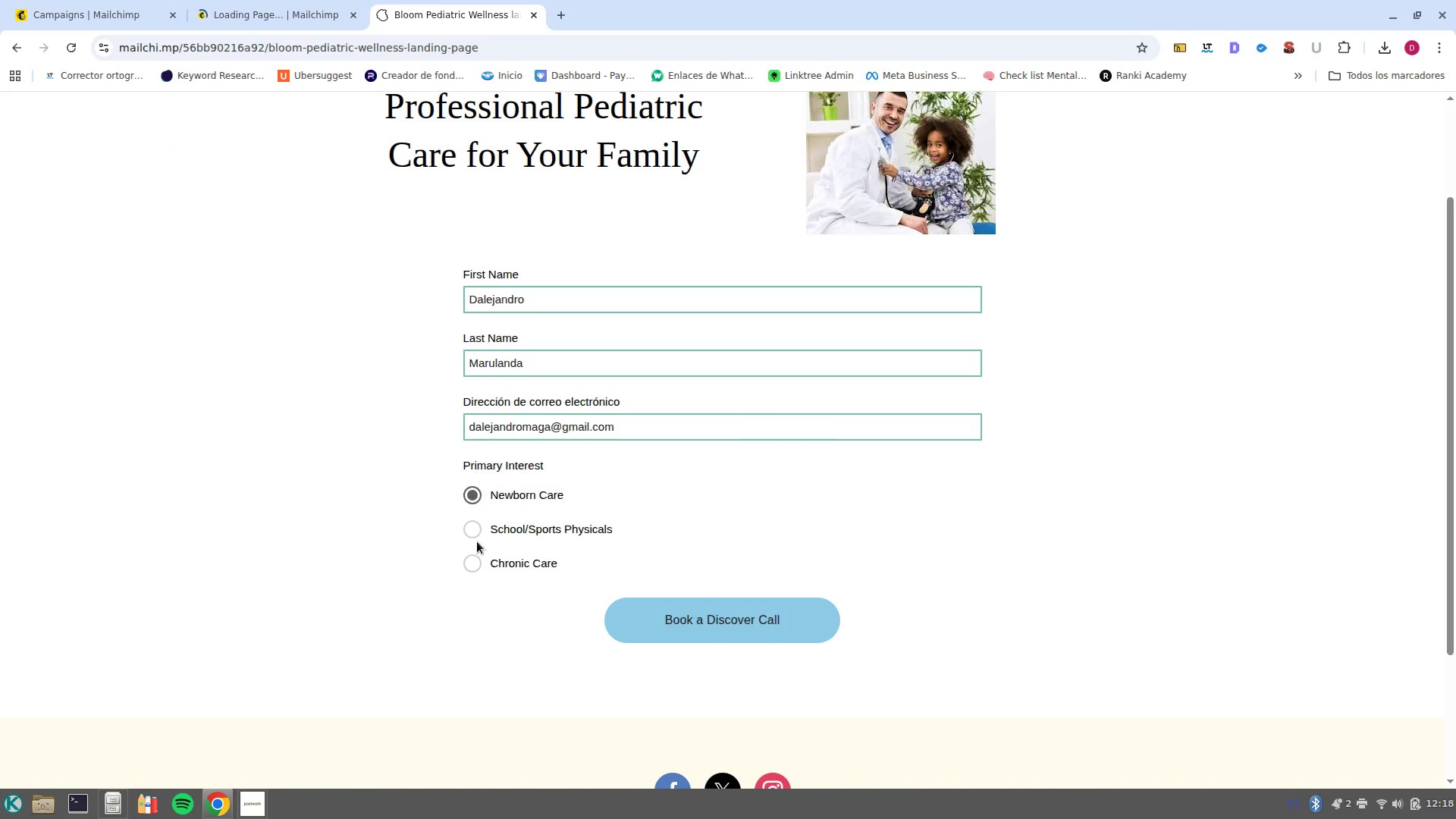 
left_click([478, 534])
 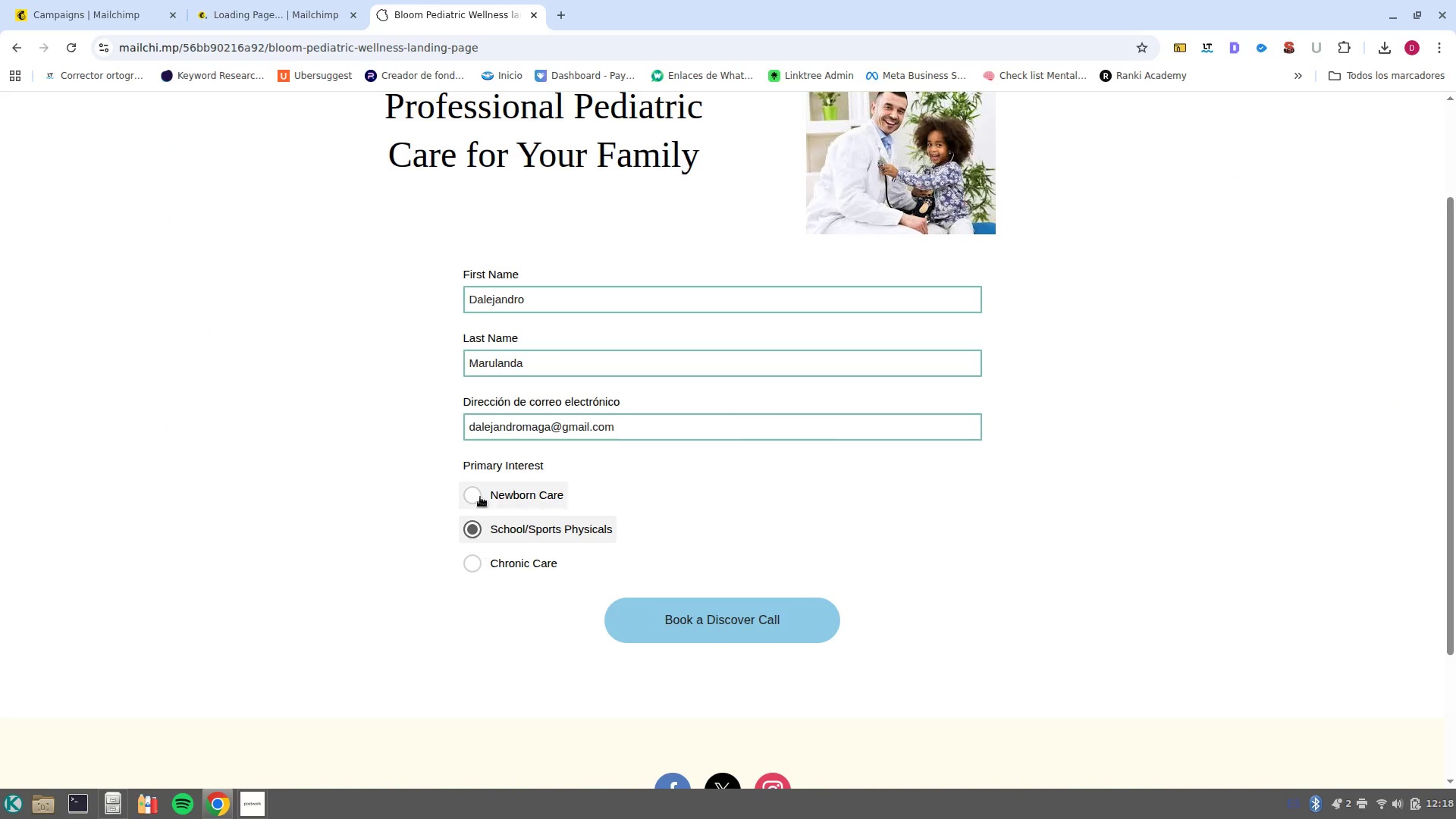 
left_click([482, 491])
 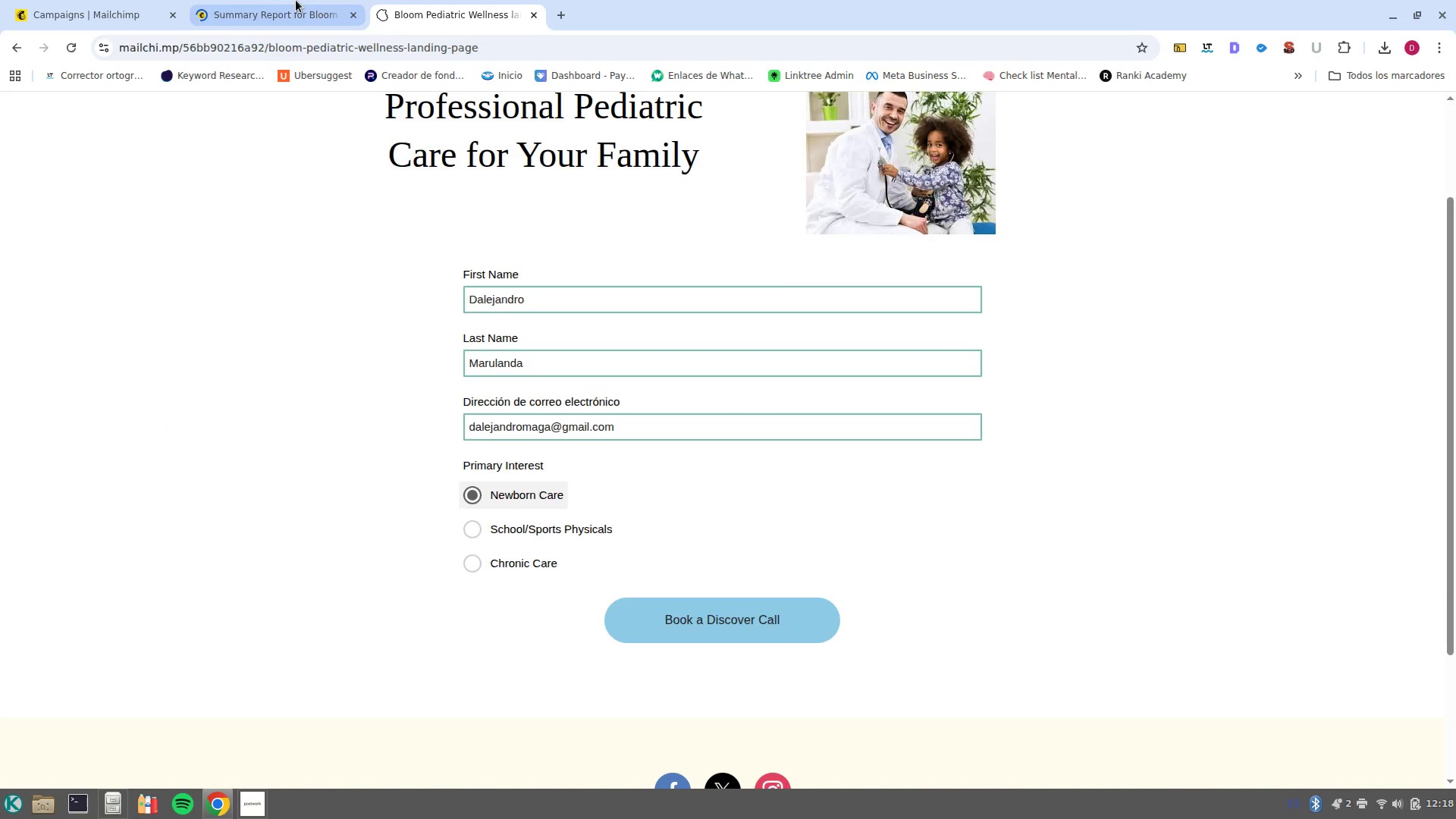 
left_click([290, 0])
 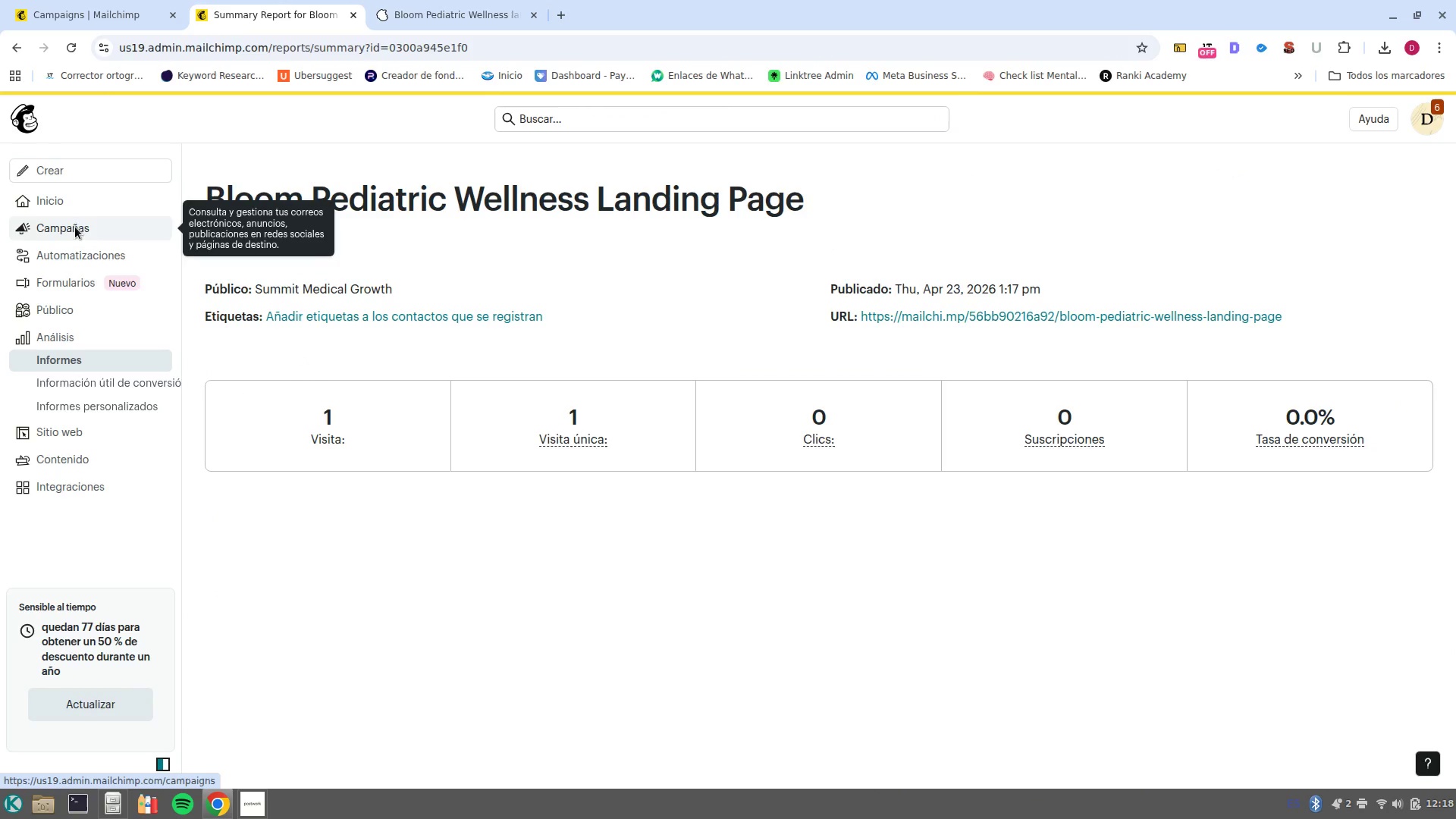 
left_click([92, 0])
 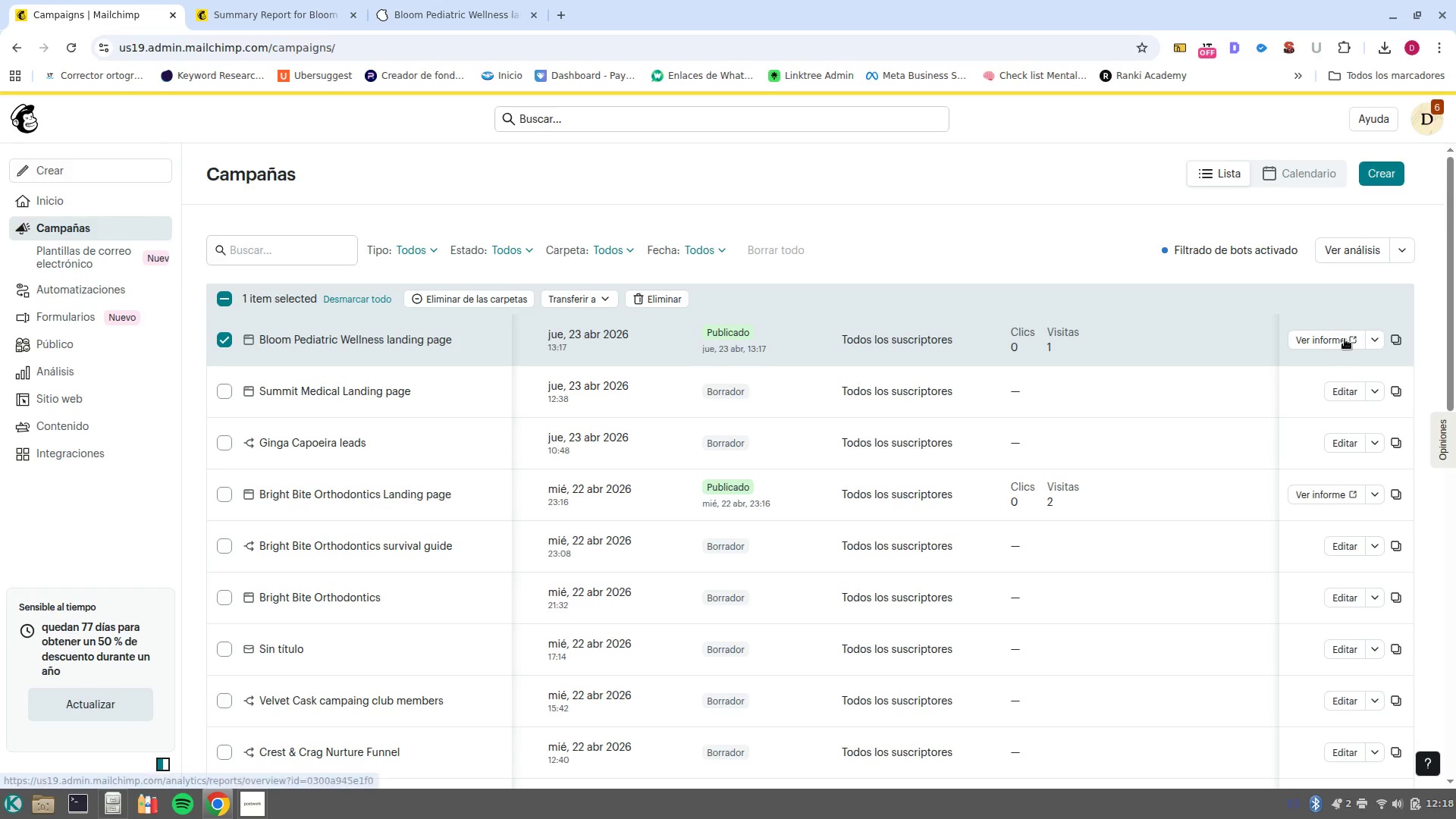 
left_click([1376, 341])
 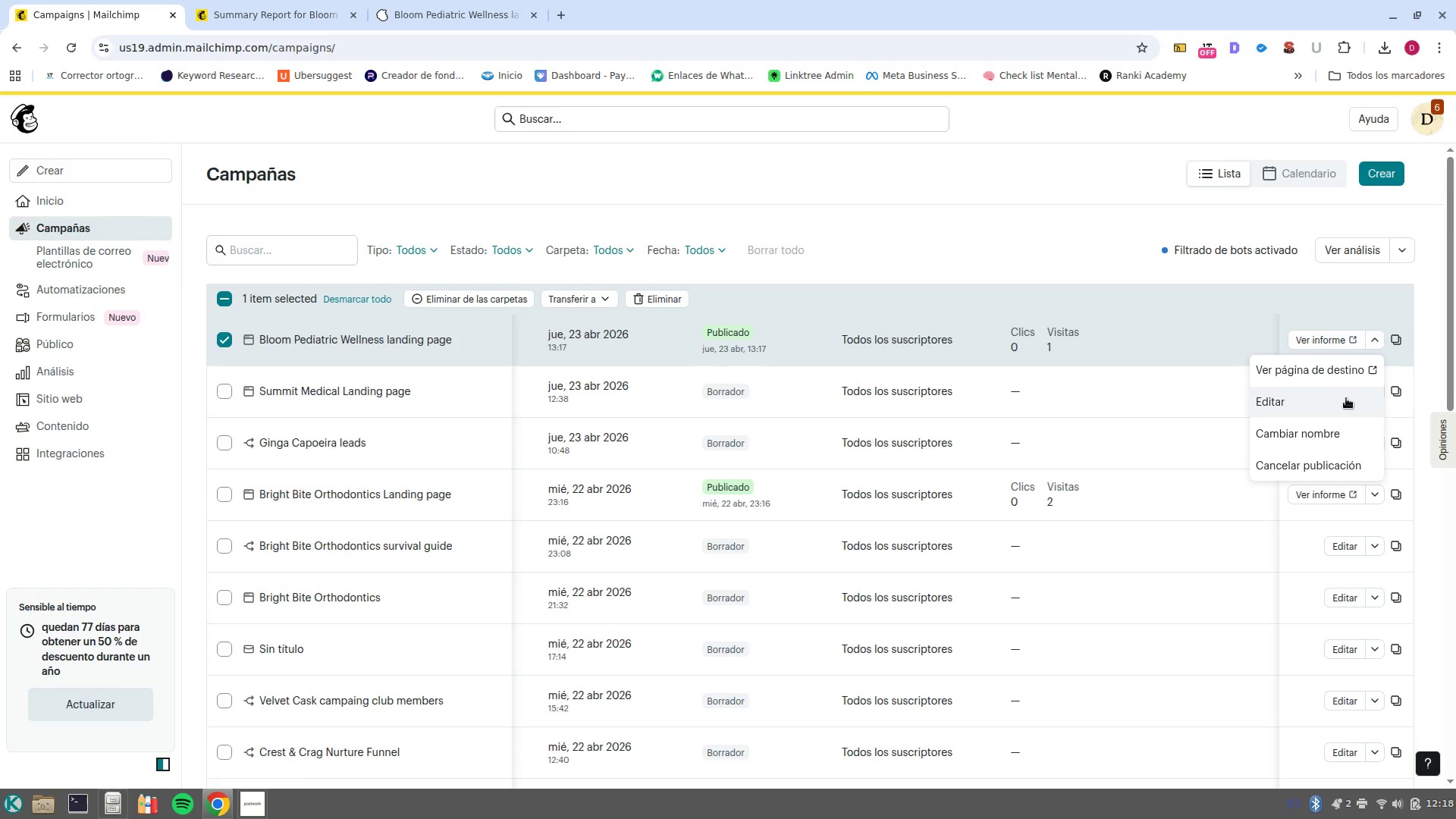 
left_click([1346, 398])
 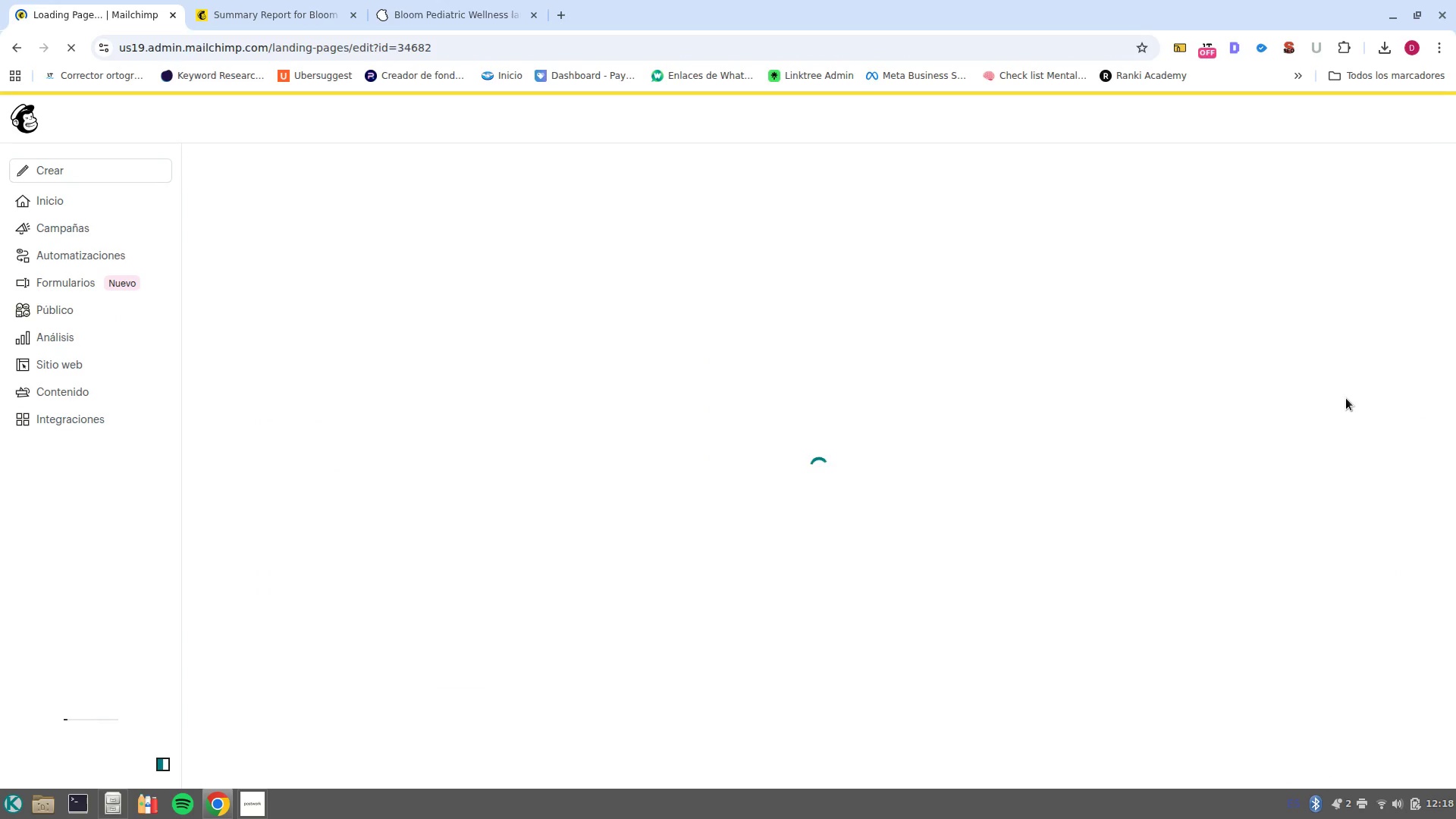 
scroll: coordinate [1197, 421], scroll_direction: down, amount: 2.0
 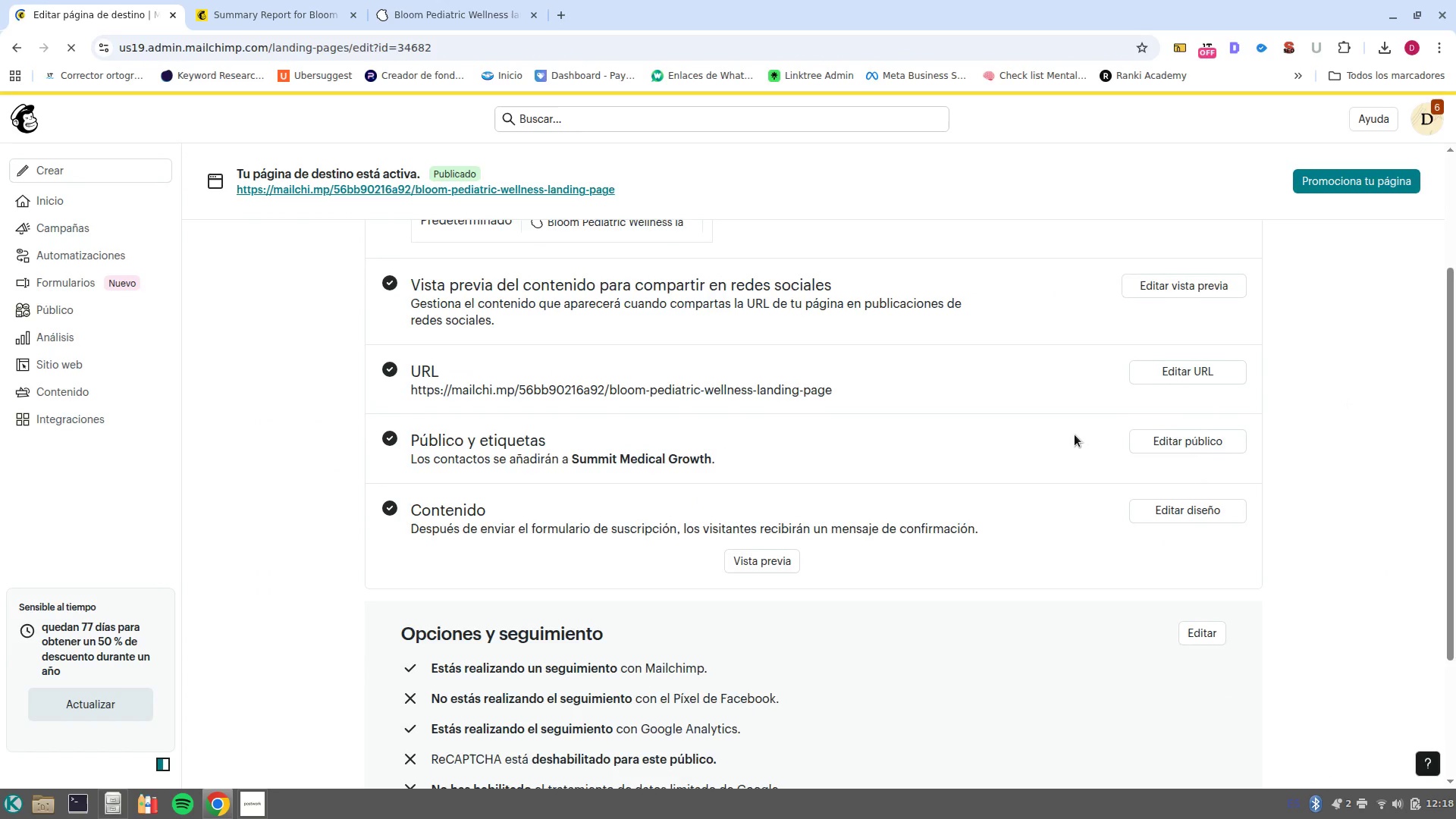 
scroll: coordinate [1072, 453], scroll_direction: up, amount: 3.0
 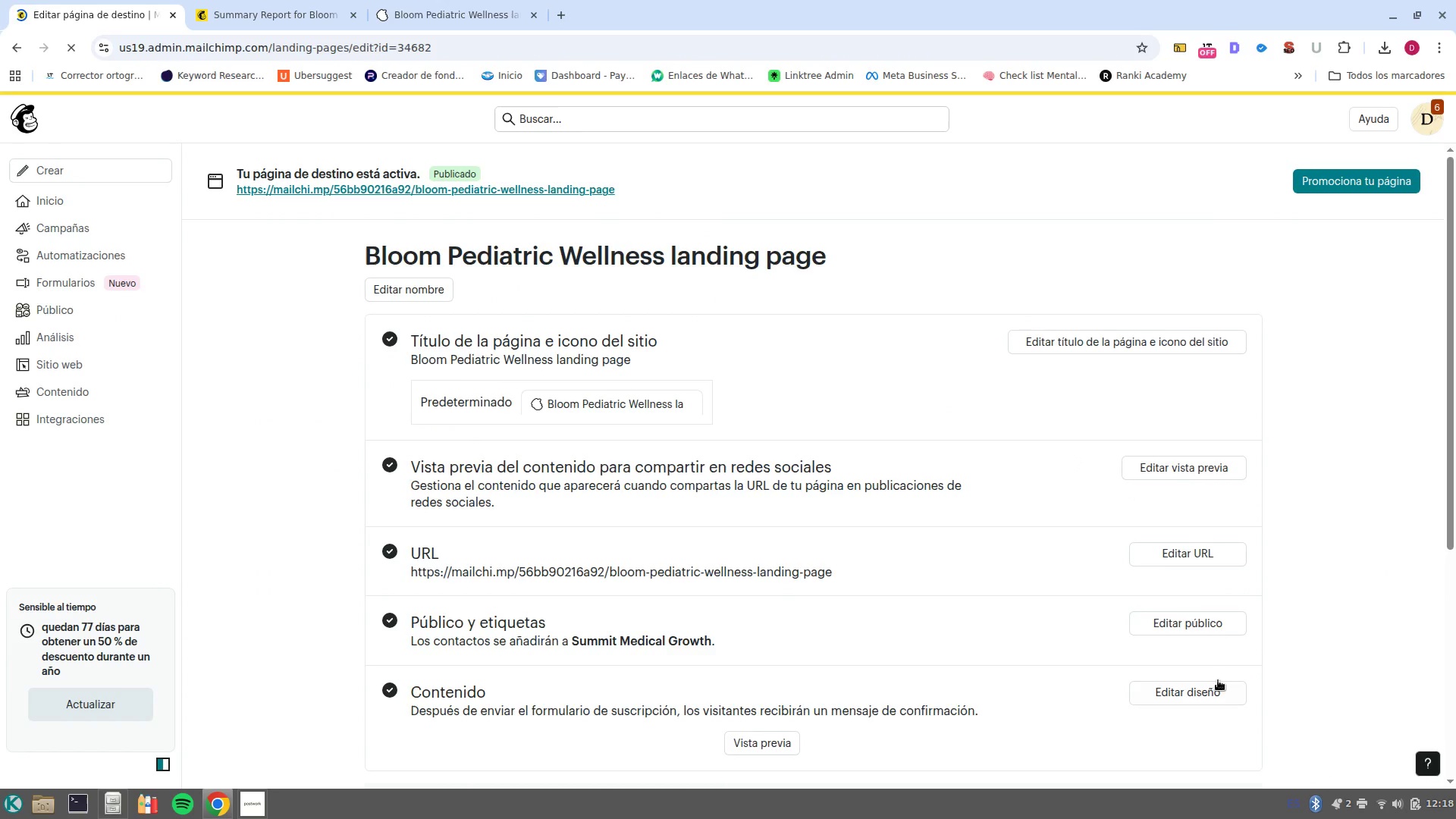 
left_click([1219, 698])
 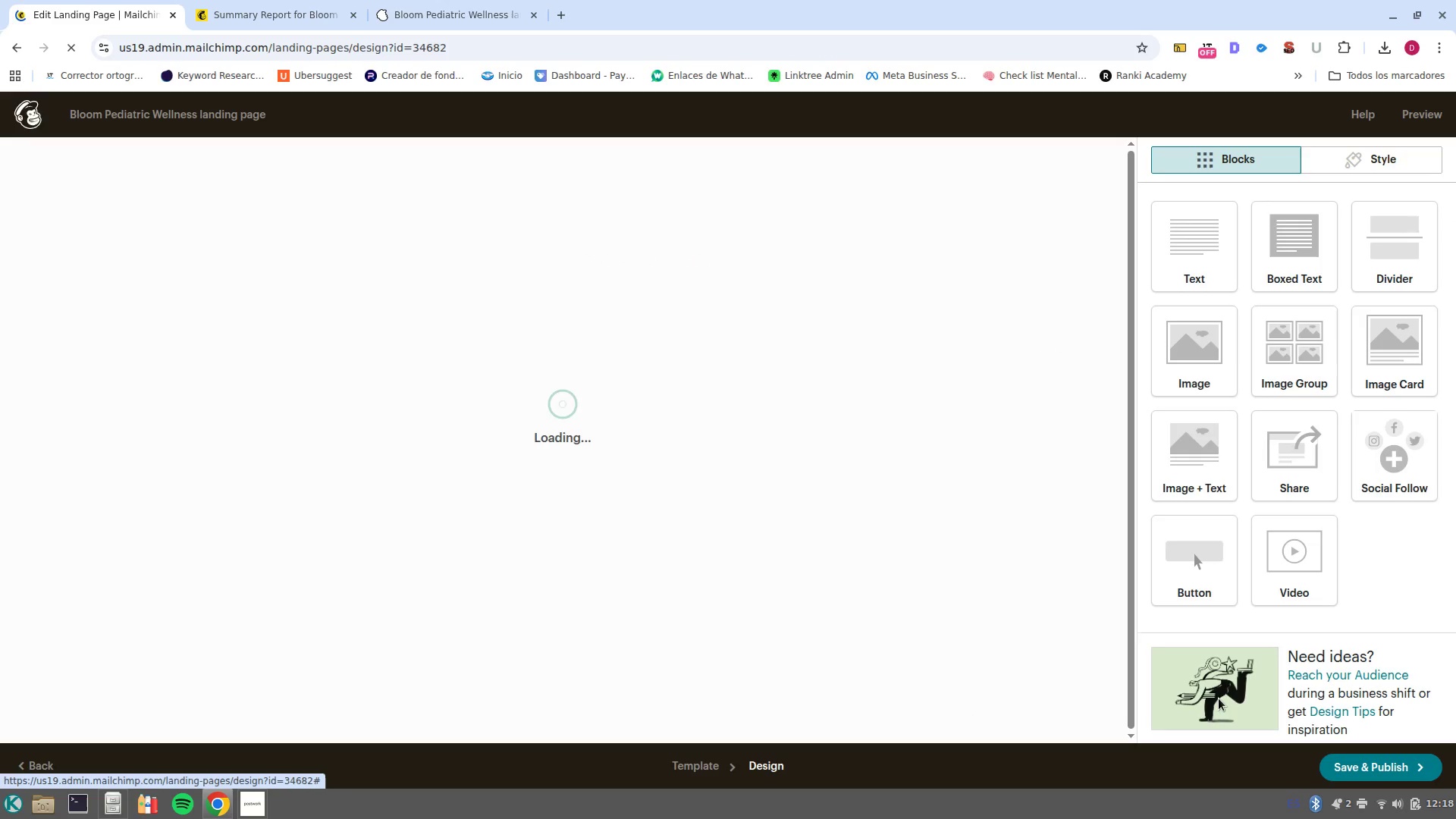 
scroll: coordinate [651, 466], scroll_direction: down, amount: 4.0
 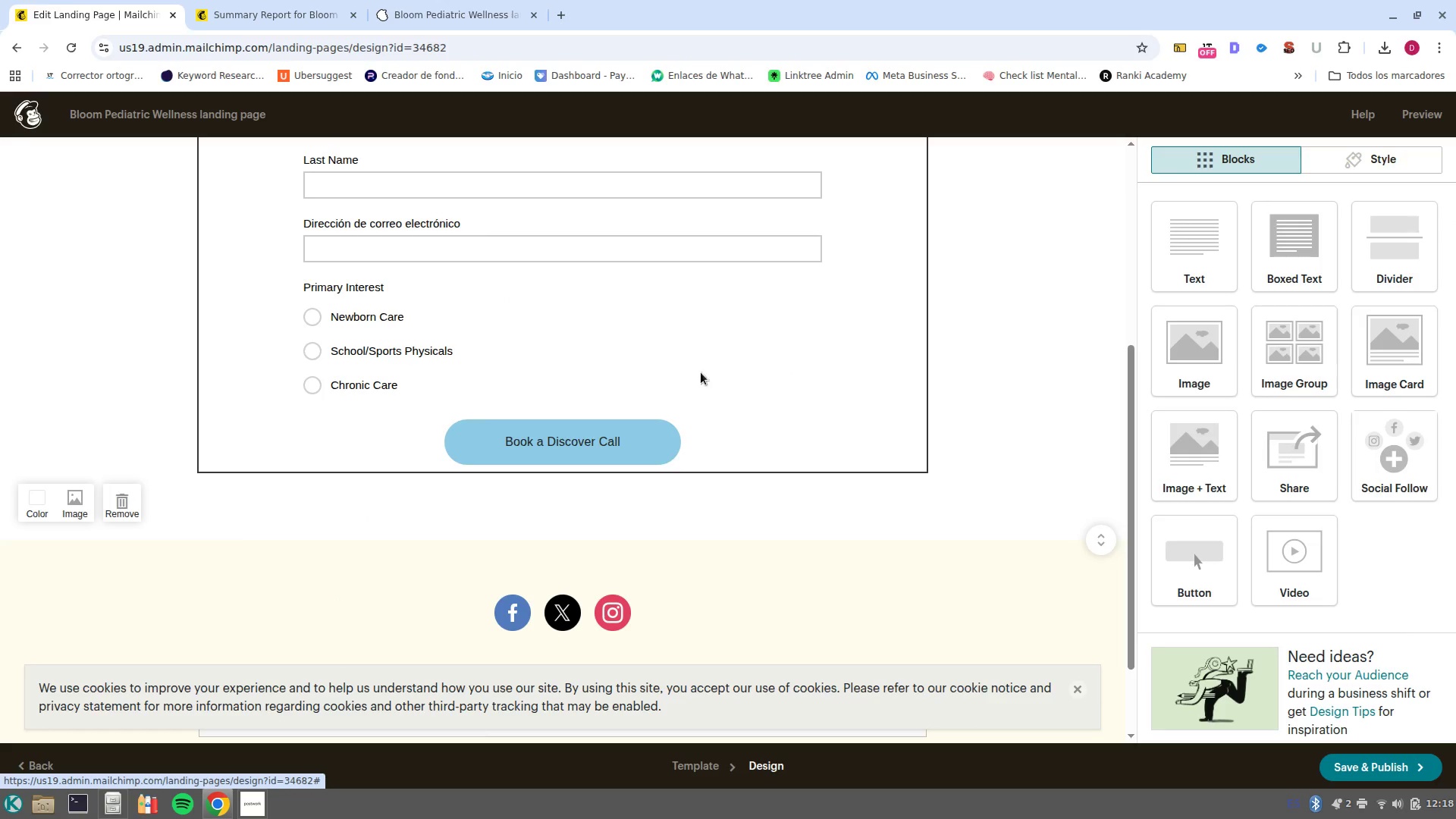 
left_click([767, 371])
 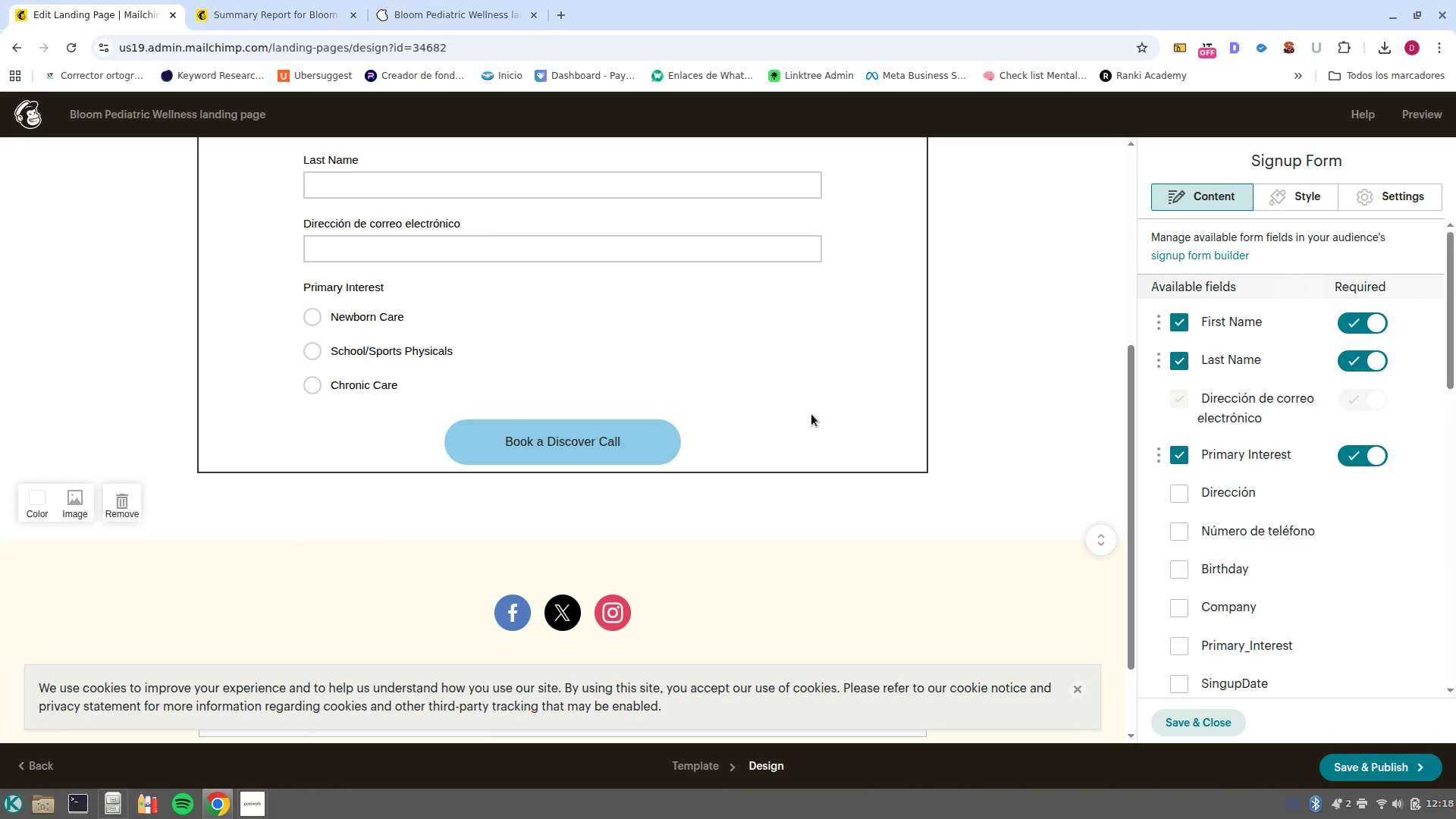 
left_click([930, 397])
 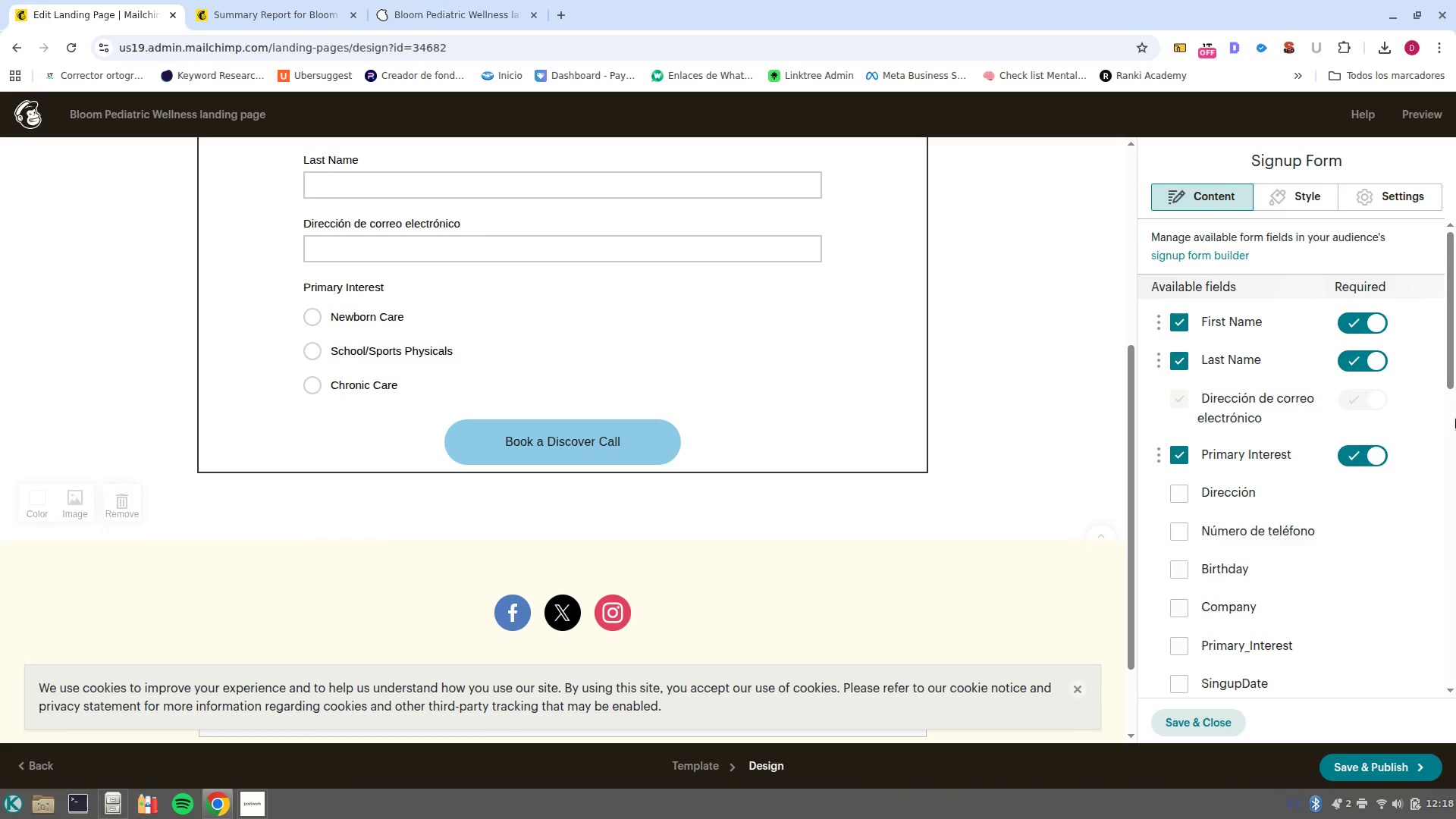 
scroll: coordinate [1369, 503], scroll_direction: down, amount: 9.0
 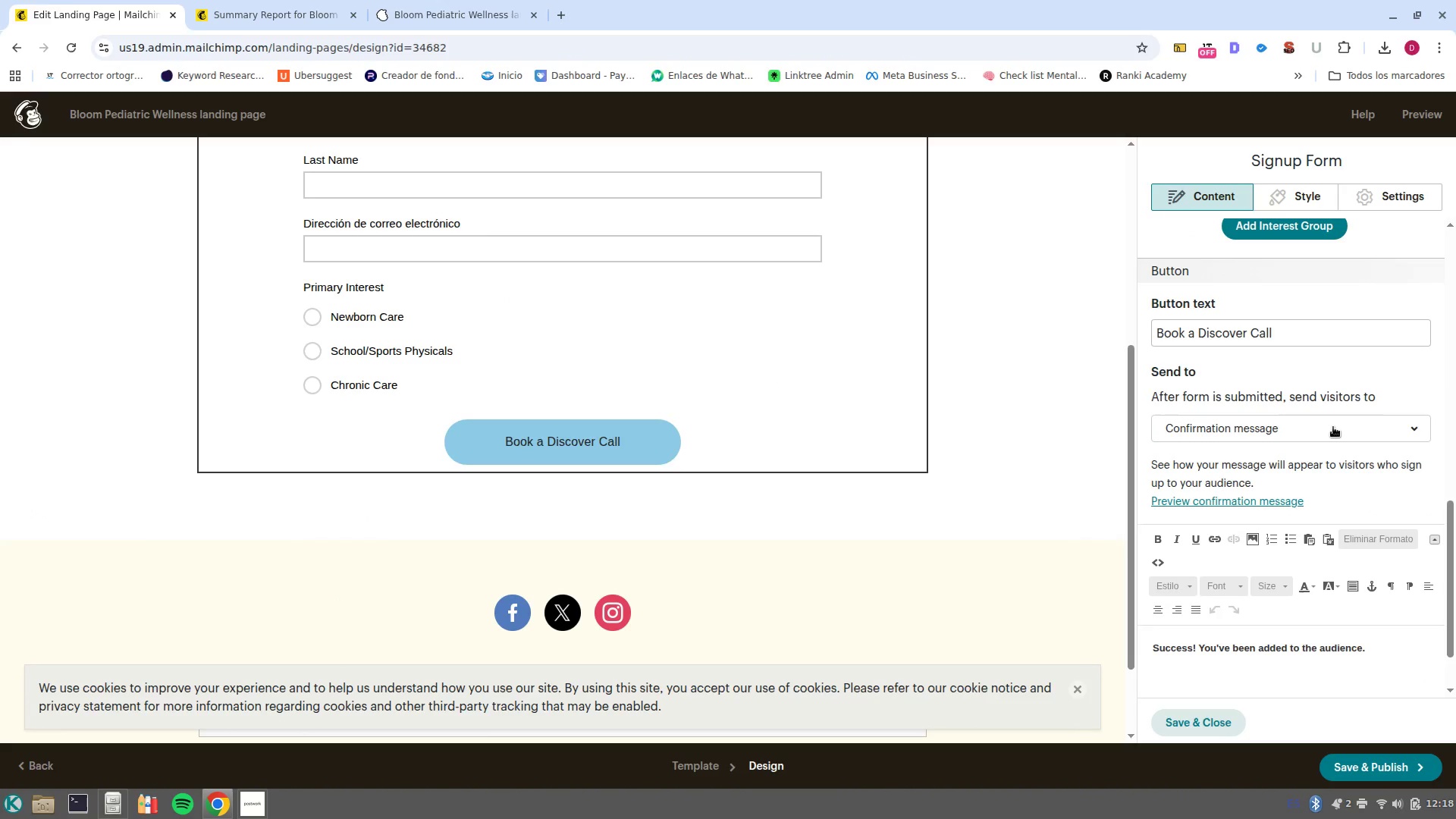 
left_click([1333, 427])
 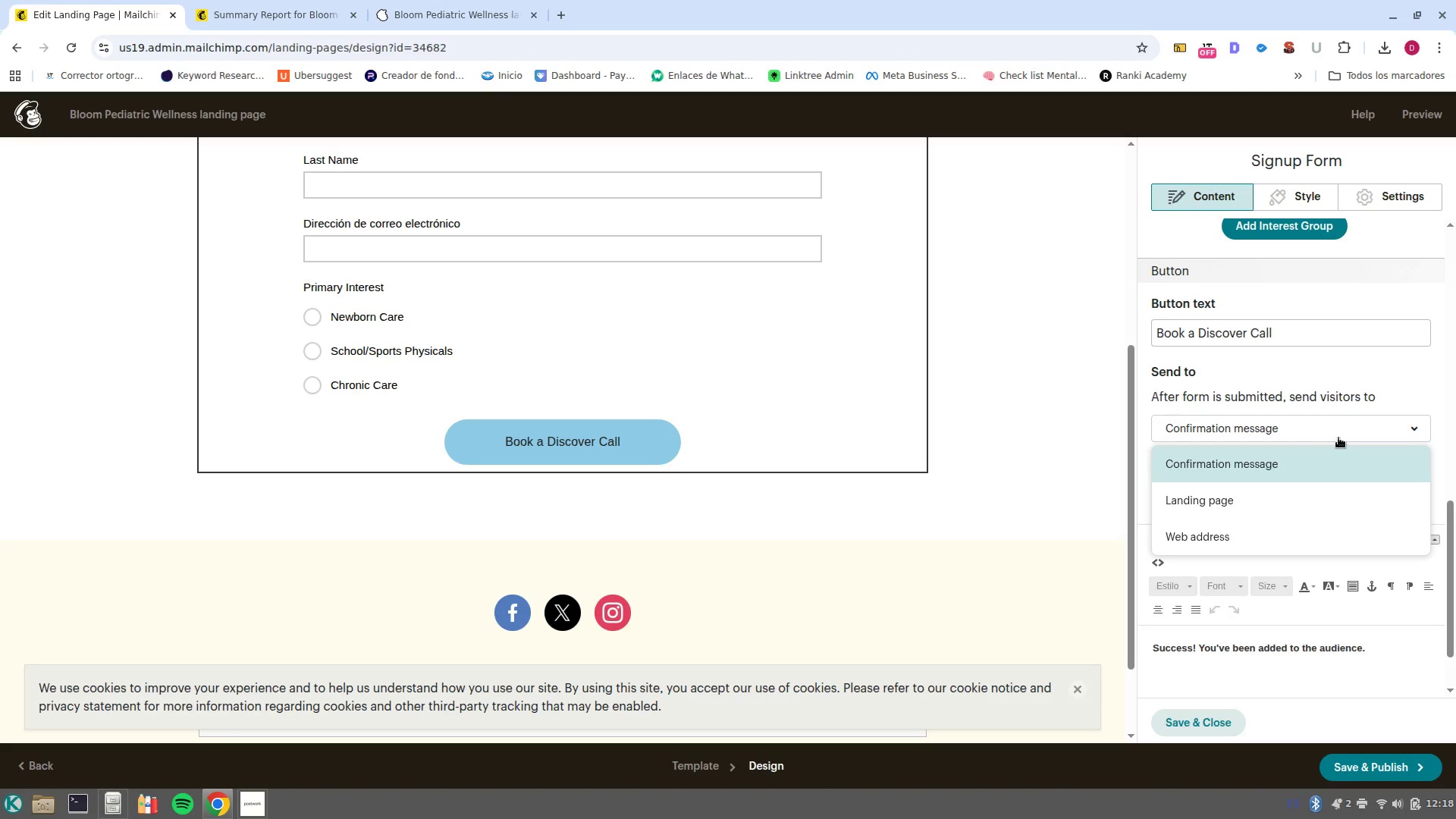 
left_click([1344, 475])
 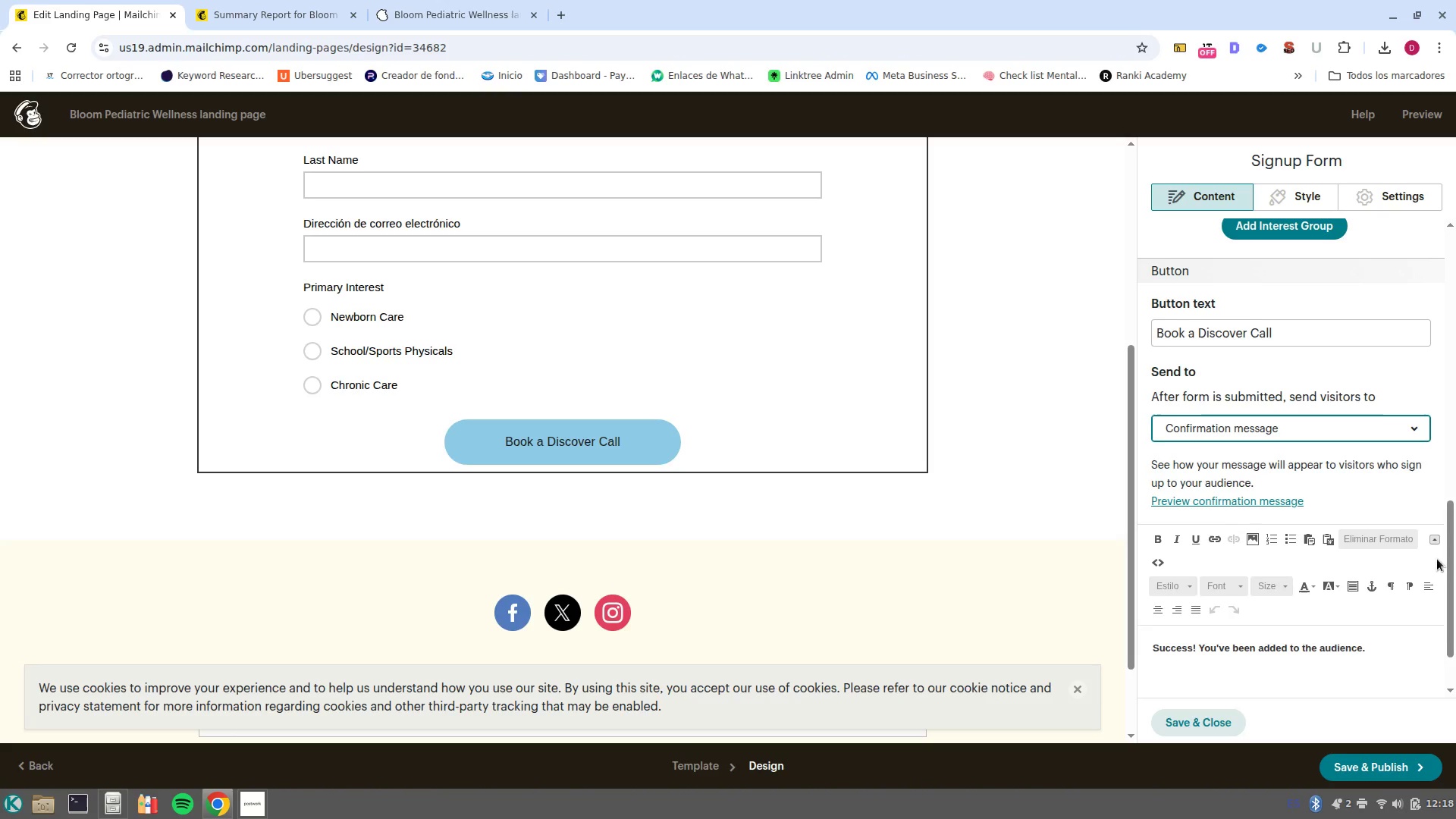 
scroll: coordinate [1455, 593], scroll_direction: down, amount: 2.0
 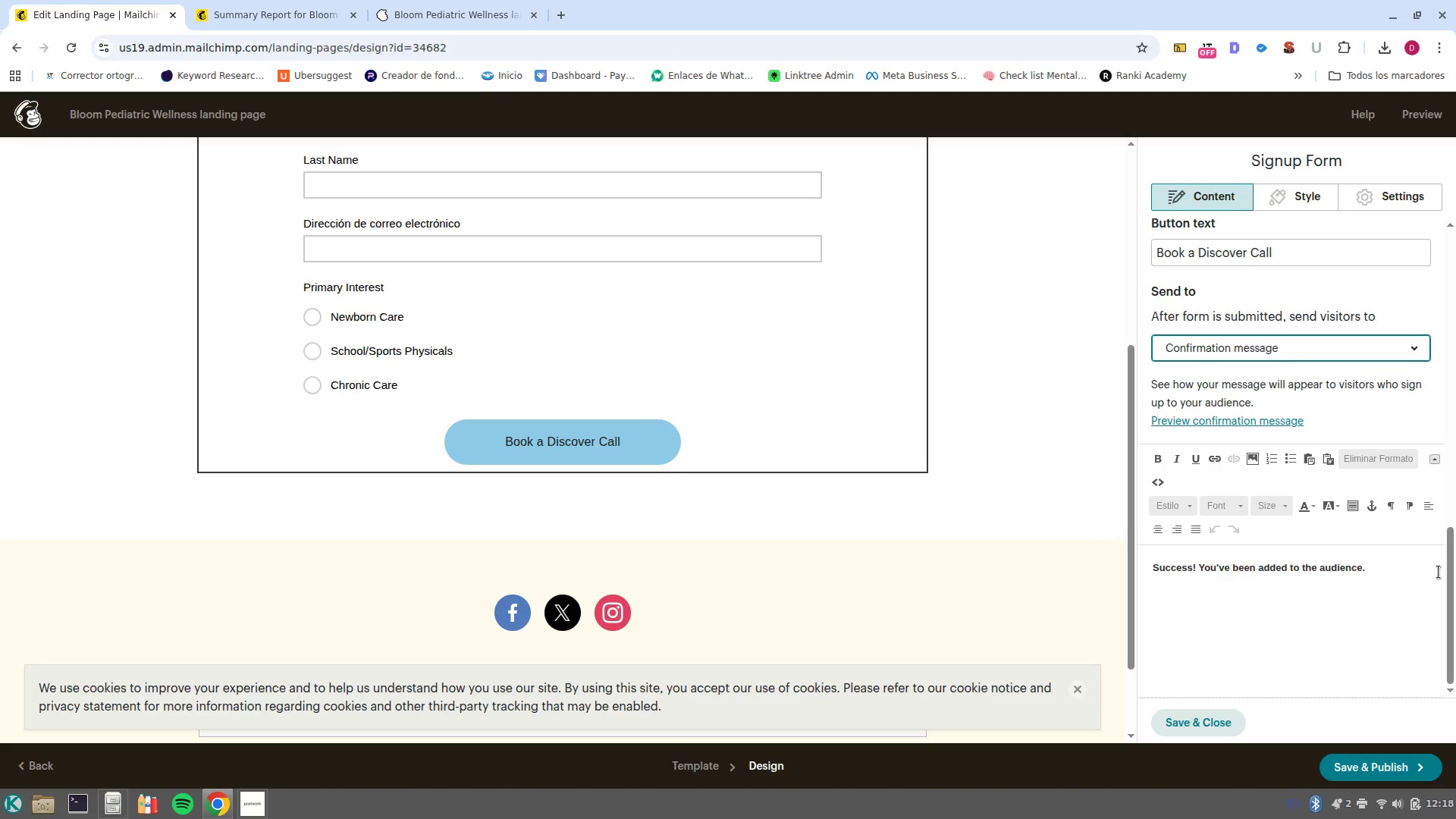 
left_click_drag(start_coordinate=[1415, 570], to_coordinate=[1044, 566])
 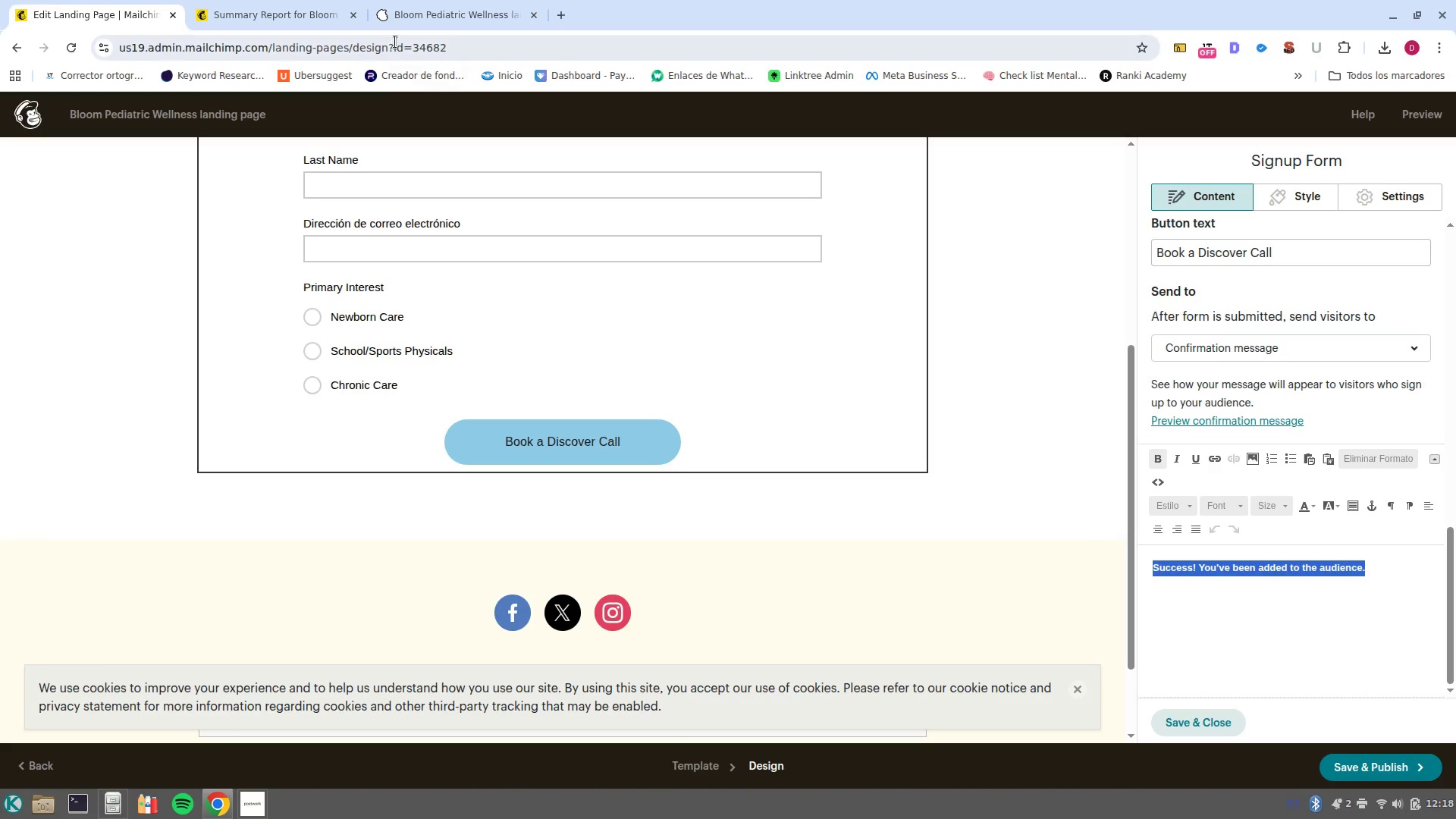 
left_click([402, 13])
 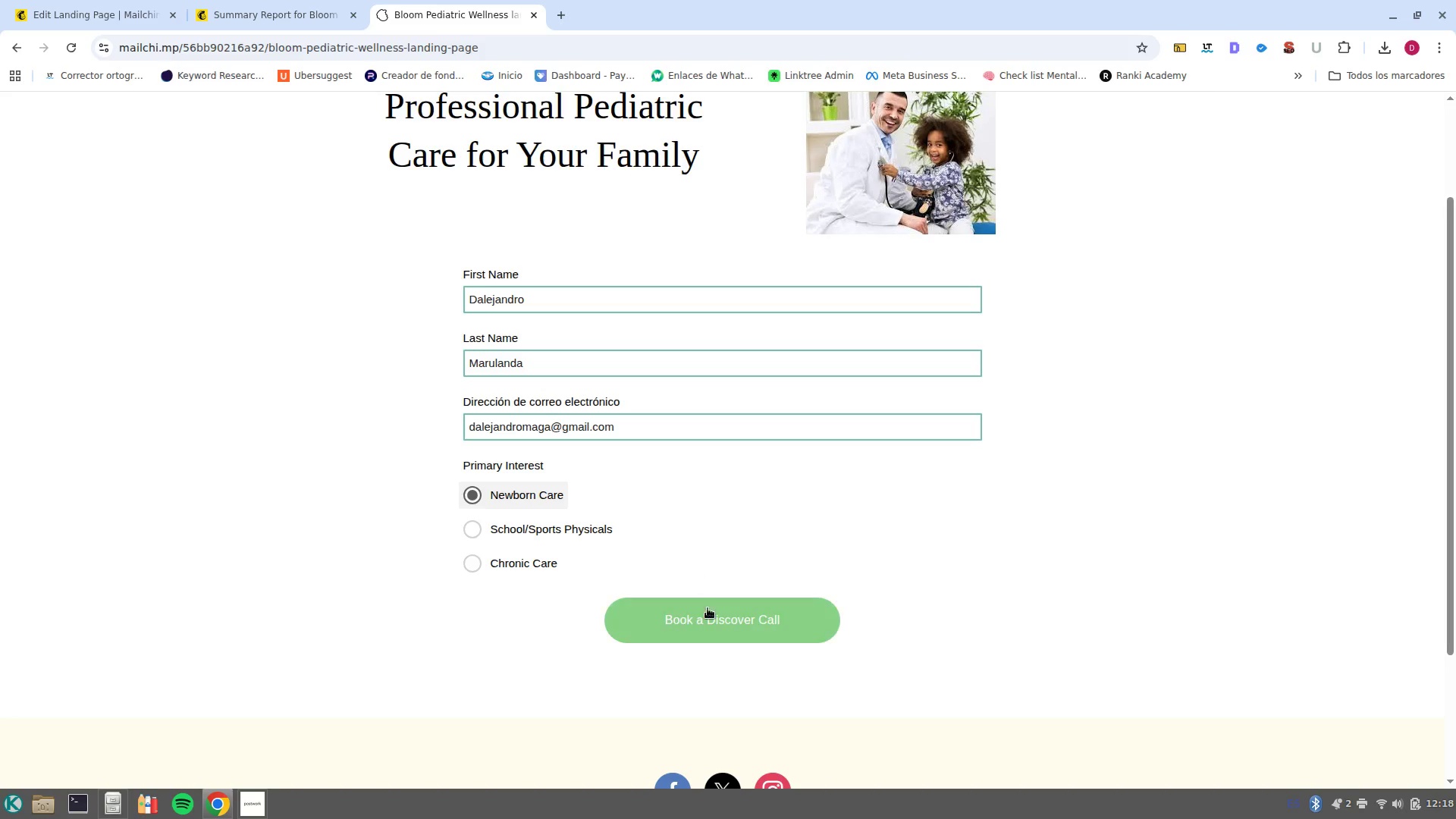 
left_click([708, 610])
 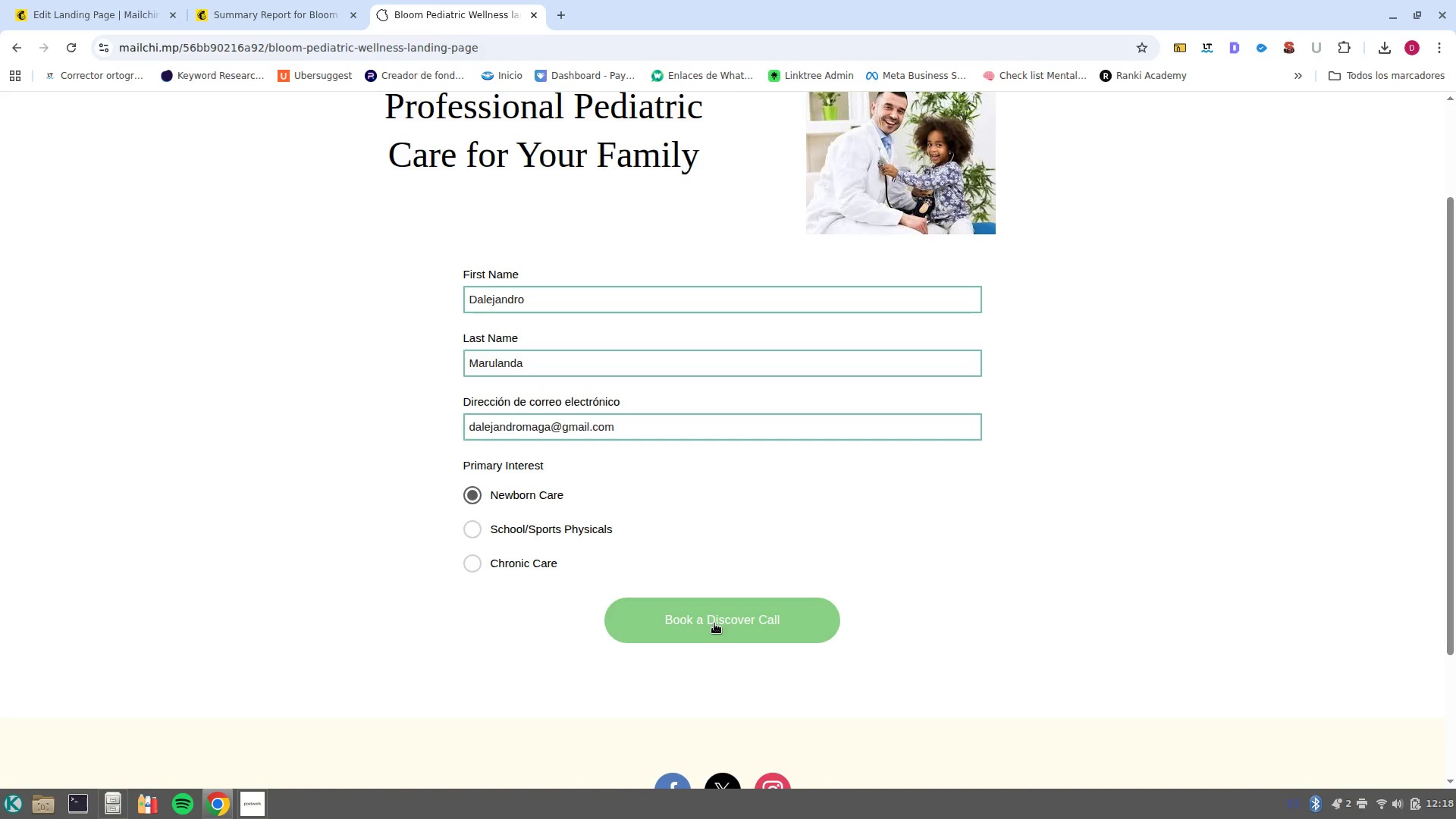 
double_click([714, 623])
 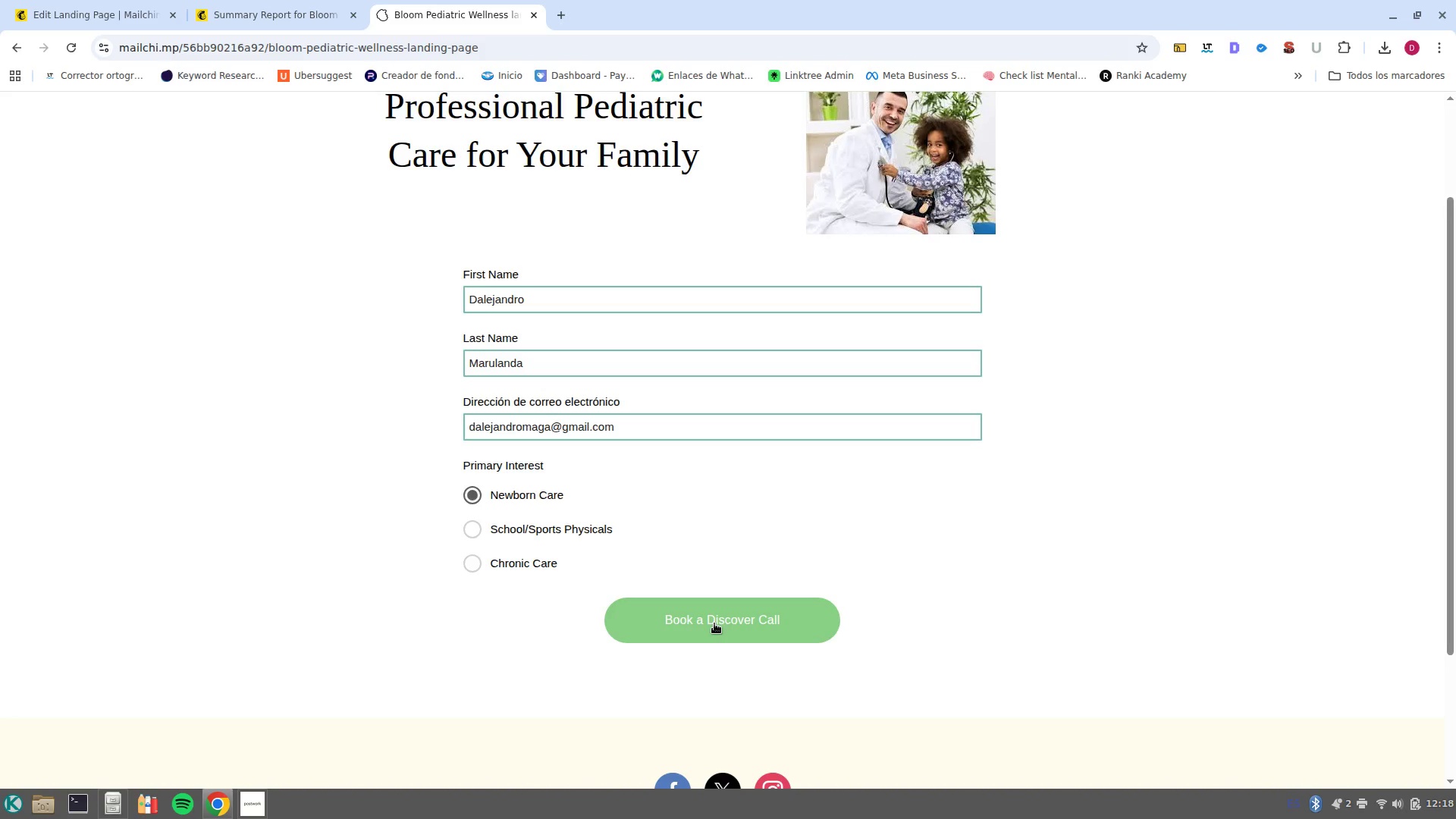 
triple_click([714, 623])
 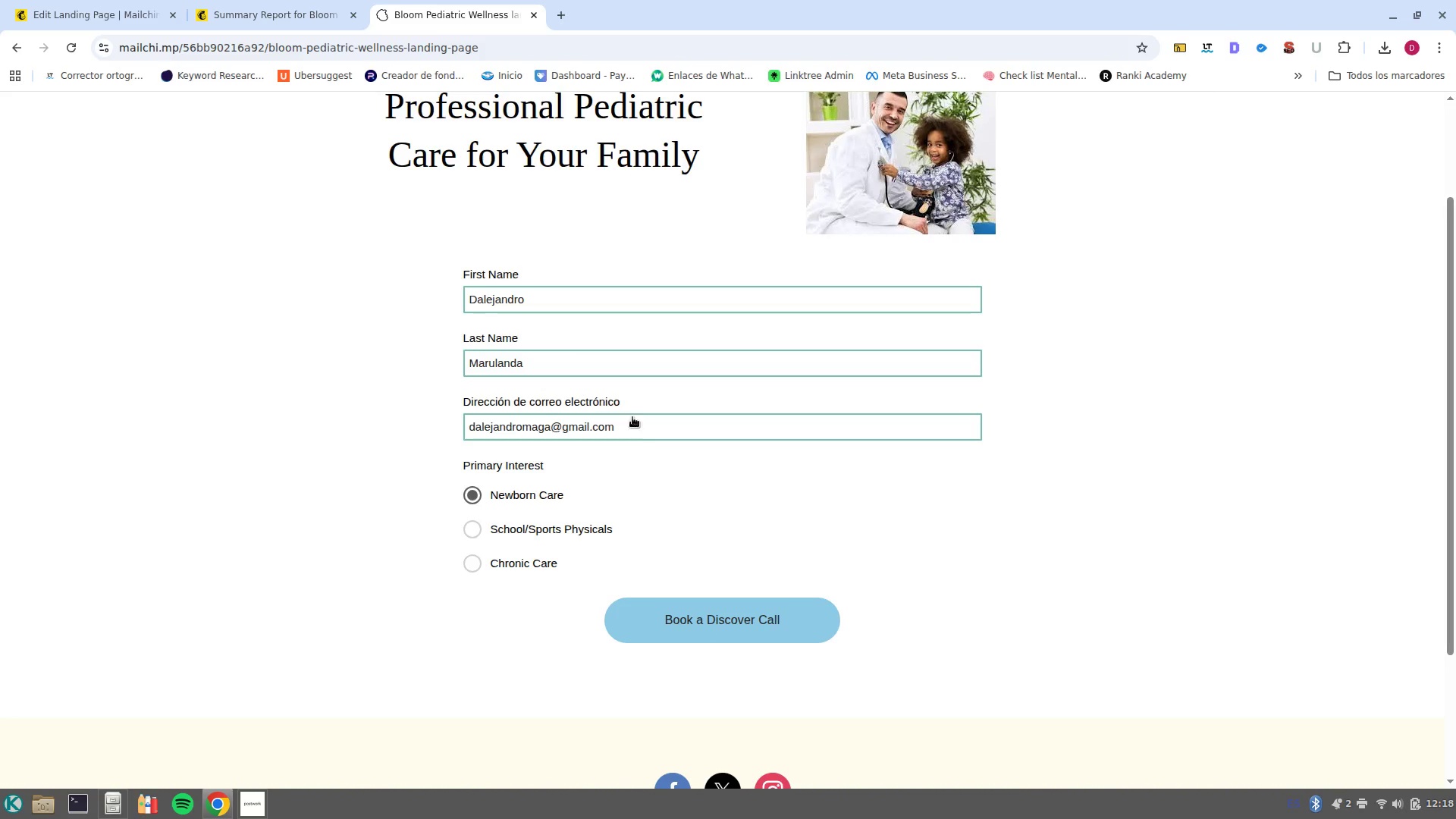 
left_click([649, 432])
 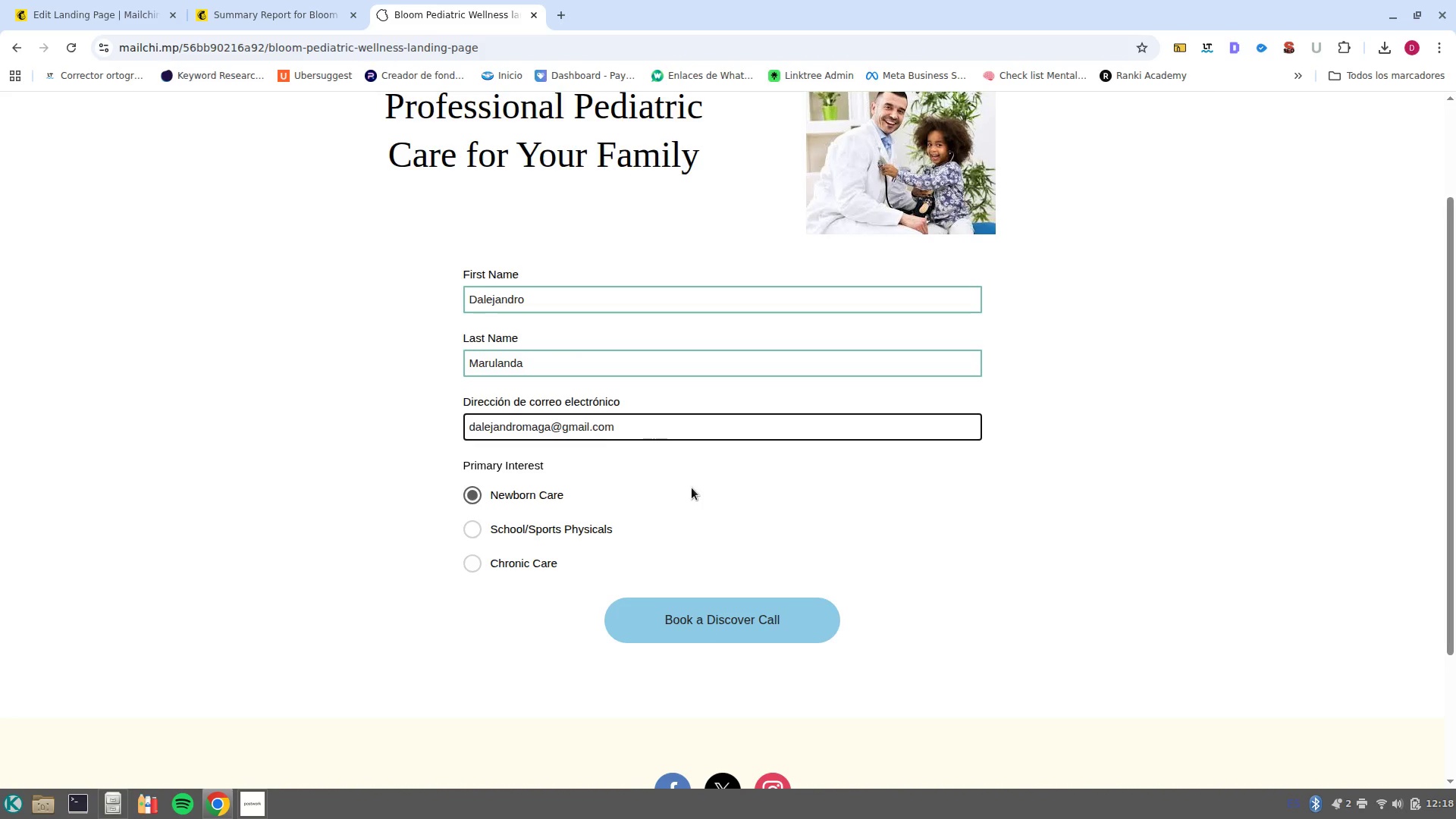 
scroll: coordinate [692, 489], scroll_direction: up, amount: 2.0
 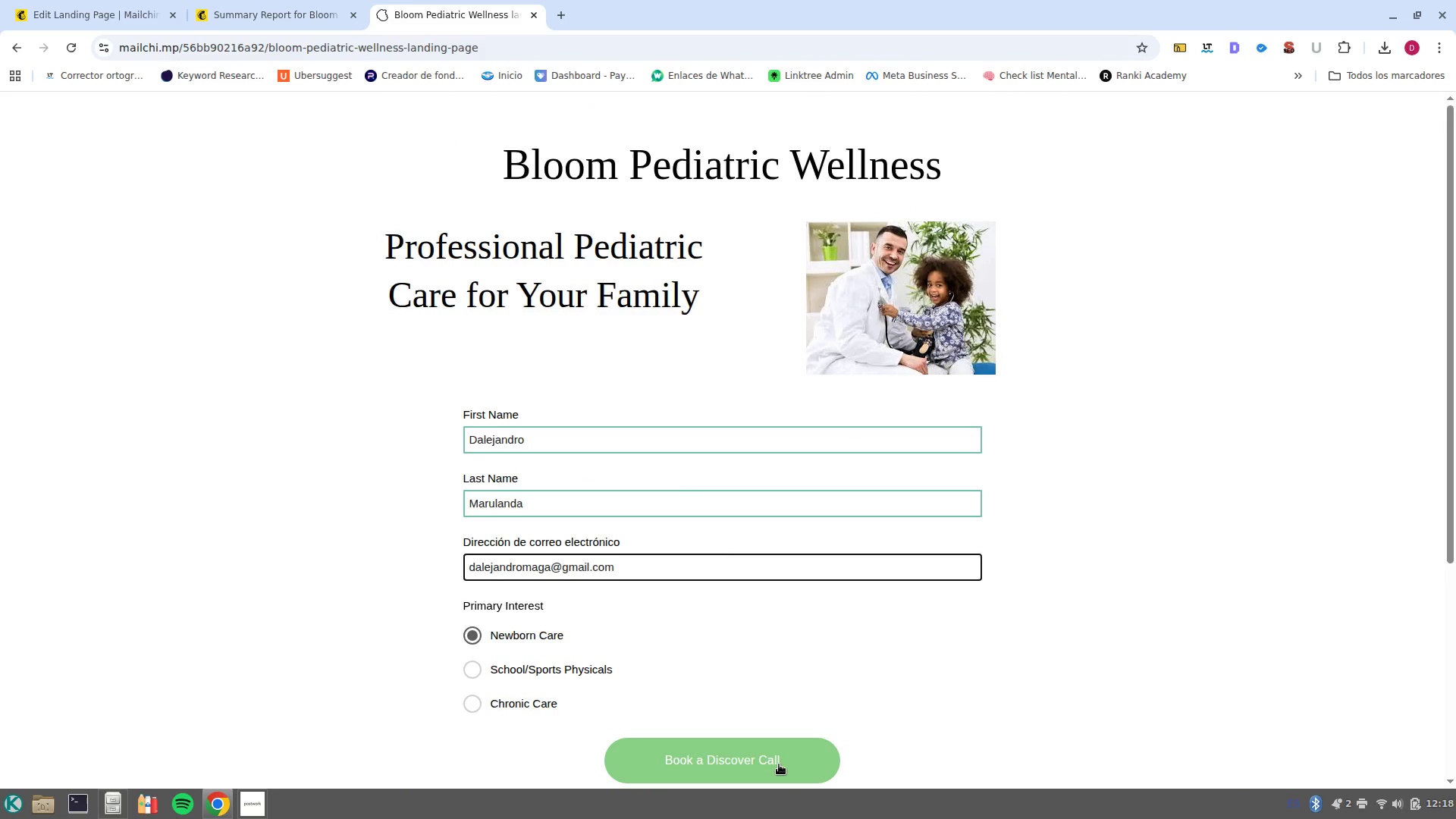 
double_click([779, 764])
 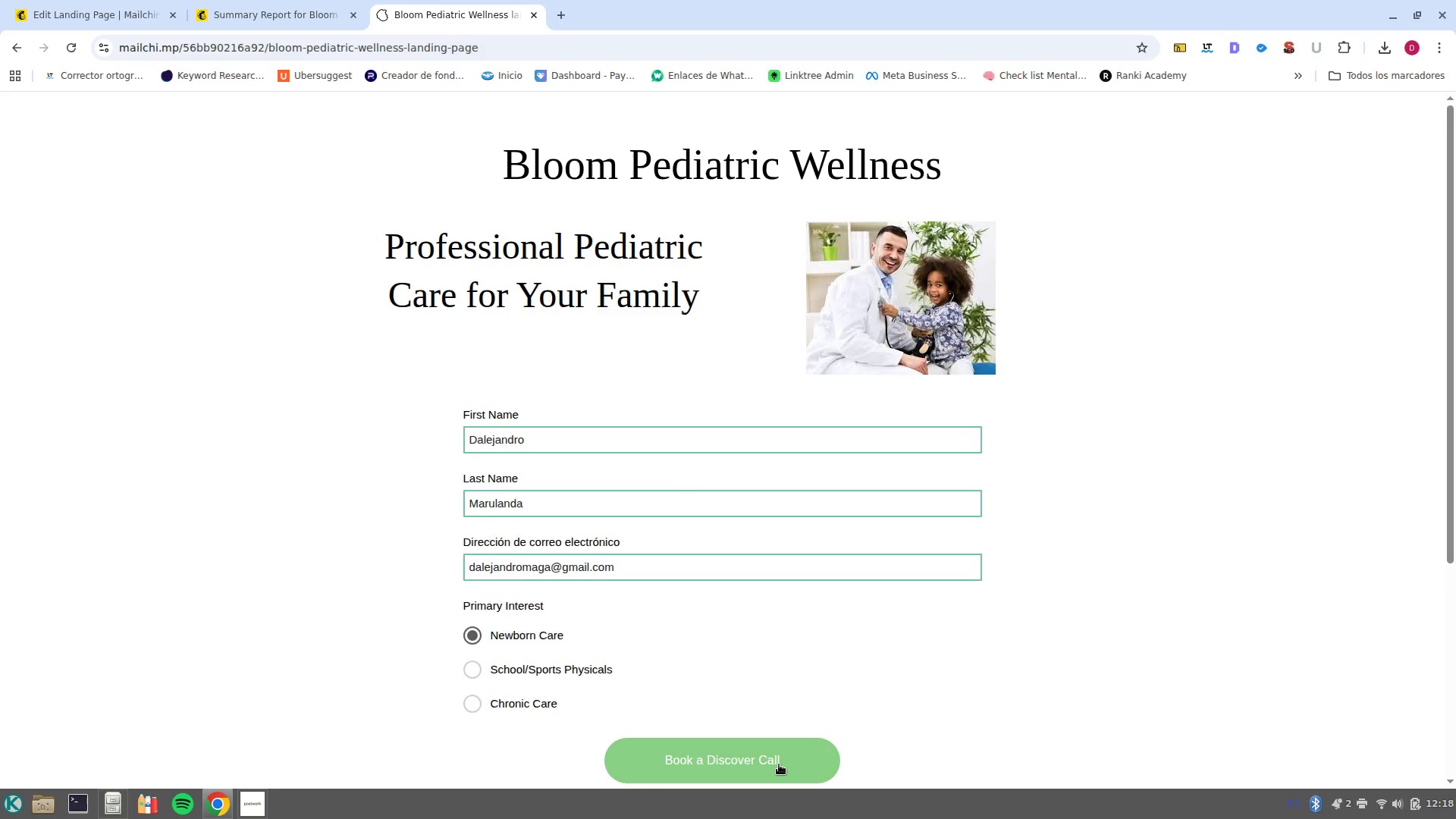 
triple_click([779, 764])
 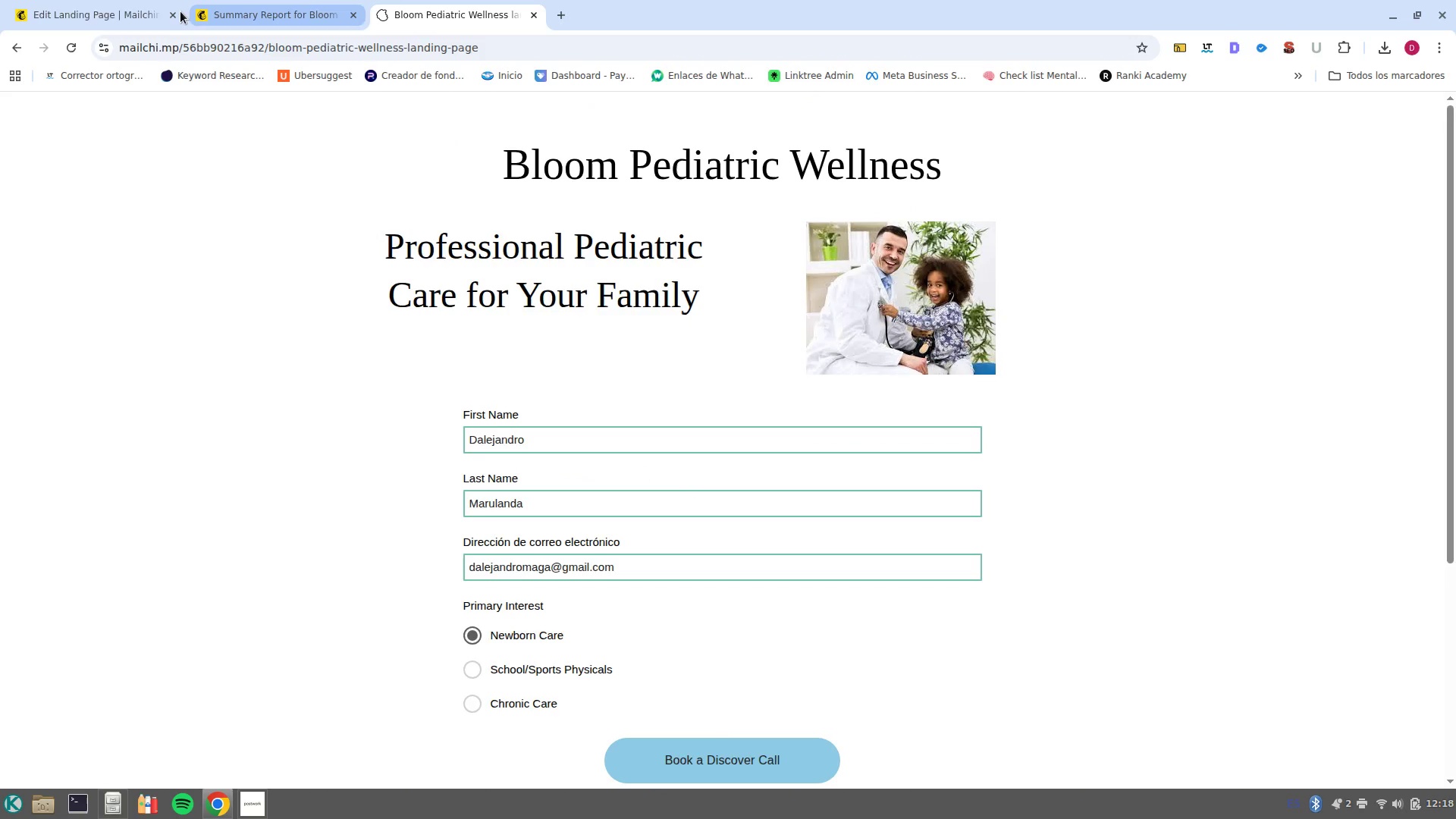 
left_click([65, 20])
 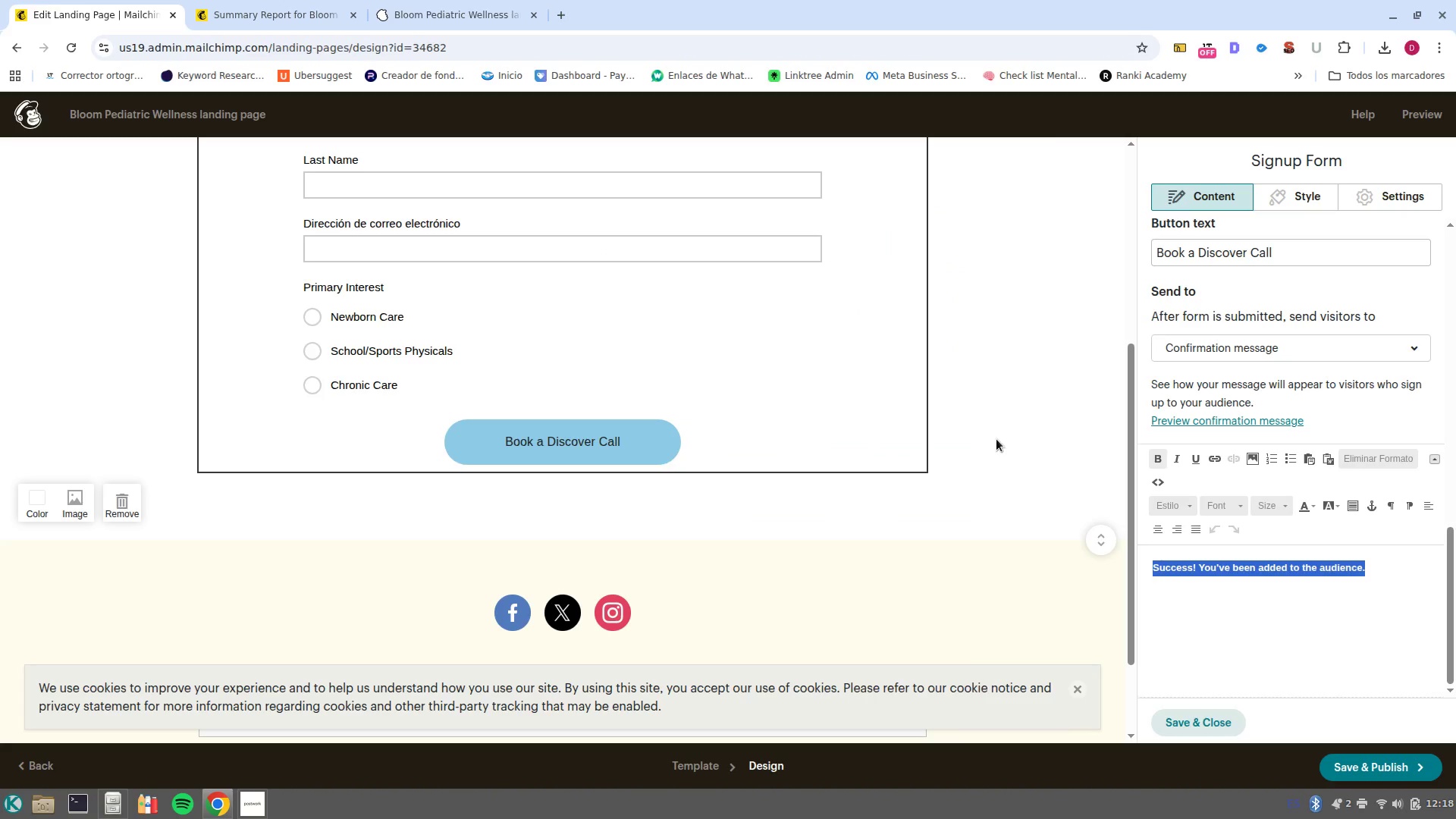 
scroll: coordinate [996, 439], scroll_direction: down, amount: 1.0
 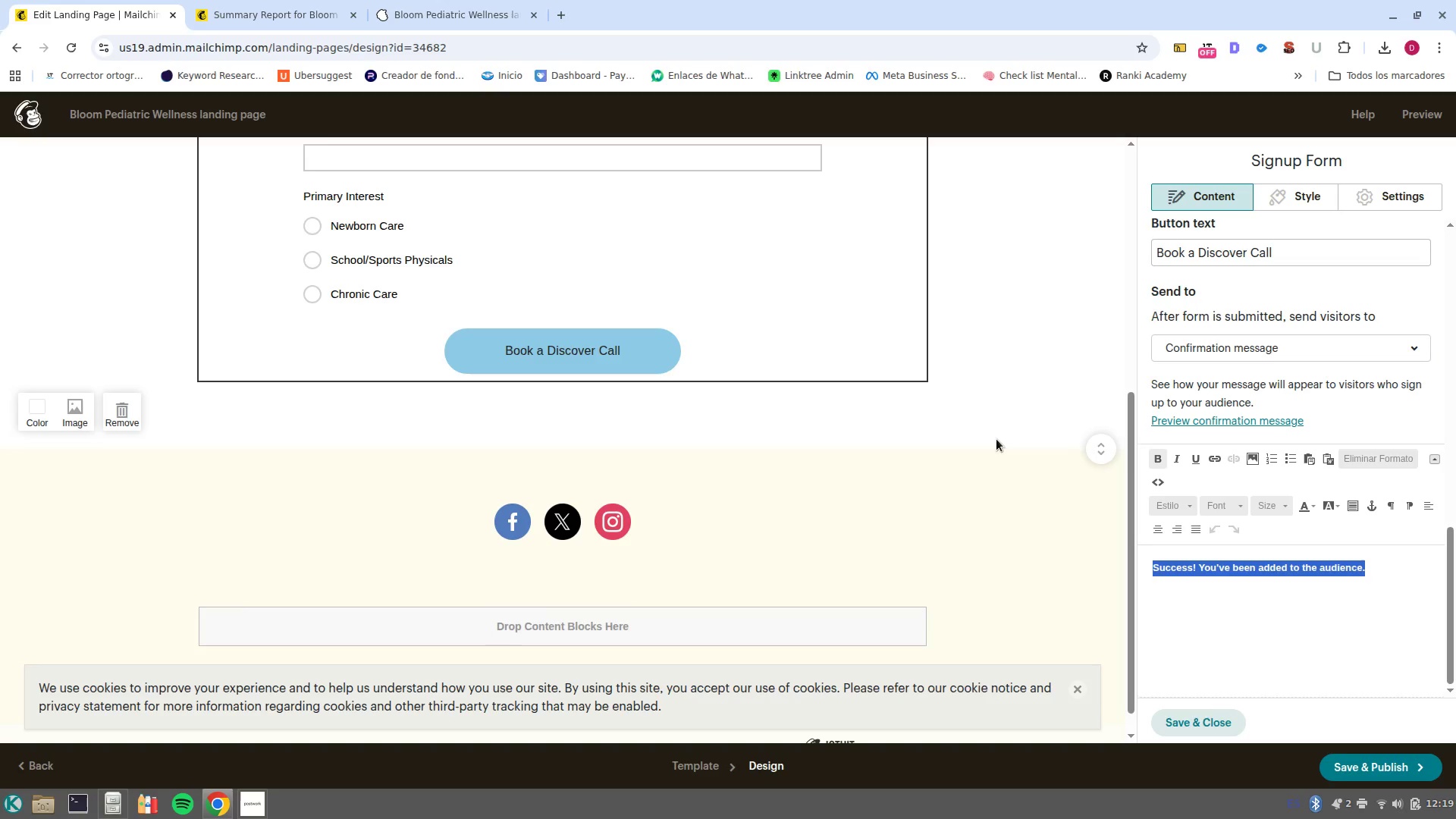 
wait(56.14)
 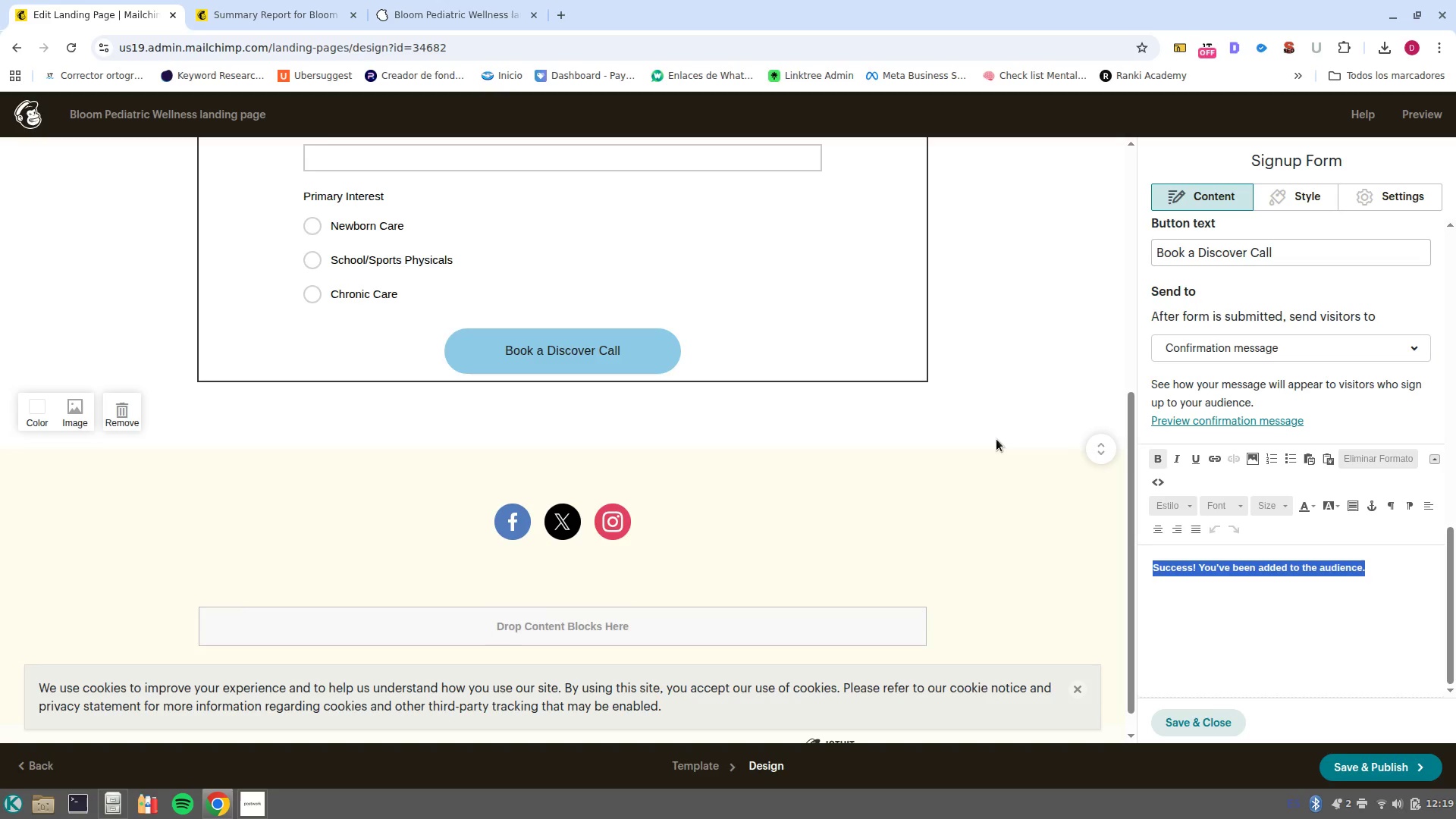 
left_click([682, 242])
 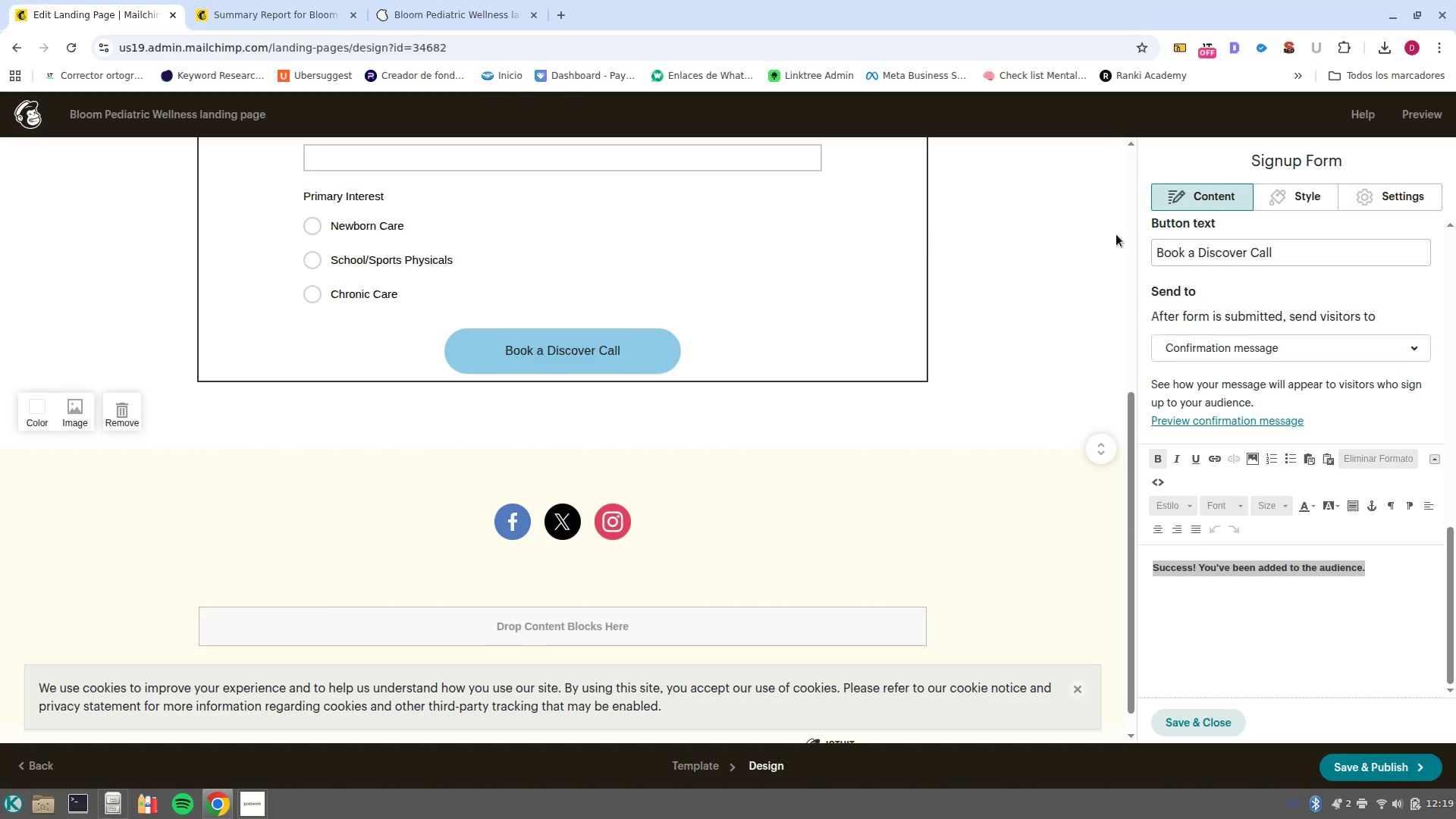 
scroll: coordinate [1266, 513], scroll_direction: up, amount: 16.0
 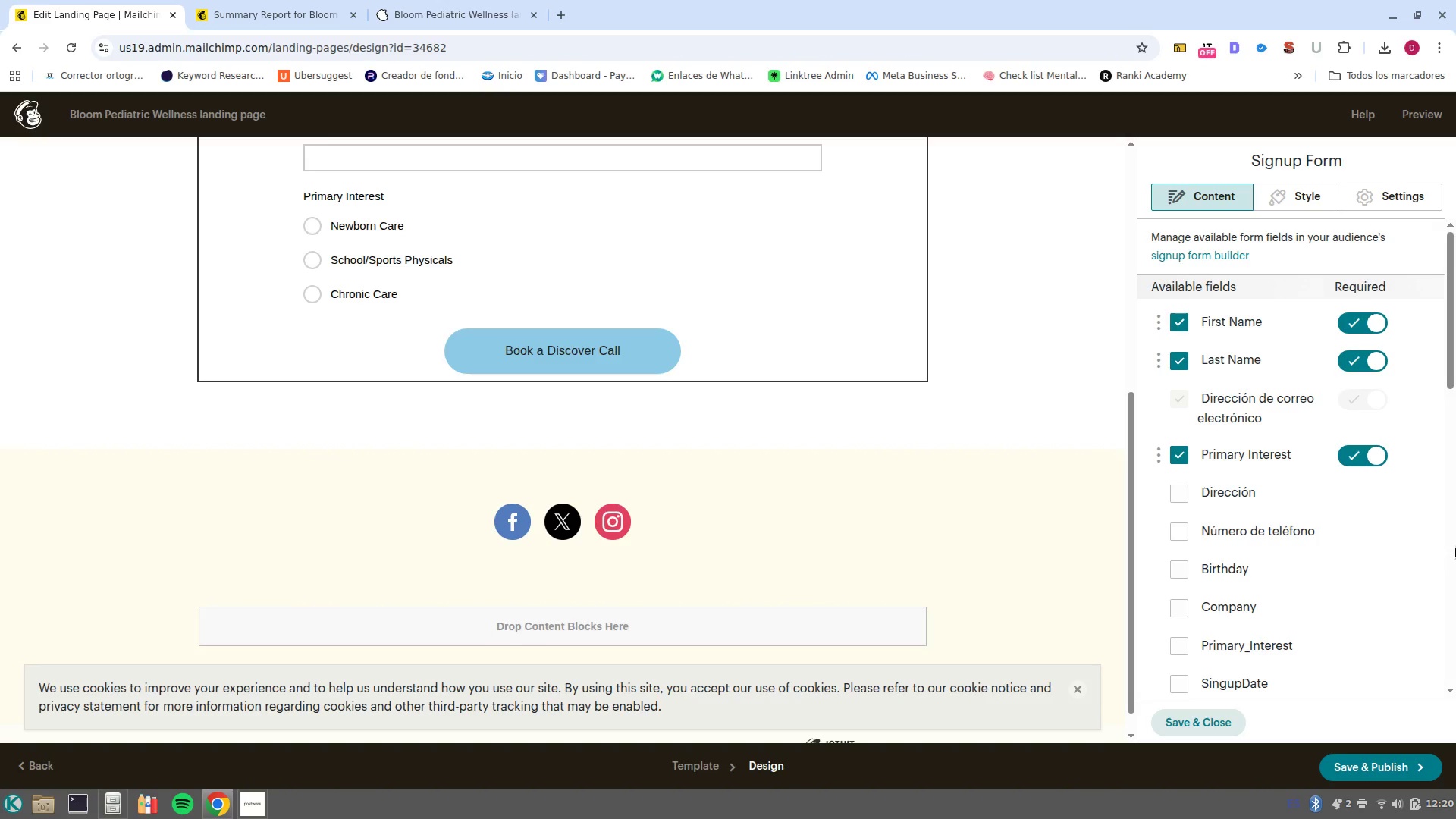 
wait(20.68)
 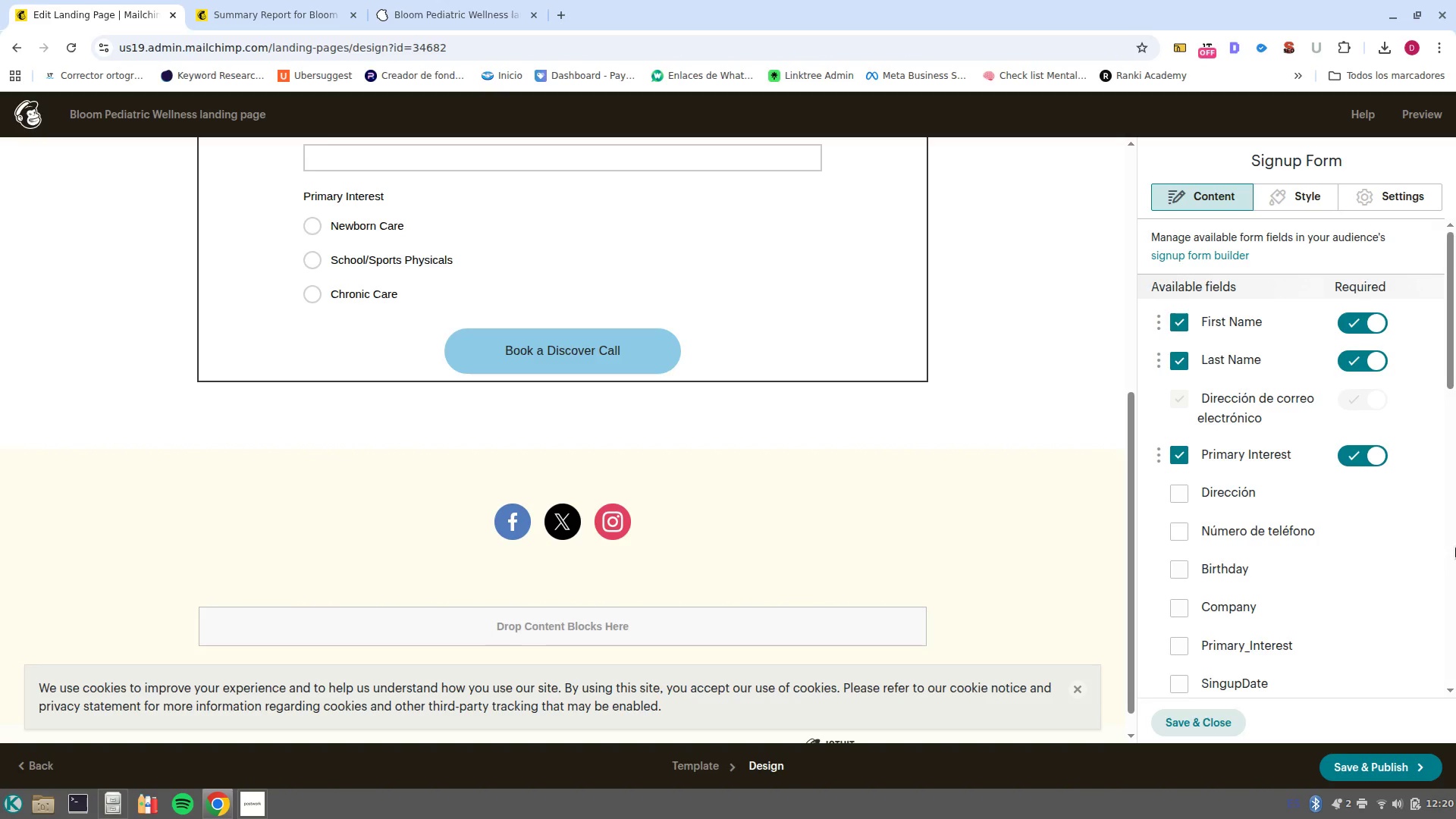 
left_click([902, 383])
 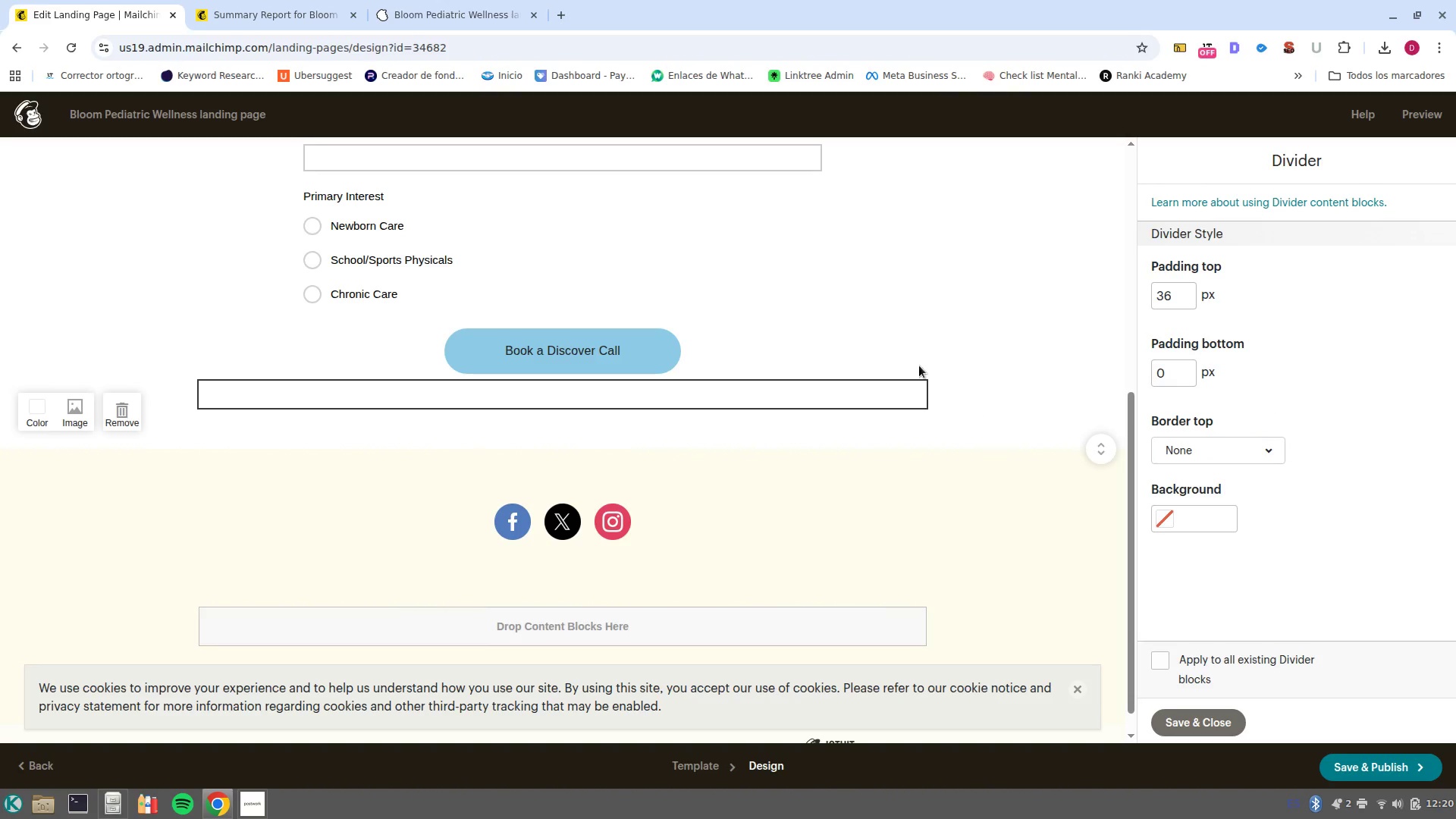 
scroll: coordinate [503, 358], scroll_direction: up, amount: 3.0
 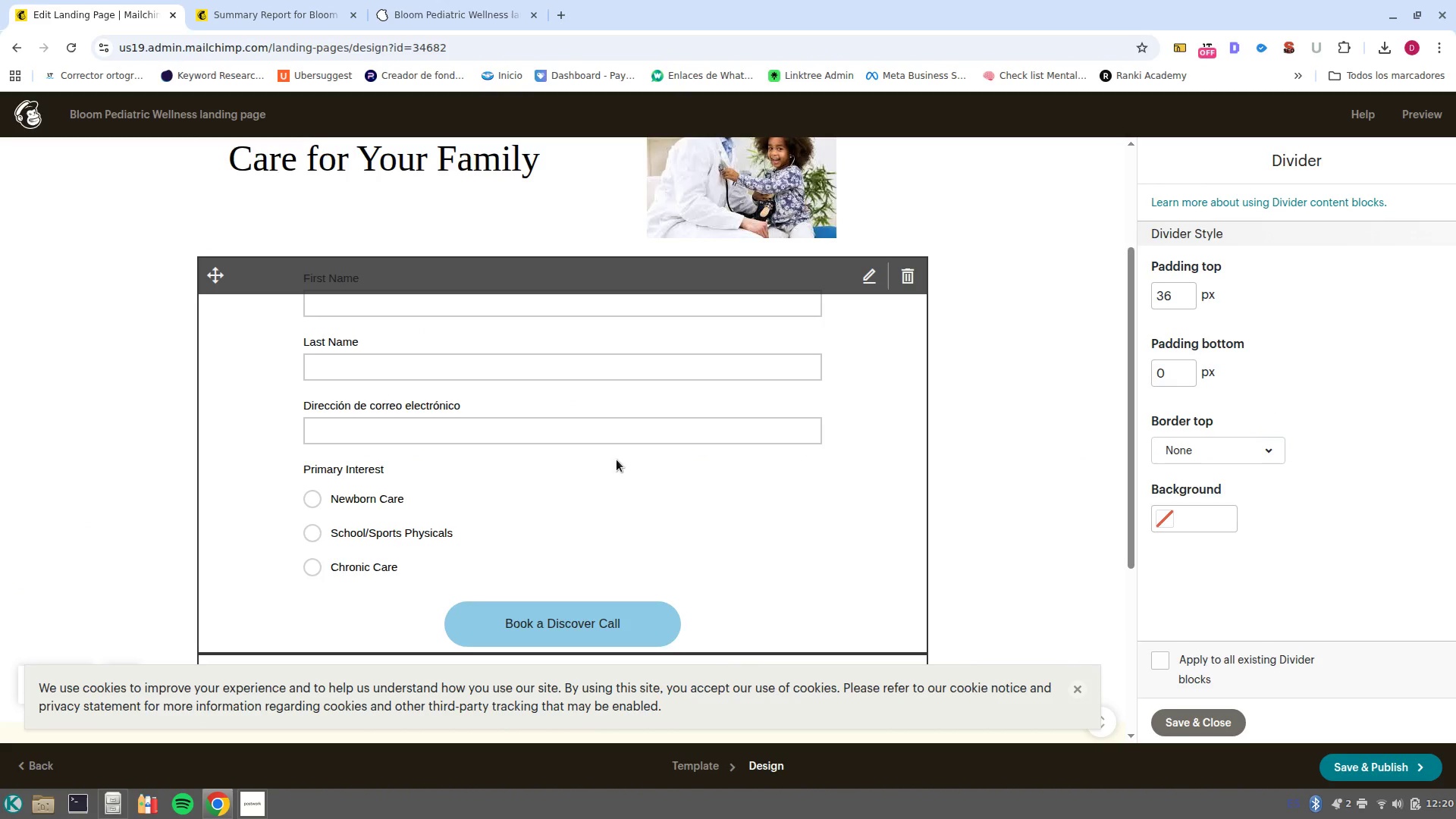 
left_click([617, 460])
 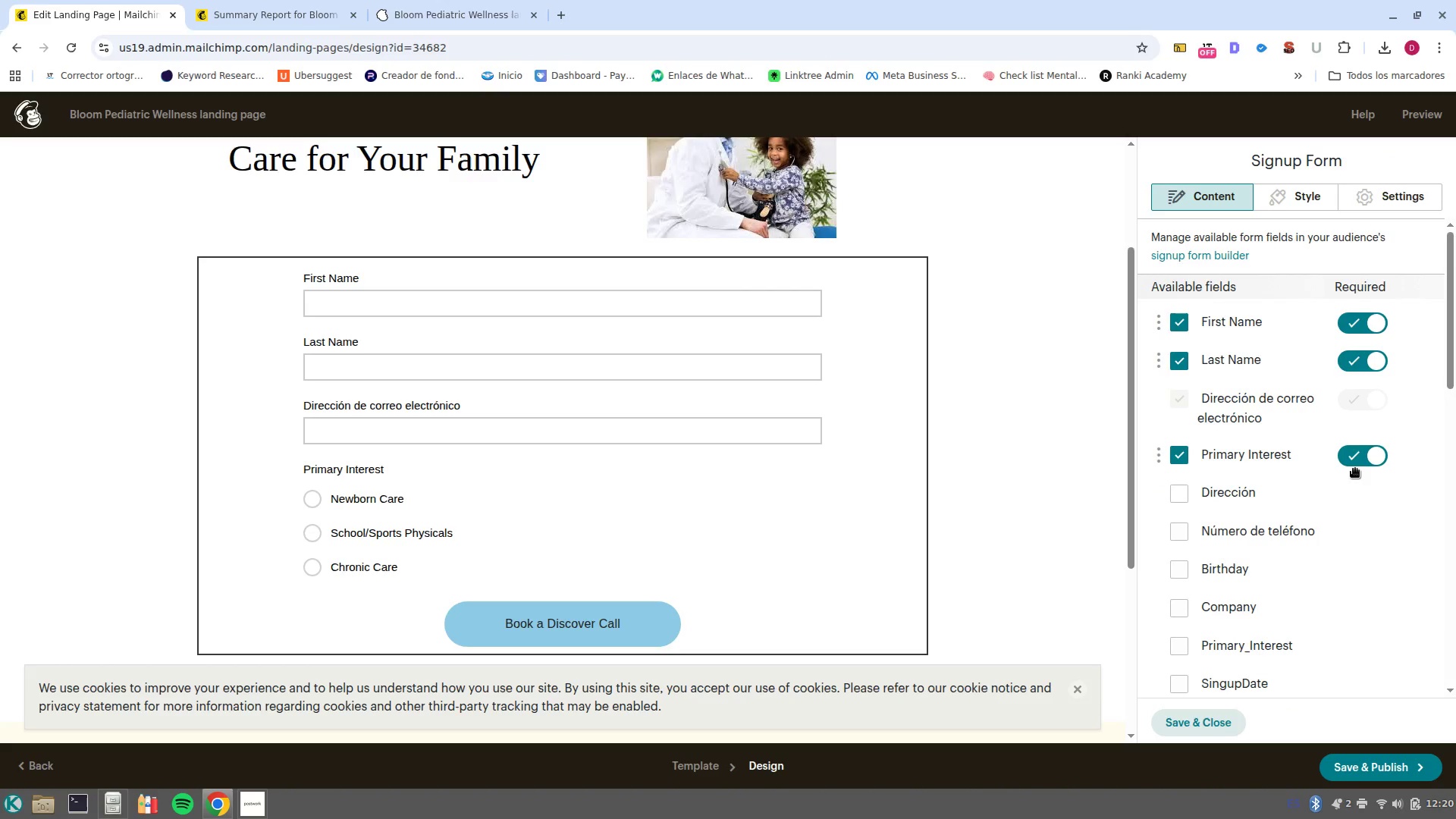 
wait(5.06)
 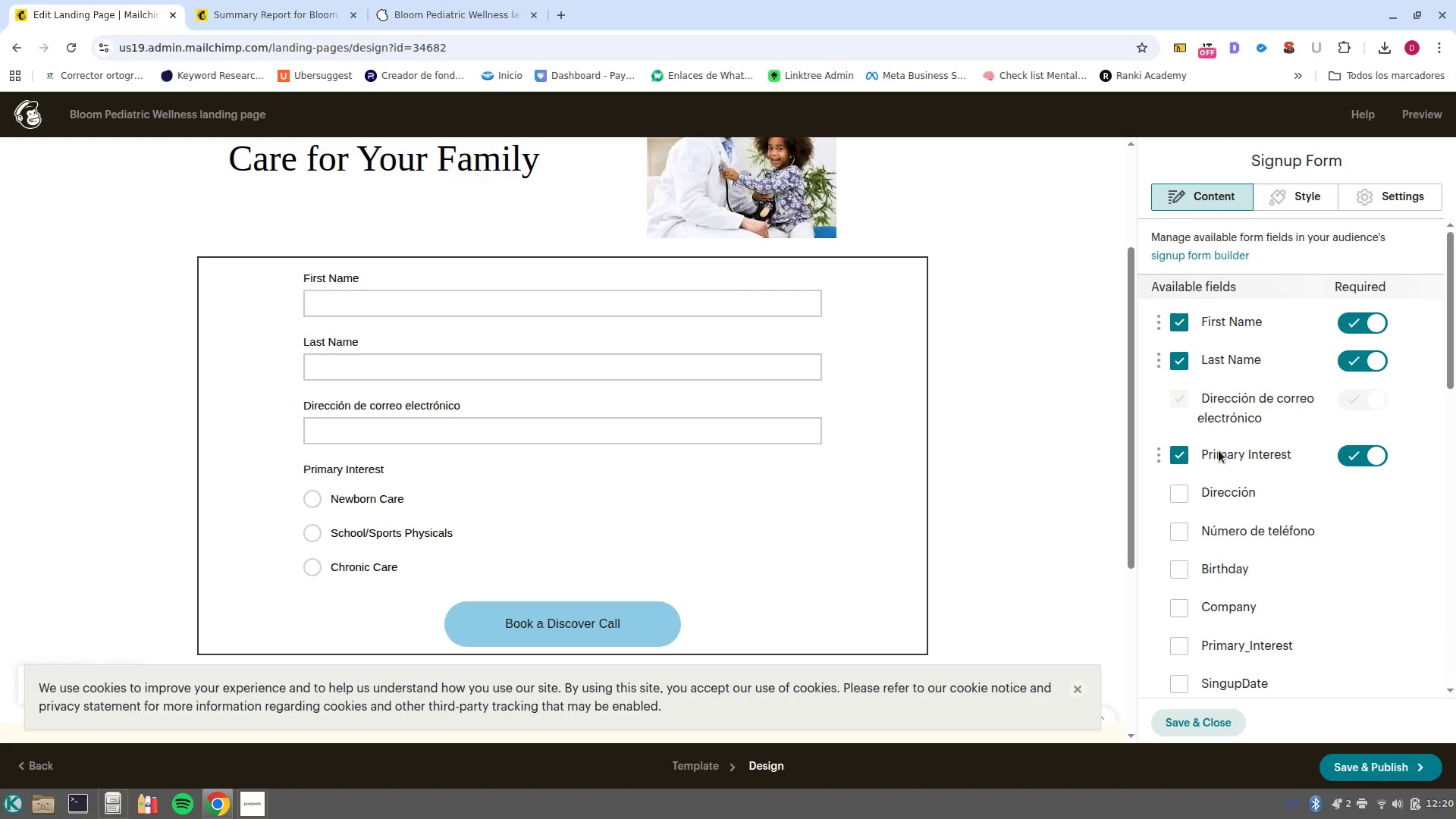 
scroll: coordinate [1370, 603], scroll_direction: up, amount: 4.0
 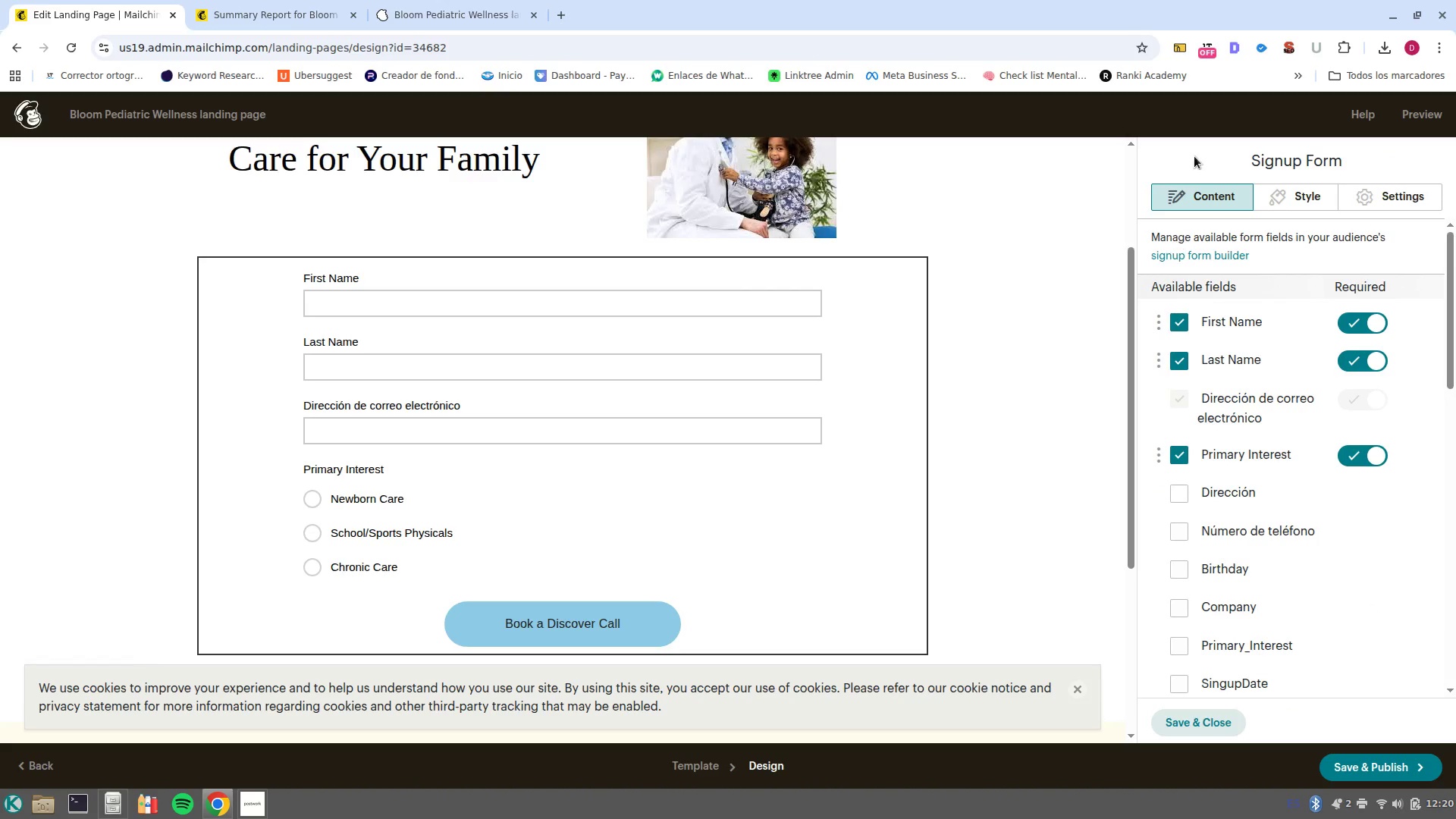 
left_click([1221, 725])
 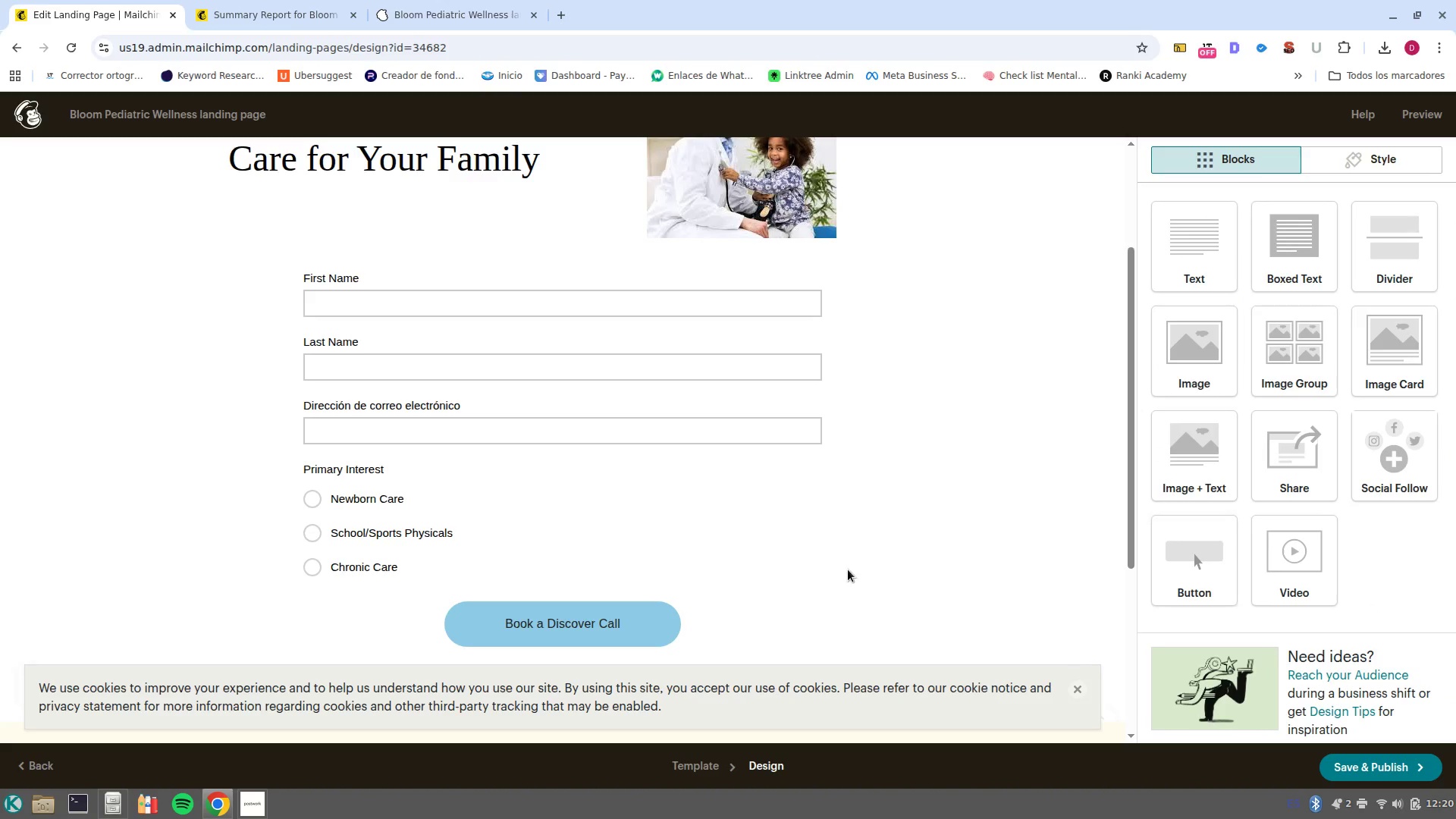 
left_click([580, 541])
 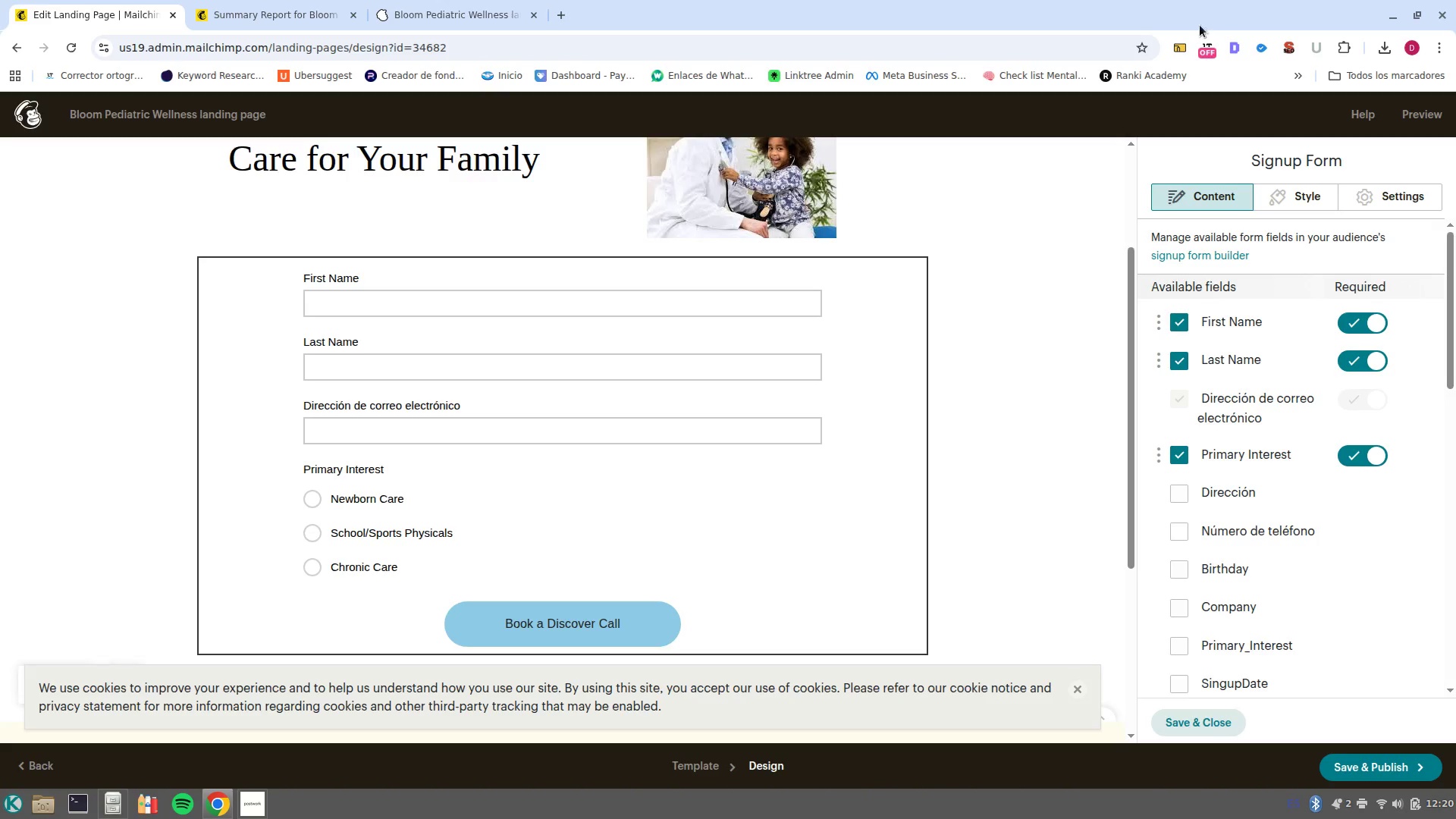 
wait(5.05)
 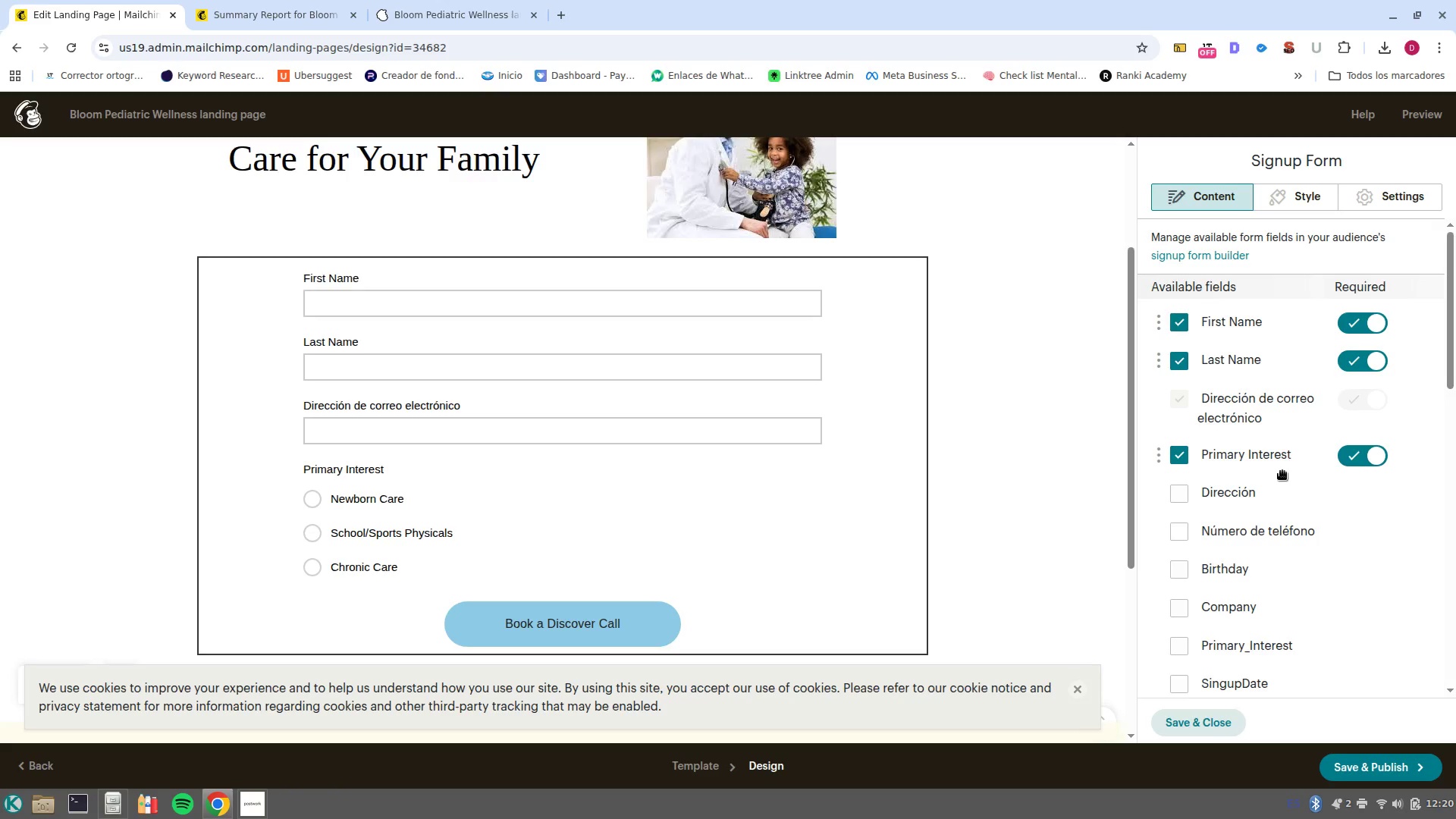 
left_click([1371, 771])
 